 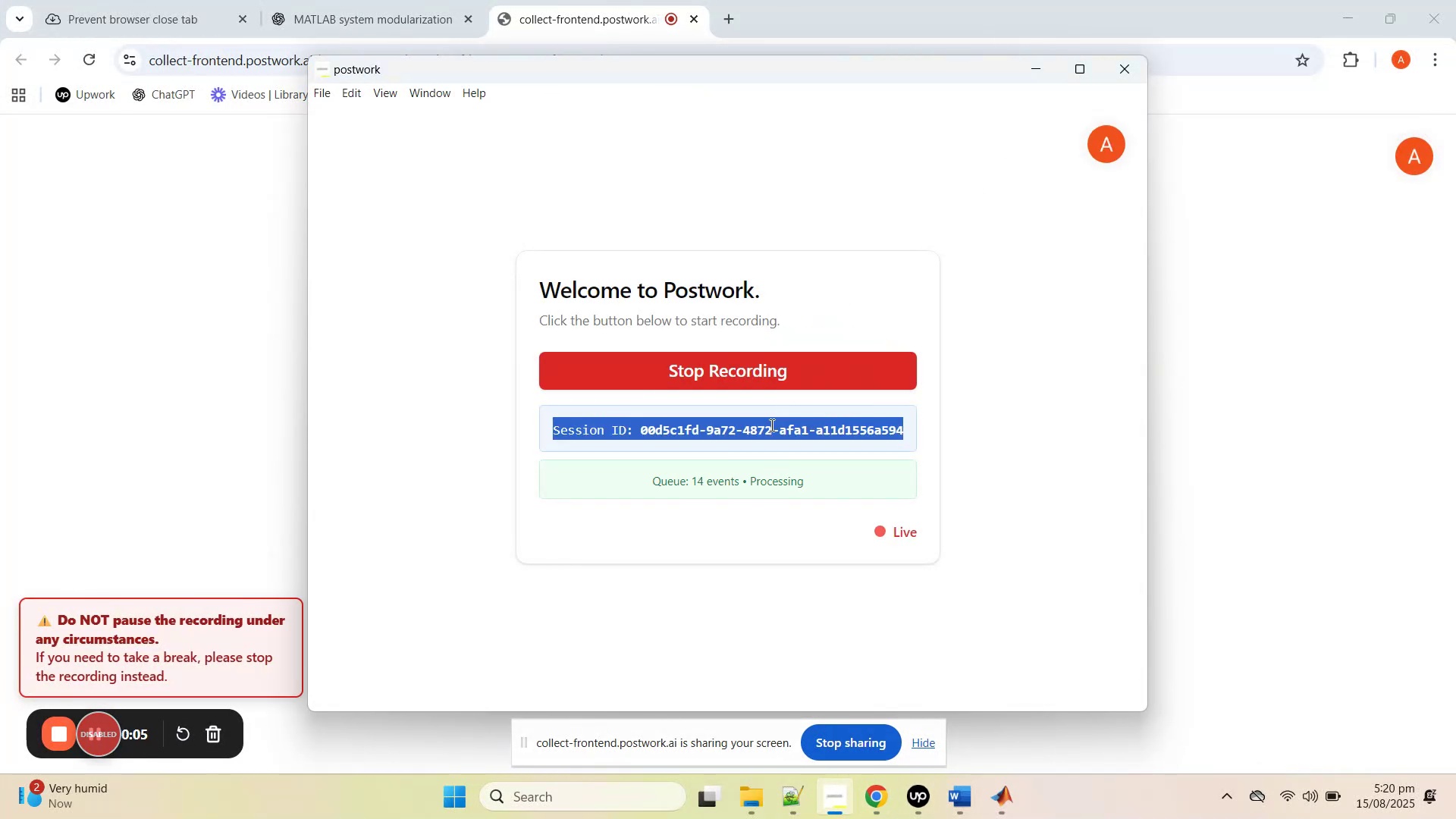 
triple_click([770, 425])
 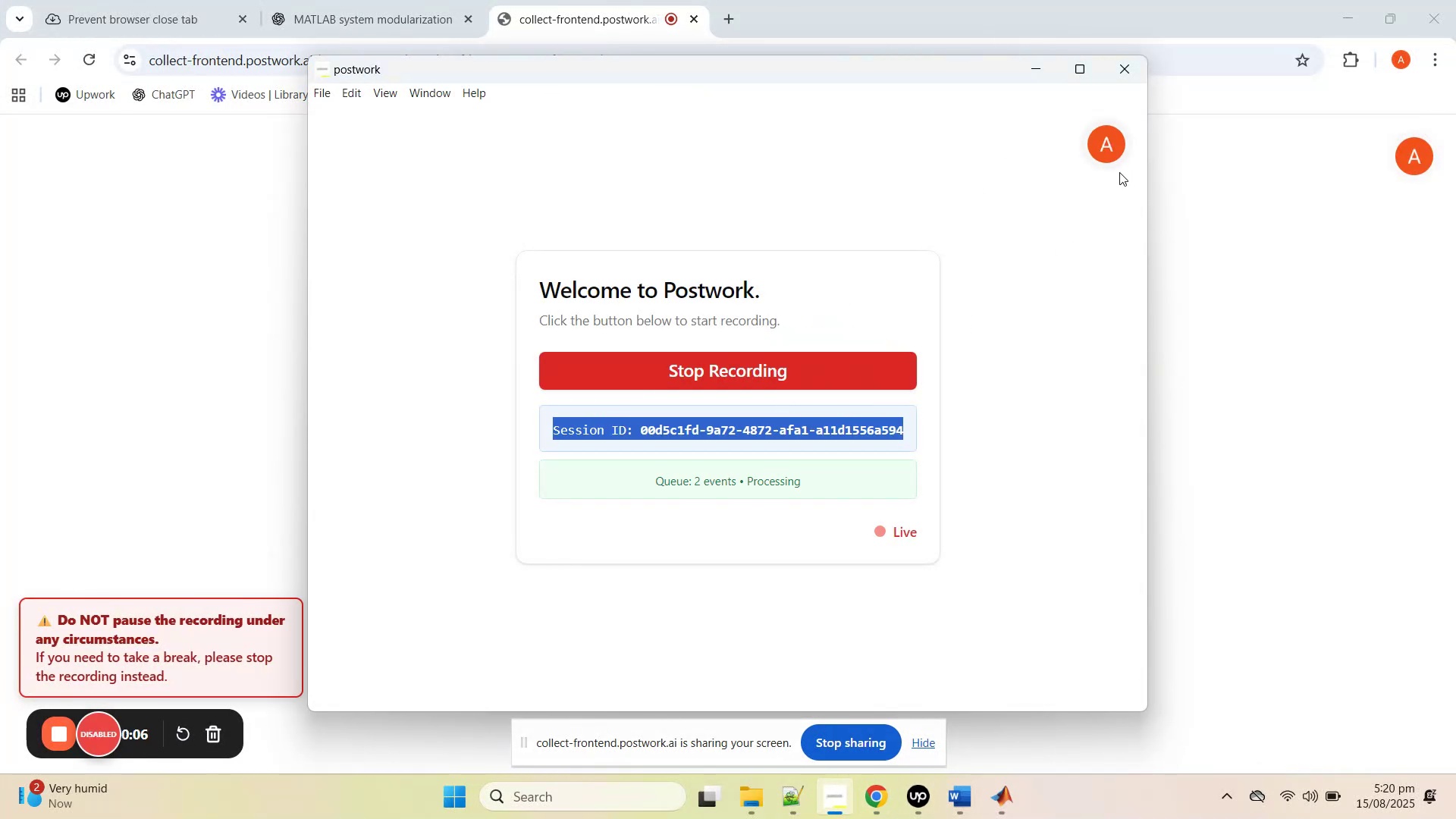 
hold_key(key=ControlLeft, duration=0.52)
 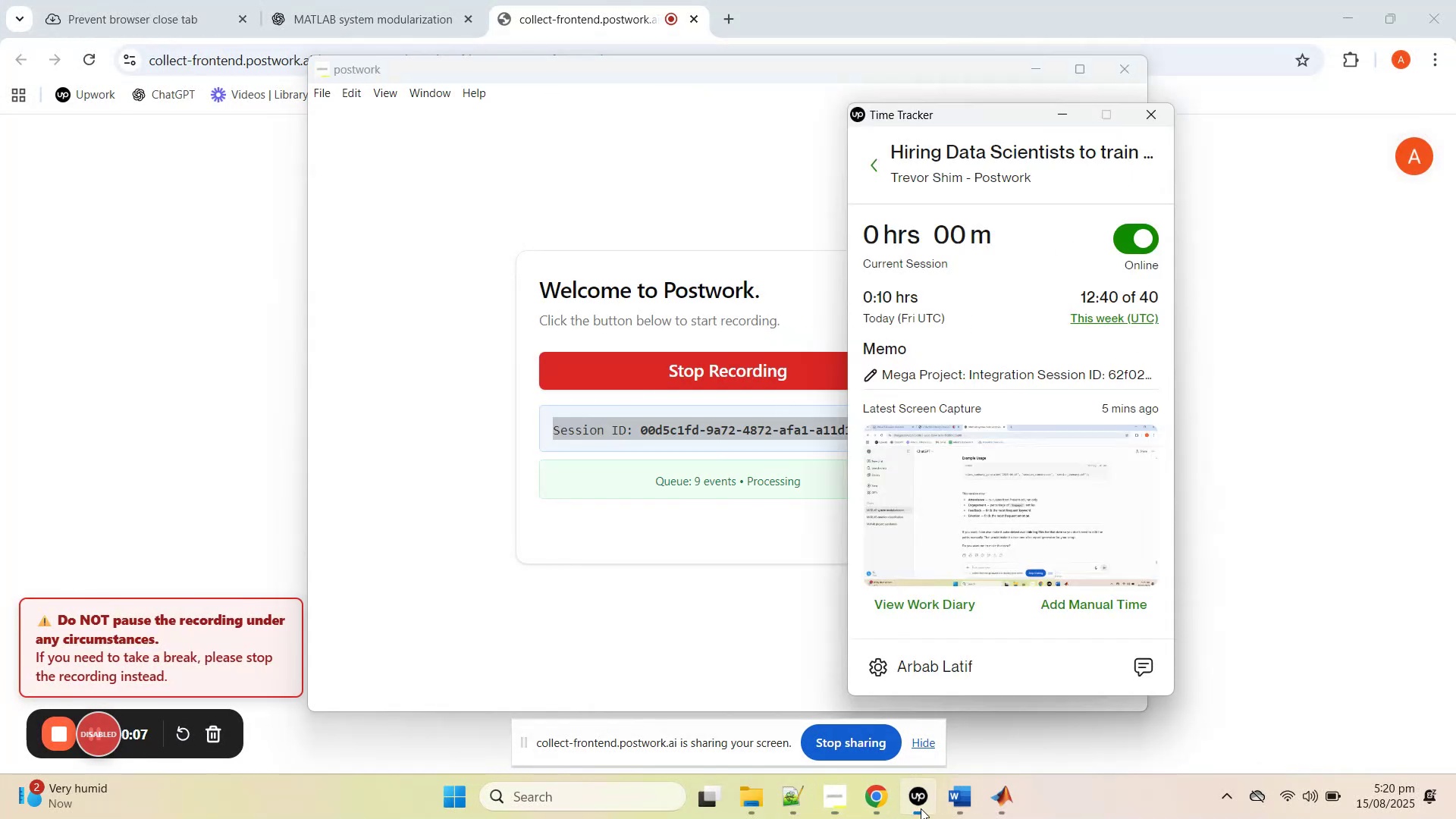 
hold_key(key=C, duration=0.31)
 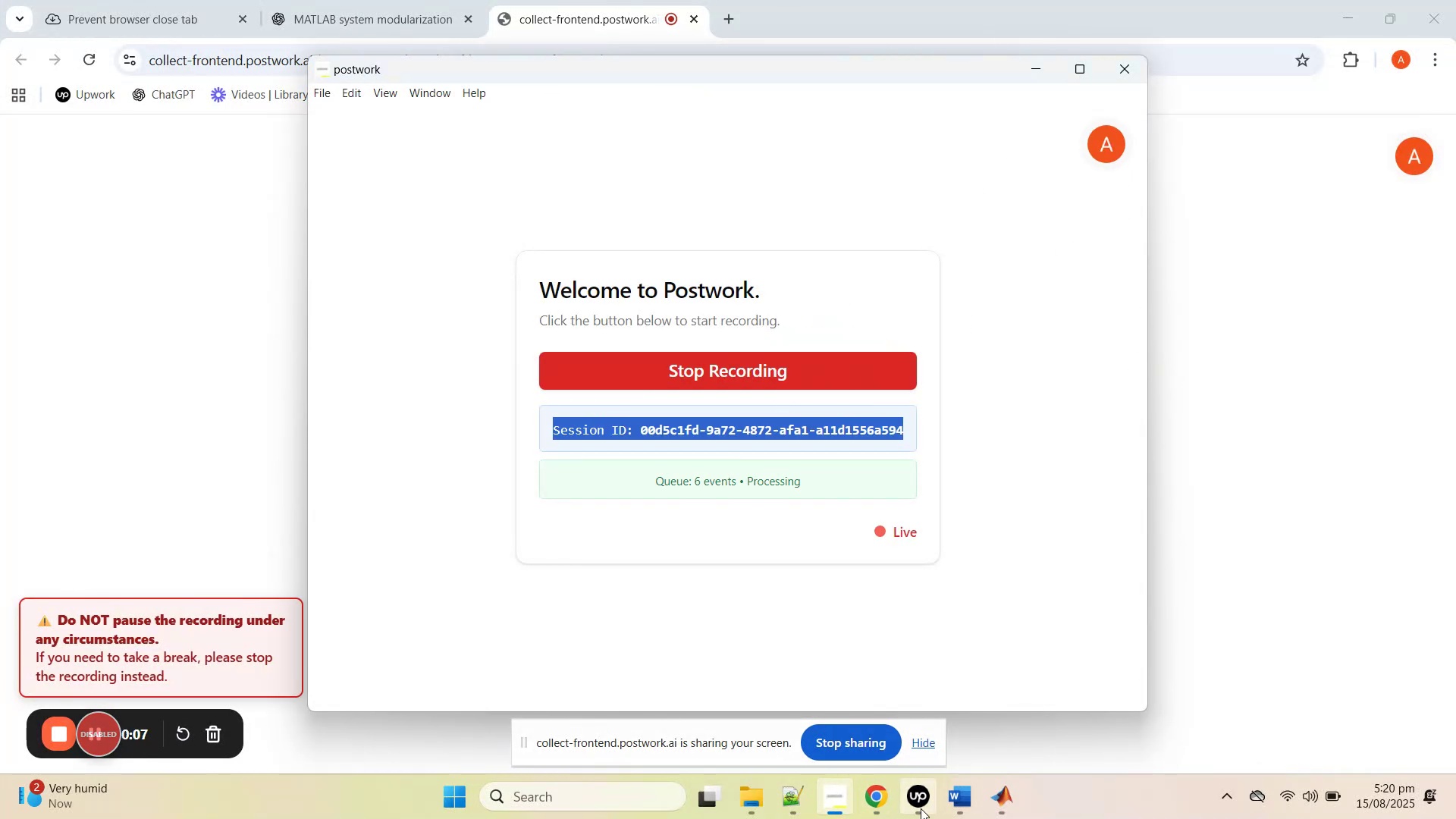 
left_click([921, 808])
 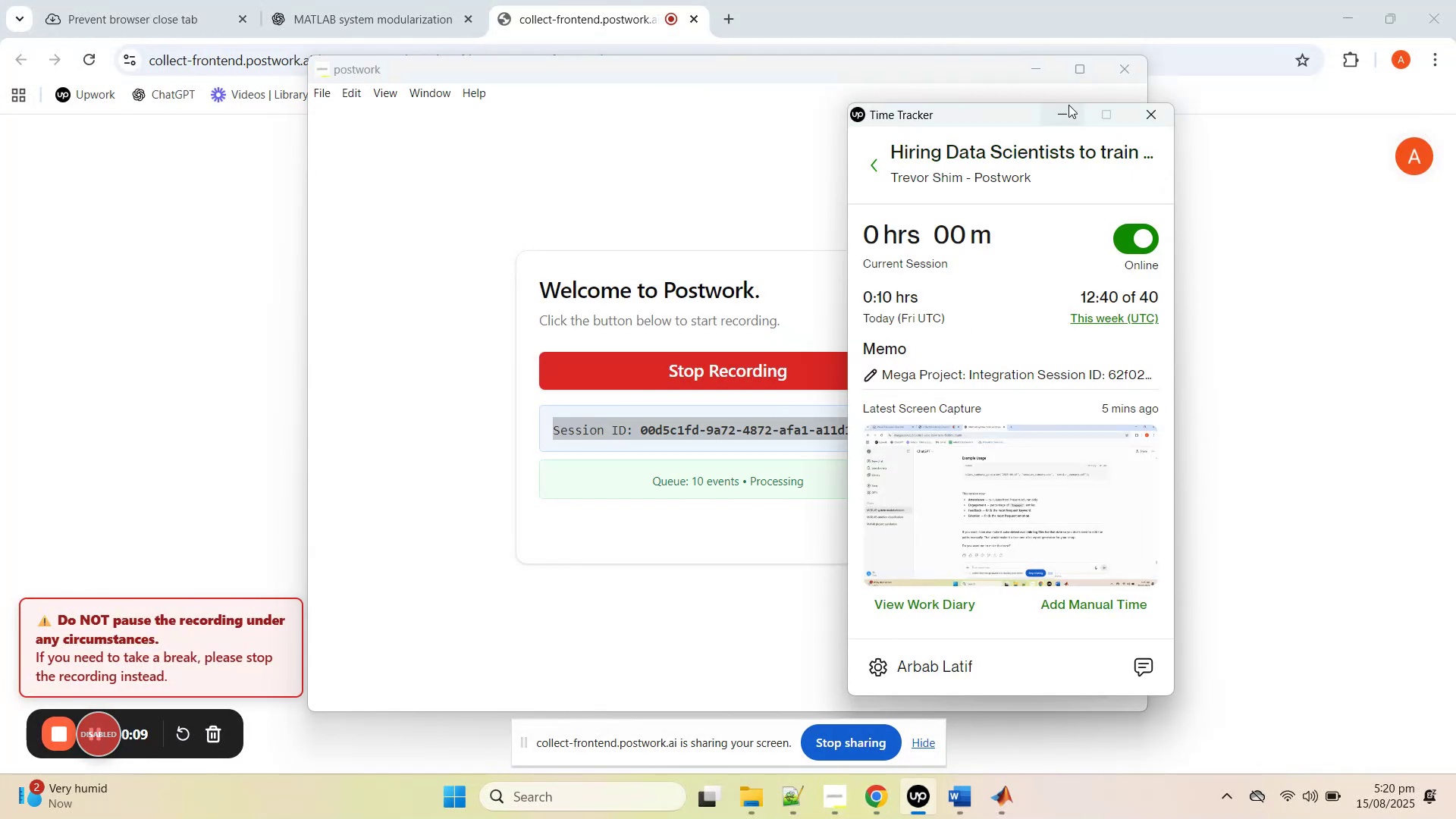 
left_click([1065, 116])
 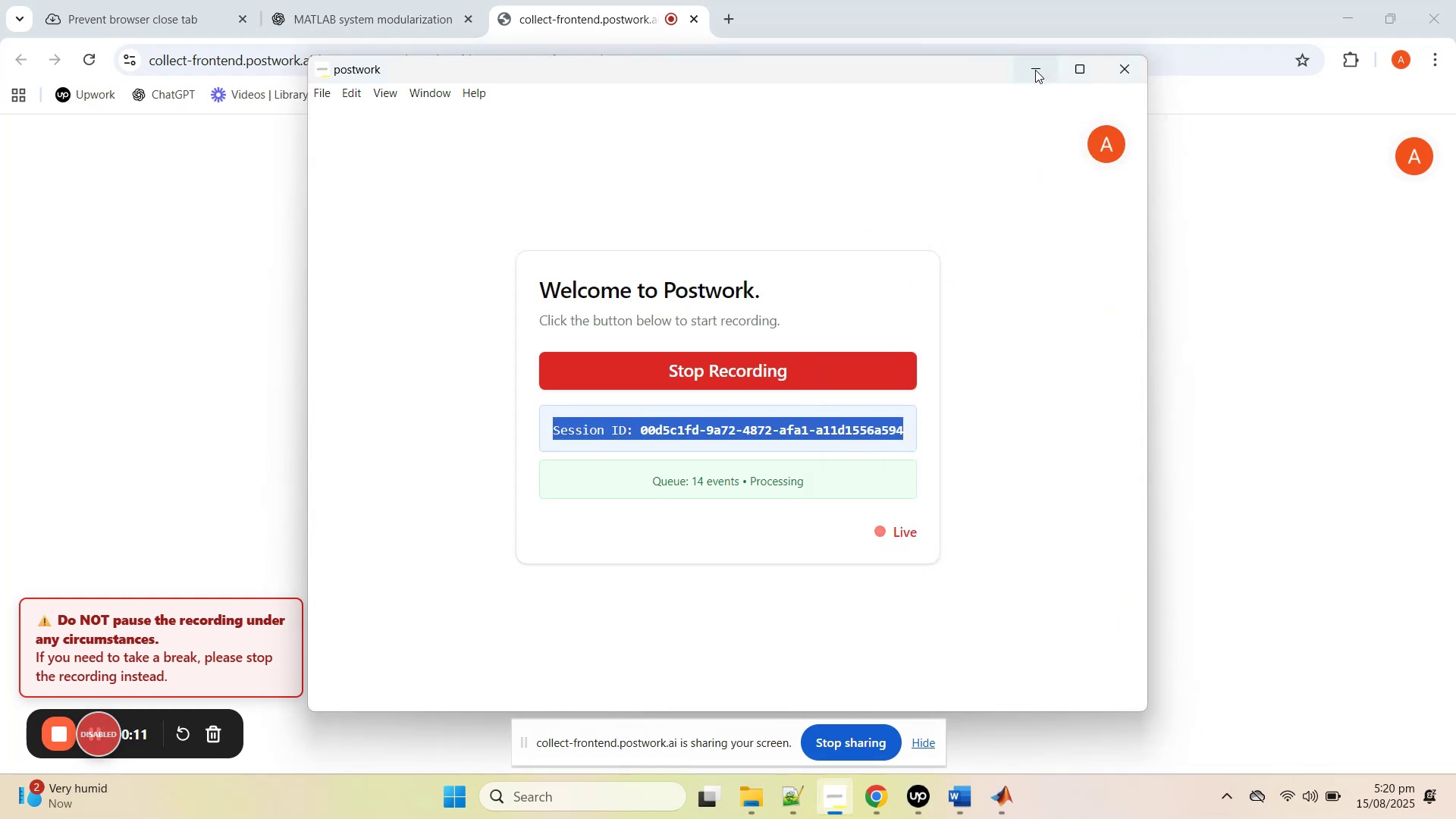 
left_click([1035, 70])
 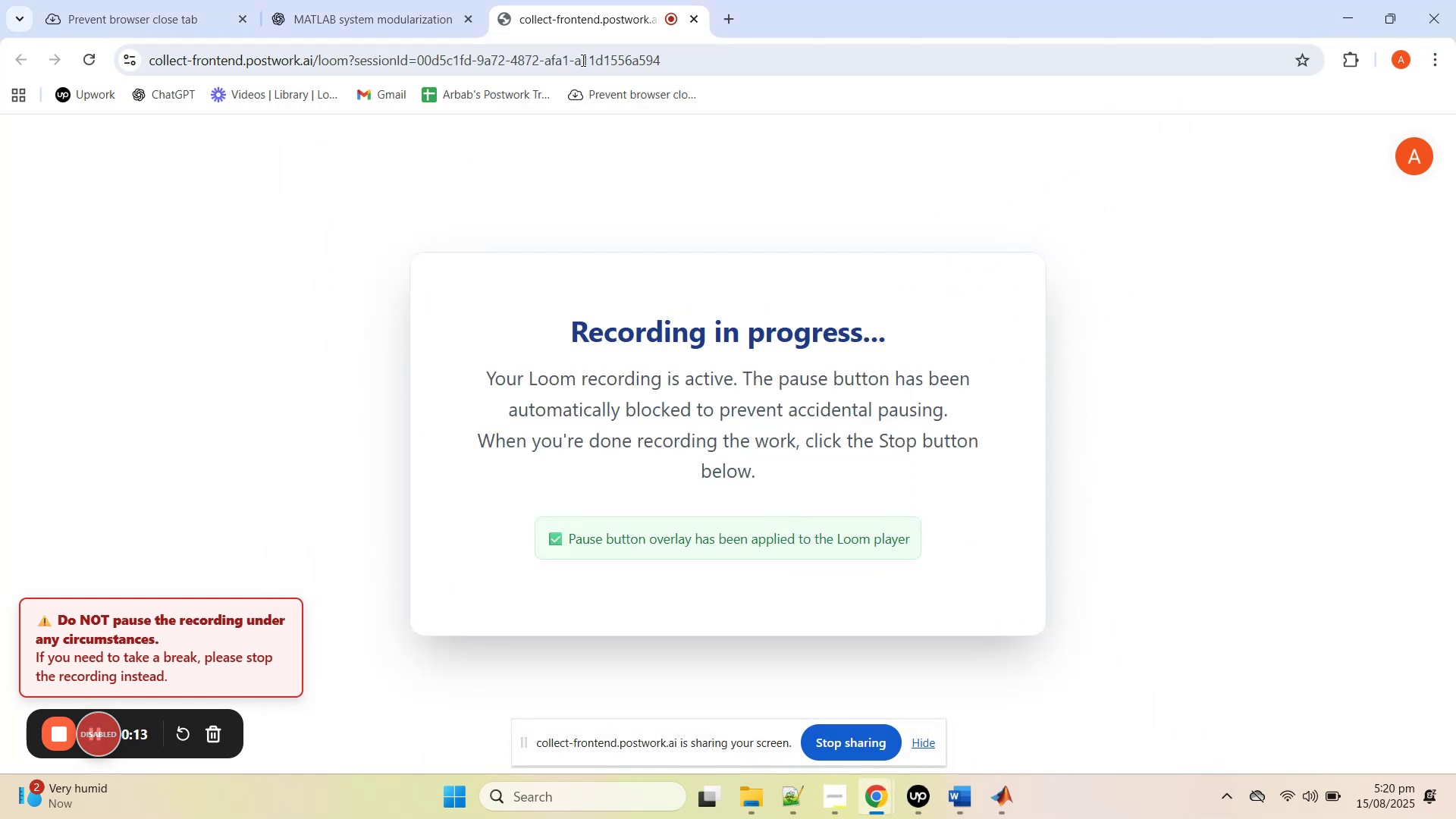 
left_click_drag(start_coordinate=[382, 24], to_coordinate=[690, 1])
 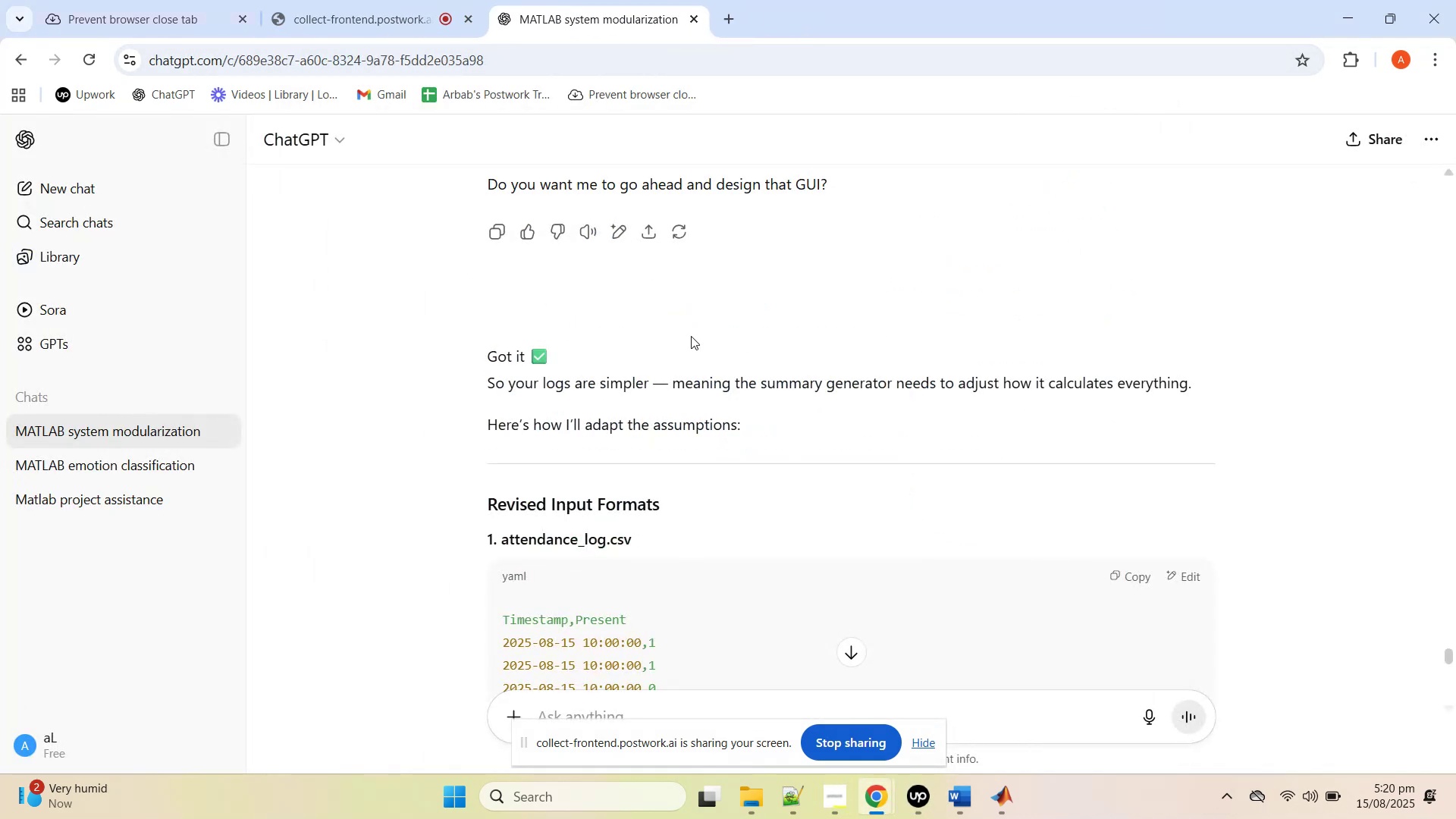 
scroll: coordinate [964, 275], scroll_direction: down, amount: 4.0
 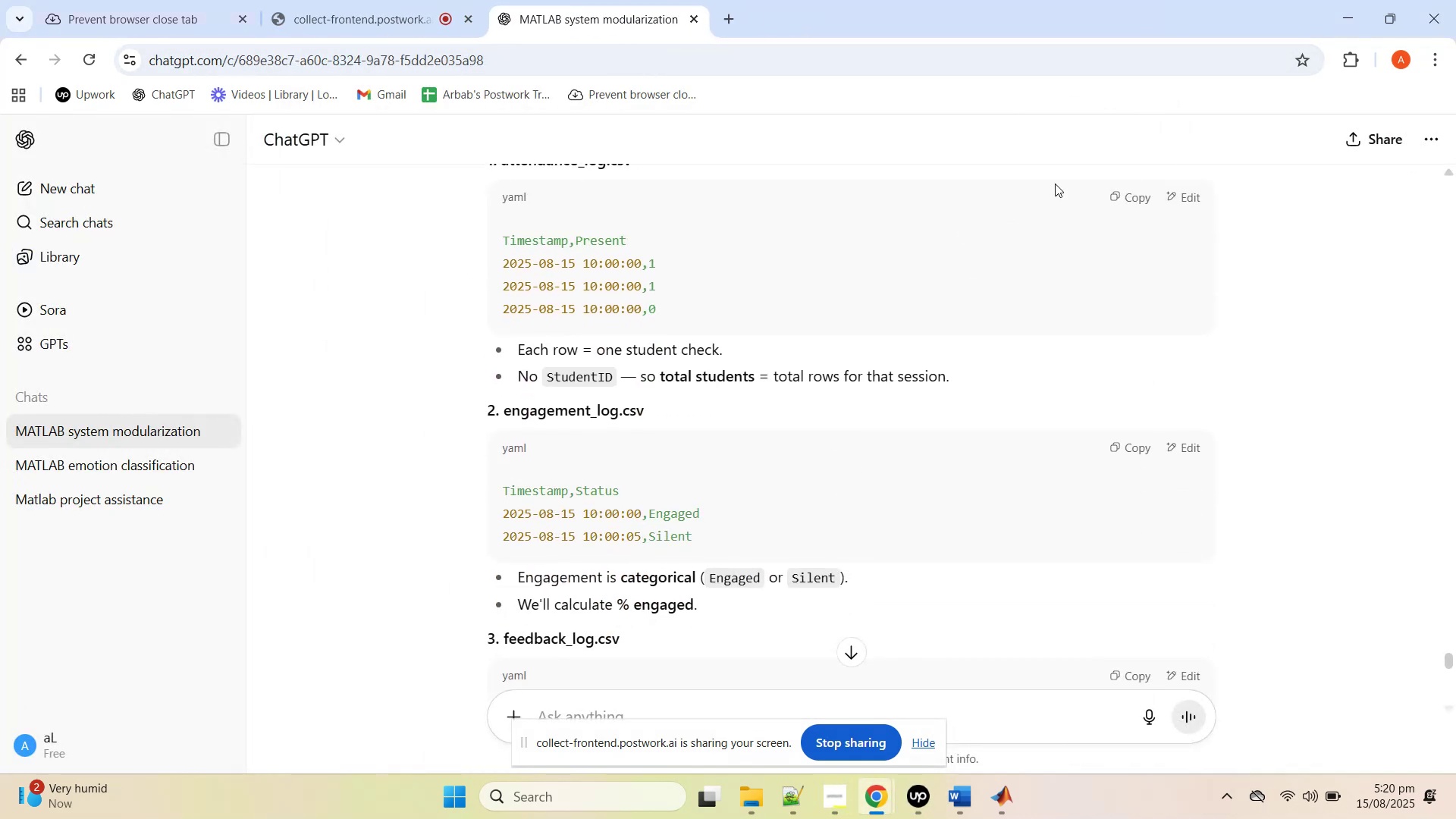 
scroll: coordinate [713, 311], scroll_direction: up, amount: 2.0
 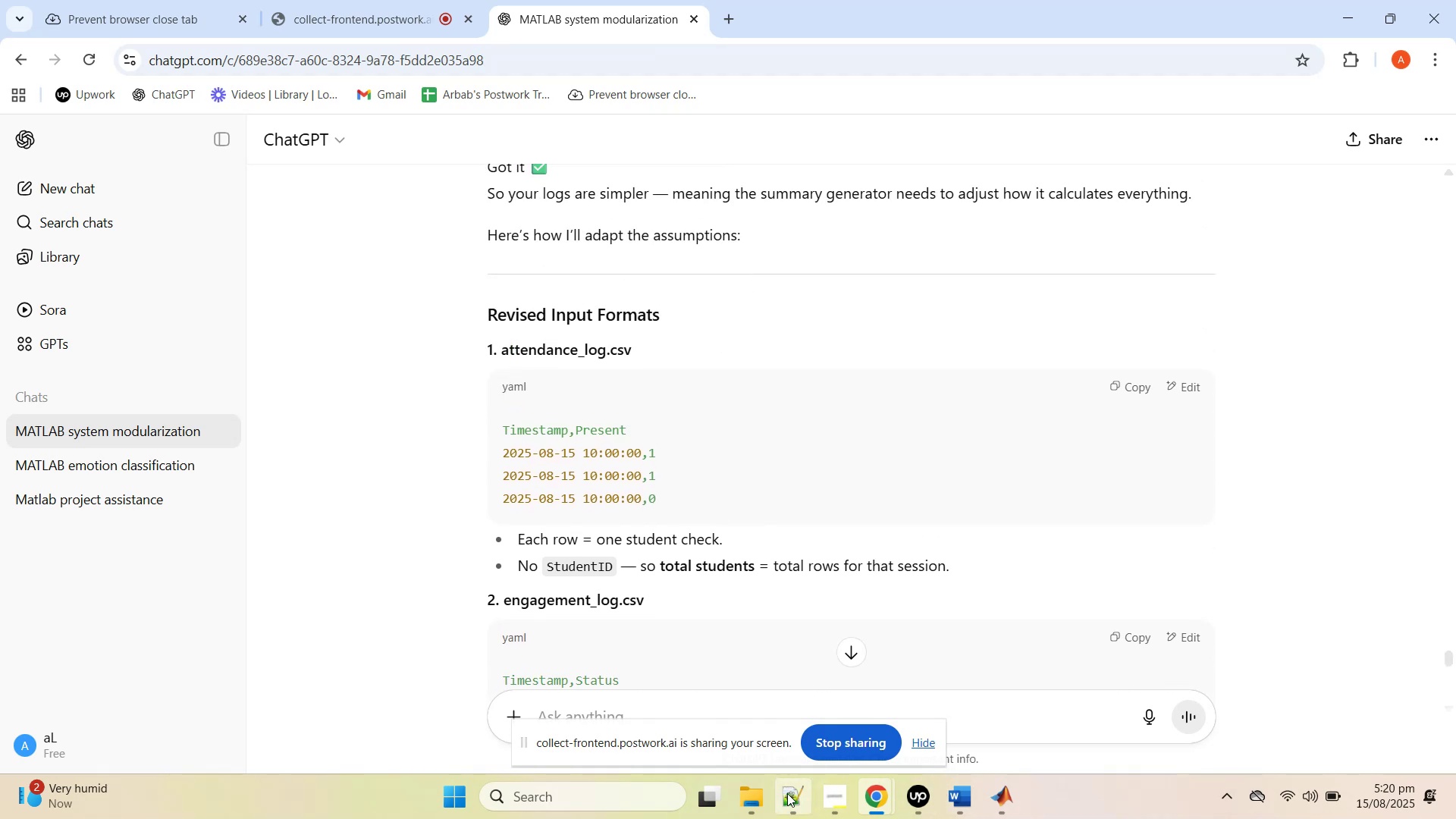 
wait(5.22)
 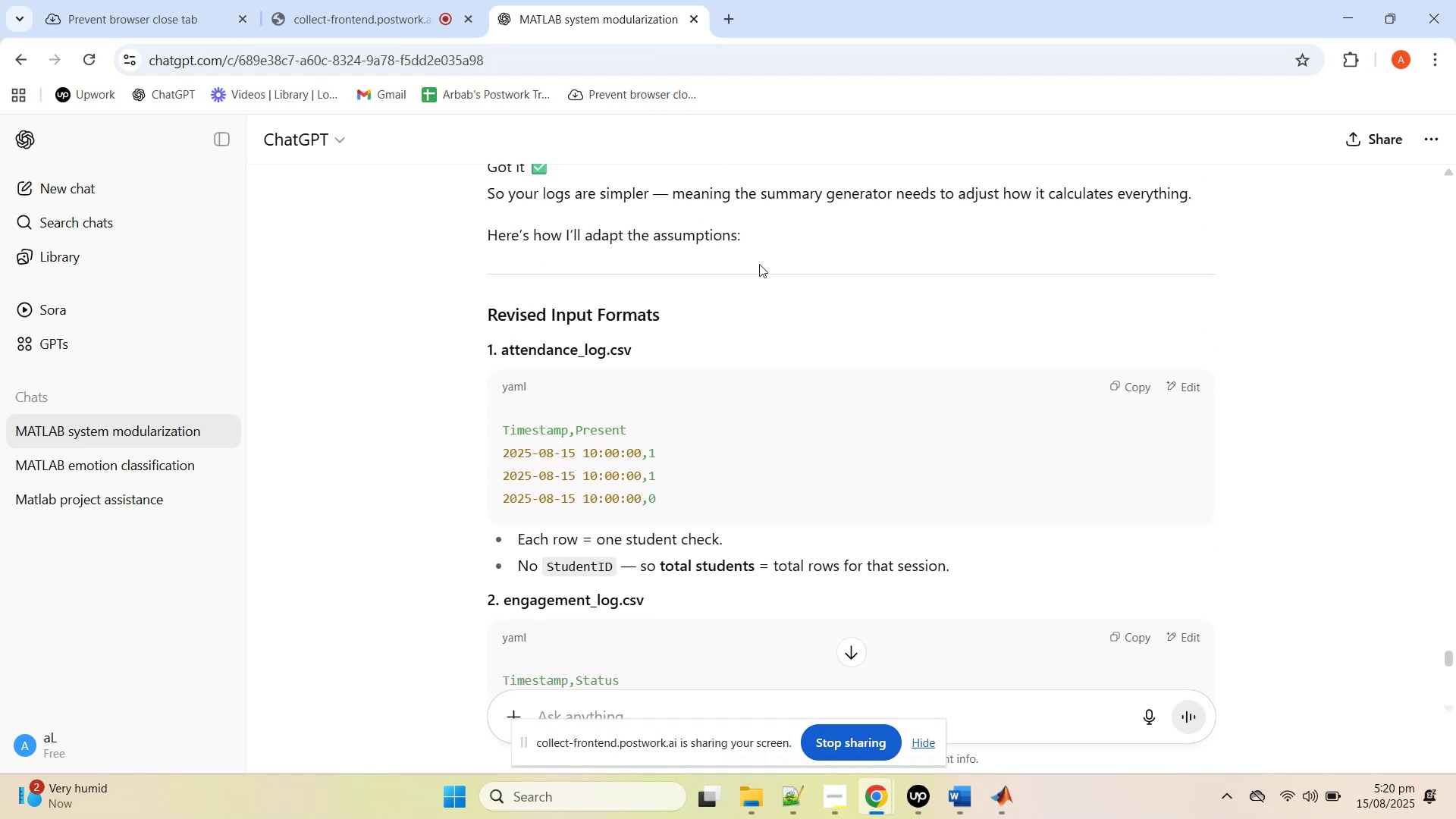 
left_click([762, 803])
 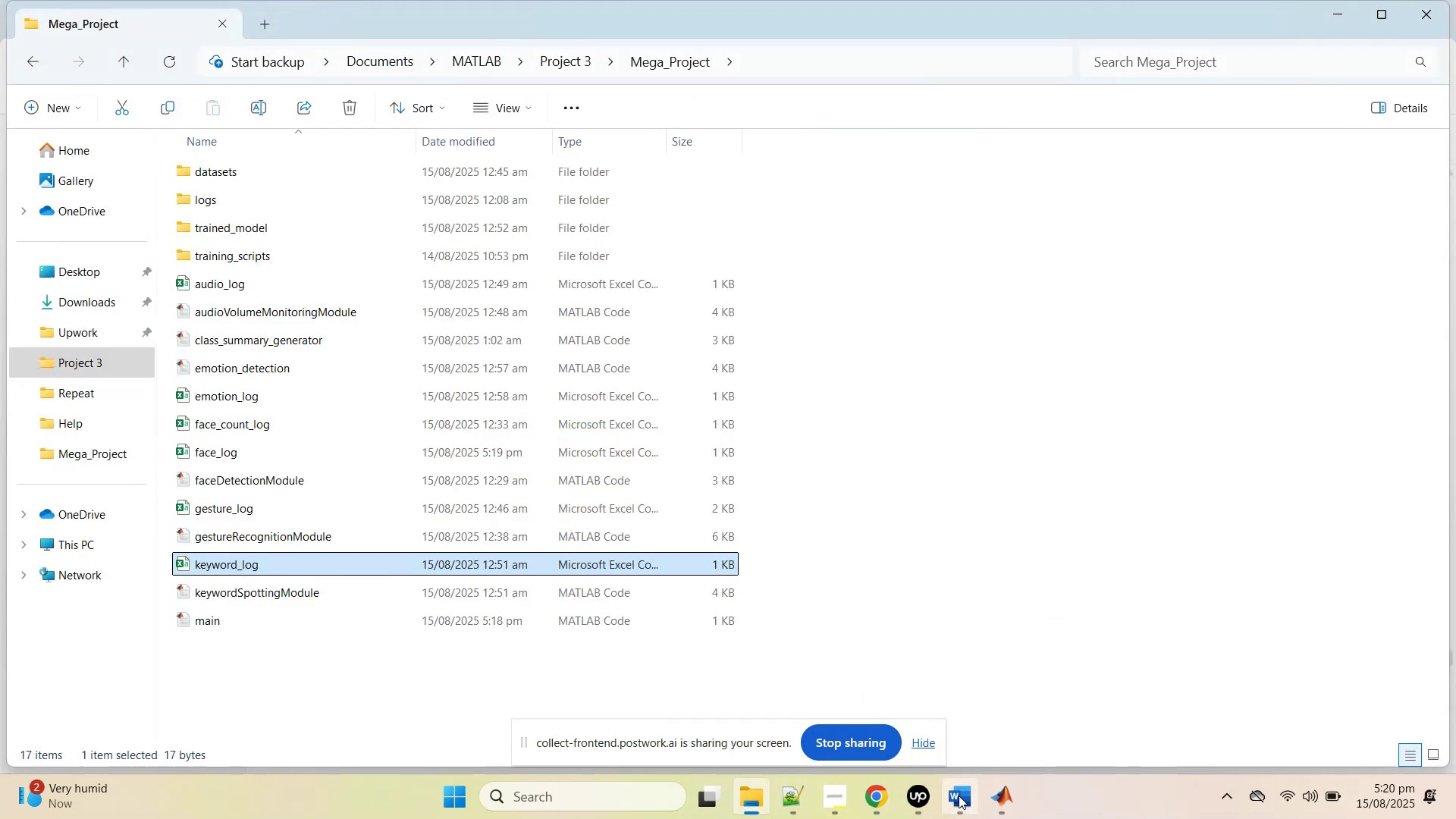 
left_click([999, 795])
 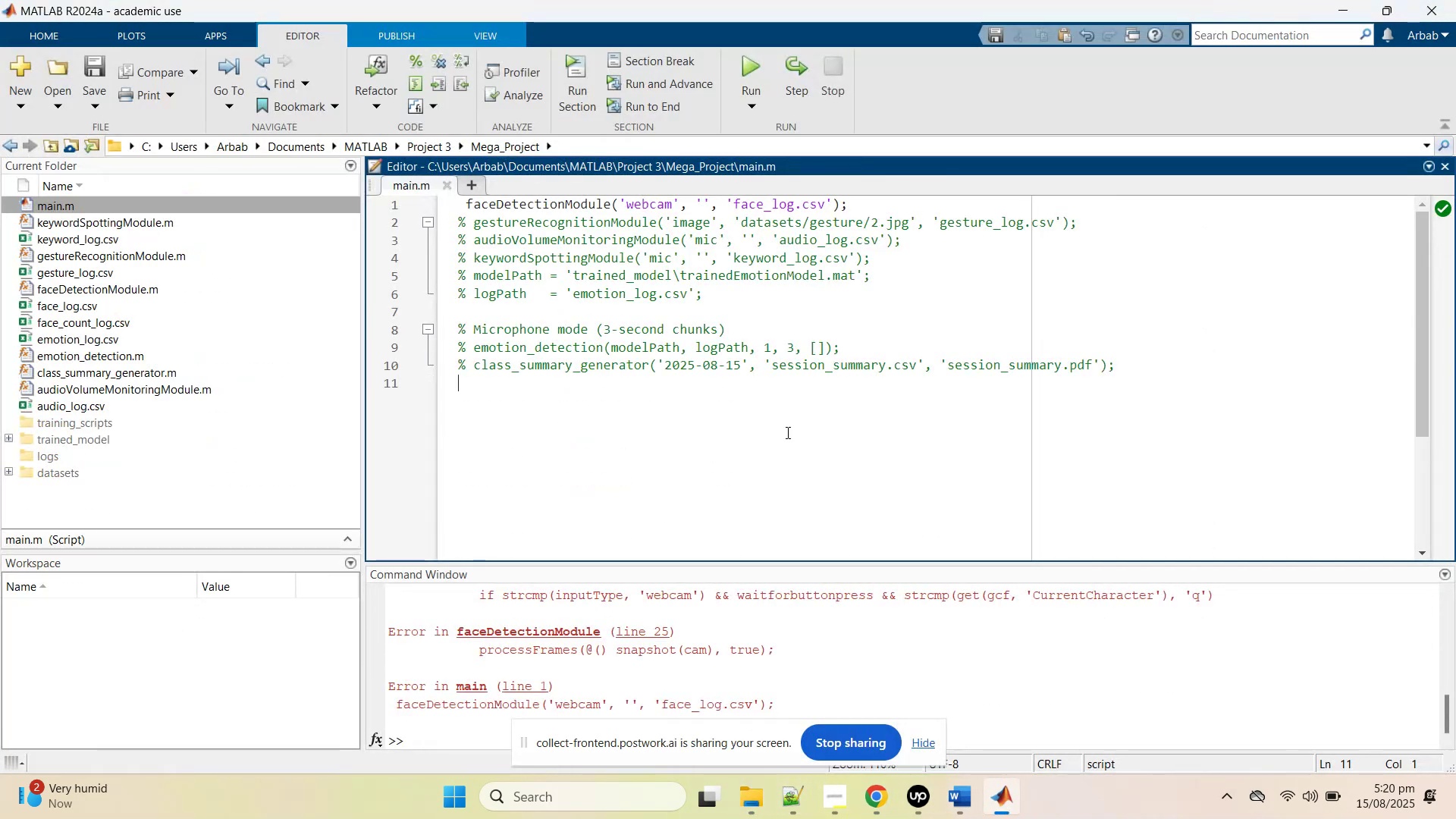 
left_click([785, 425])
 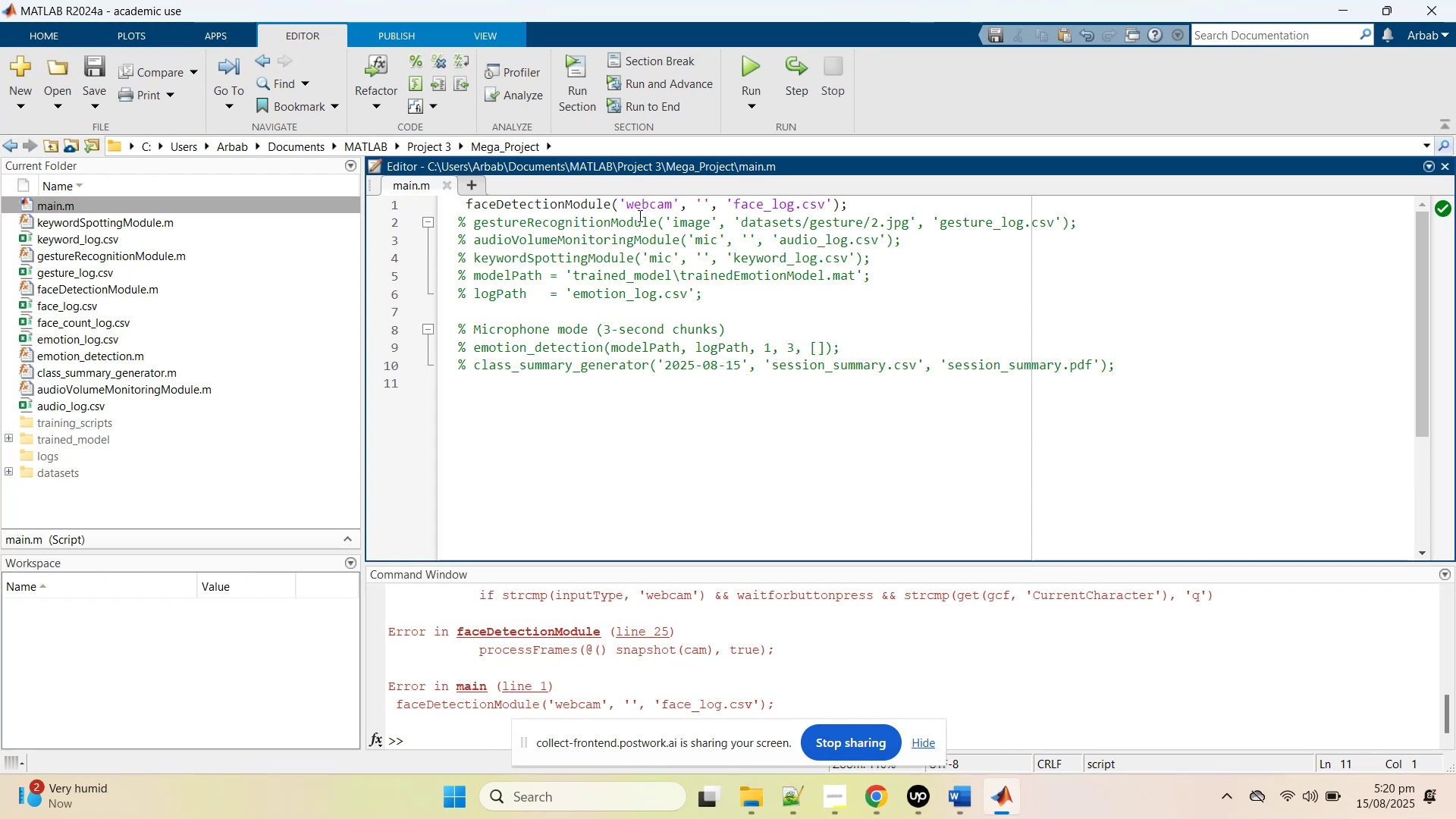 
left_click([635, 210])
 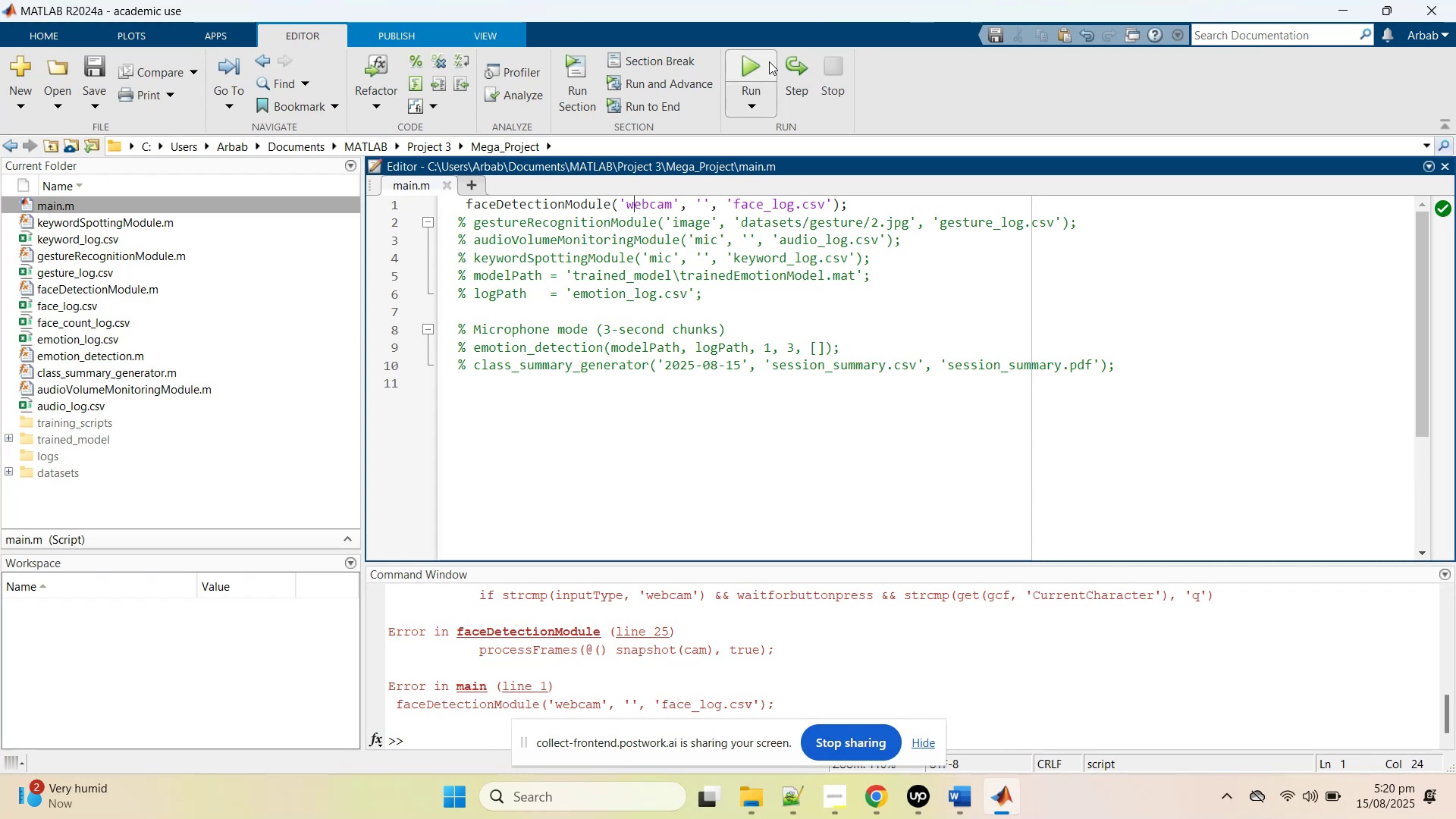 
left_click([768, 61])
 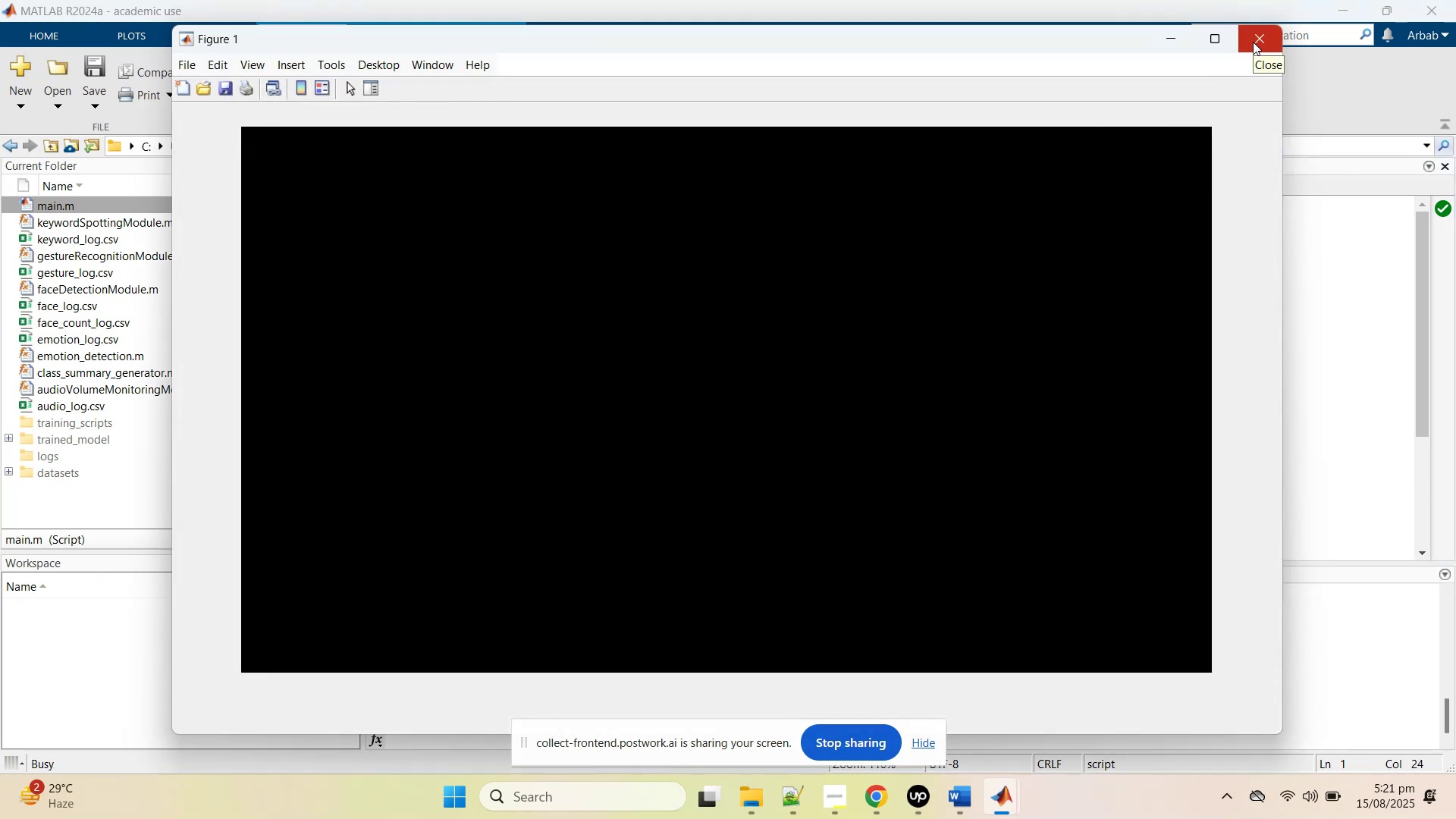 
wait(10.14)
 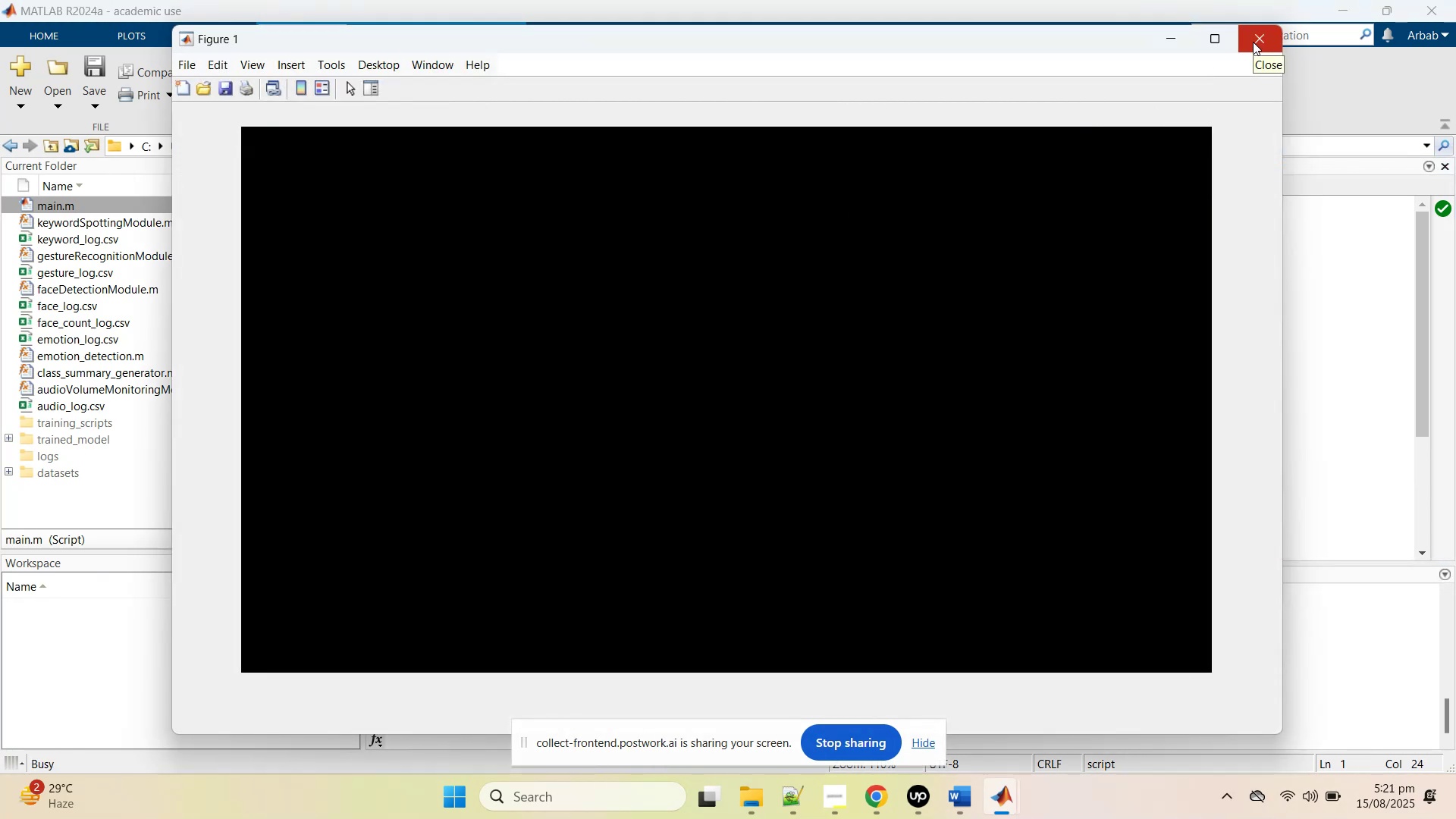 
left_click([1253, 42])
 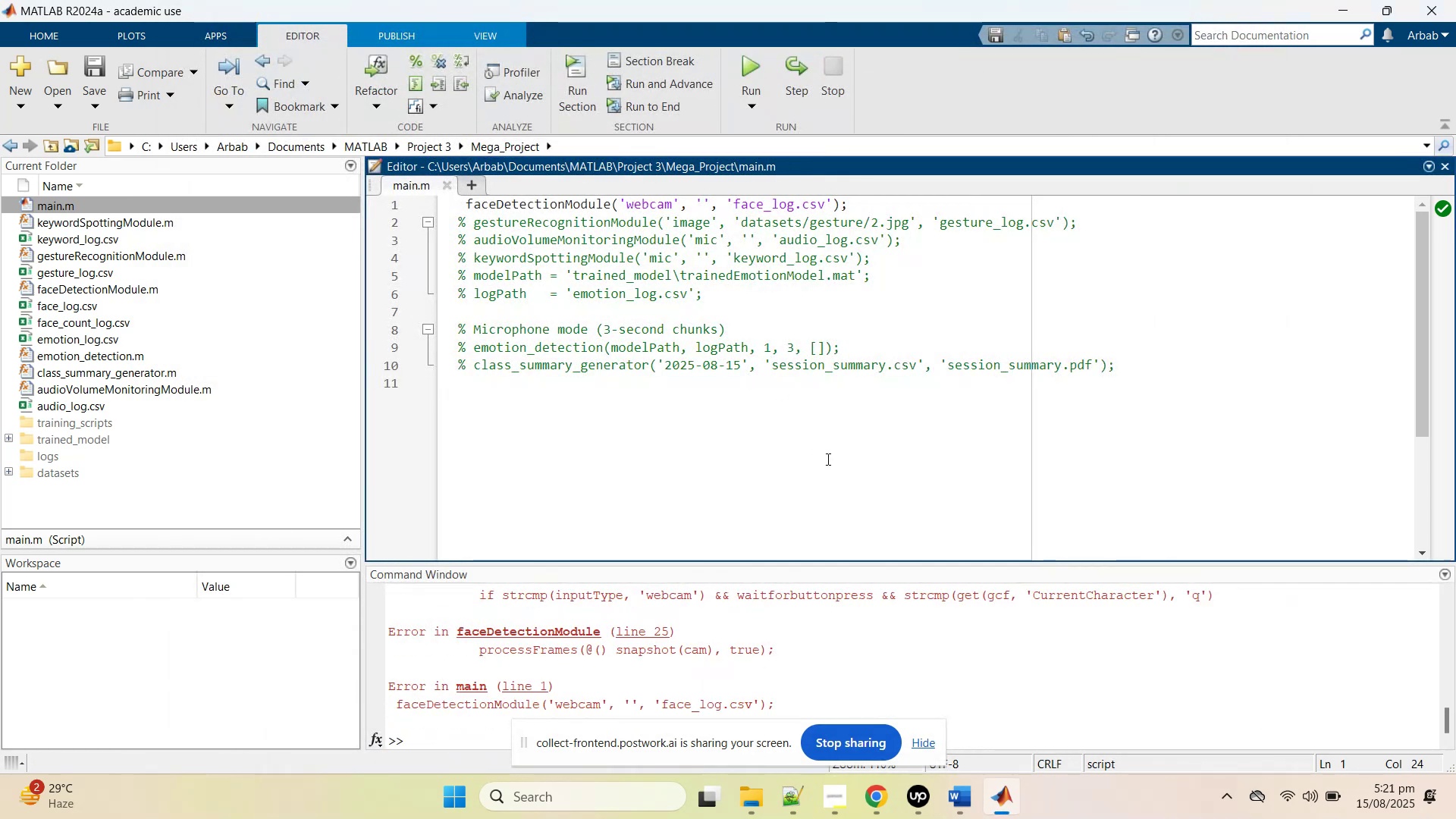 
scroll: coordinate [789, 586], scroll_direction: up, amount: 6.0
 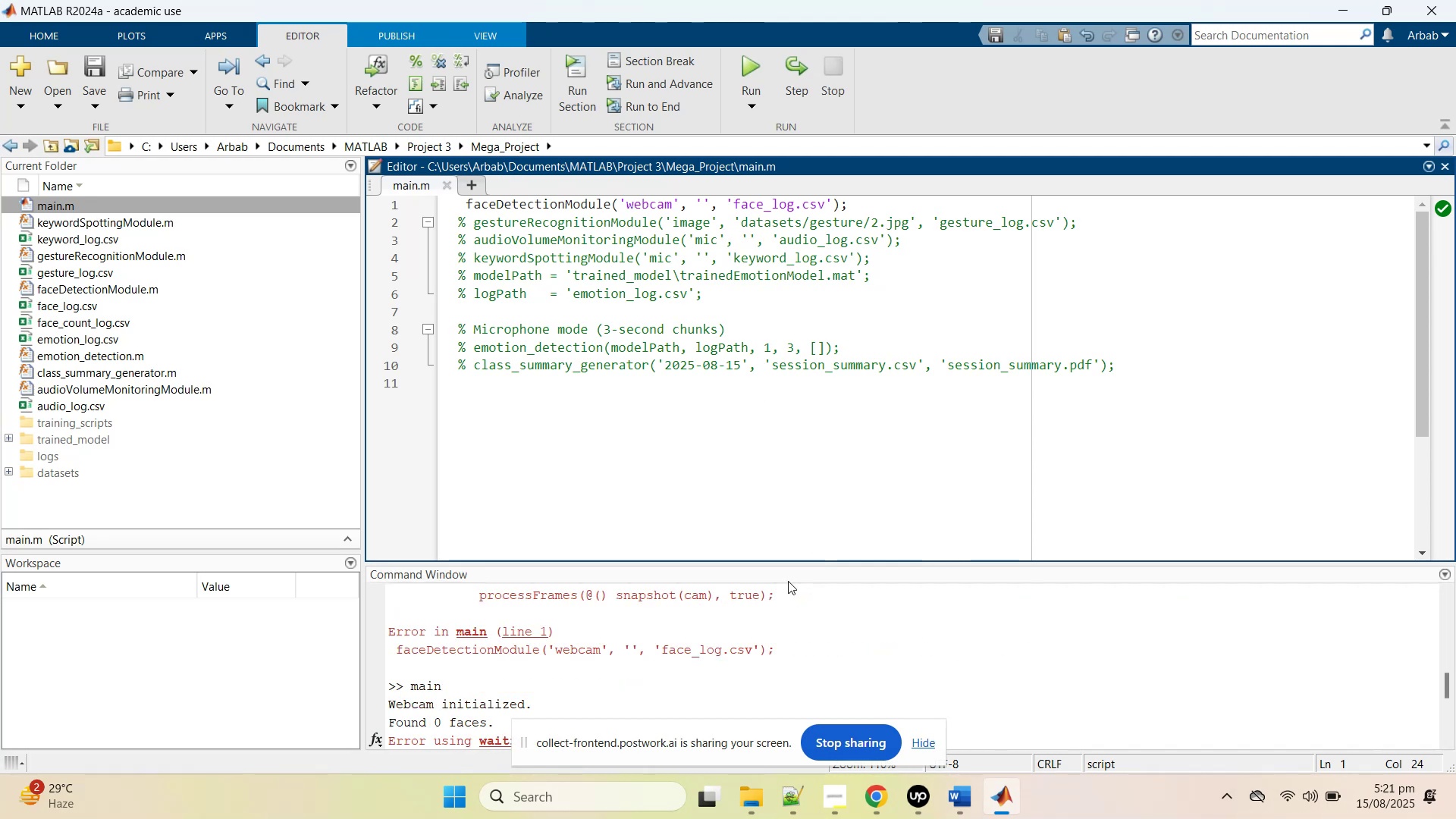 
scroll: coordinate [788, 581], scroll_direction: down, amount: 2.0
 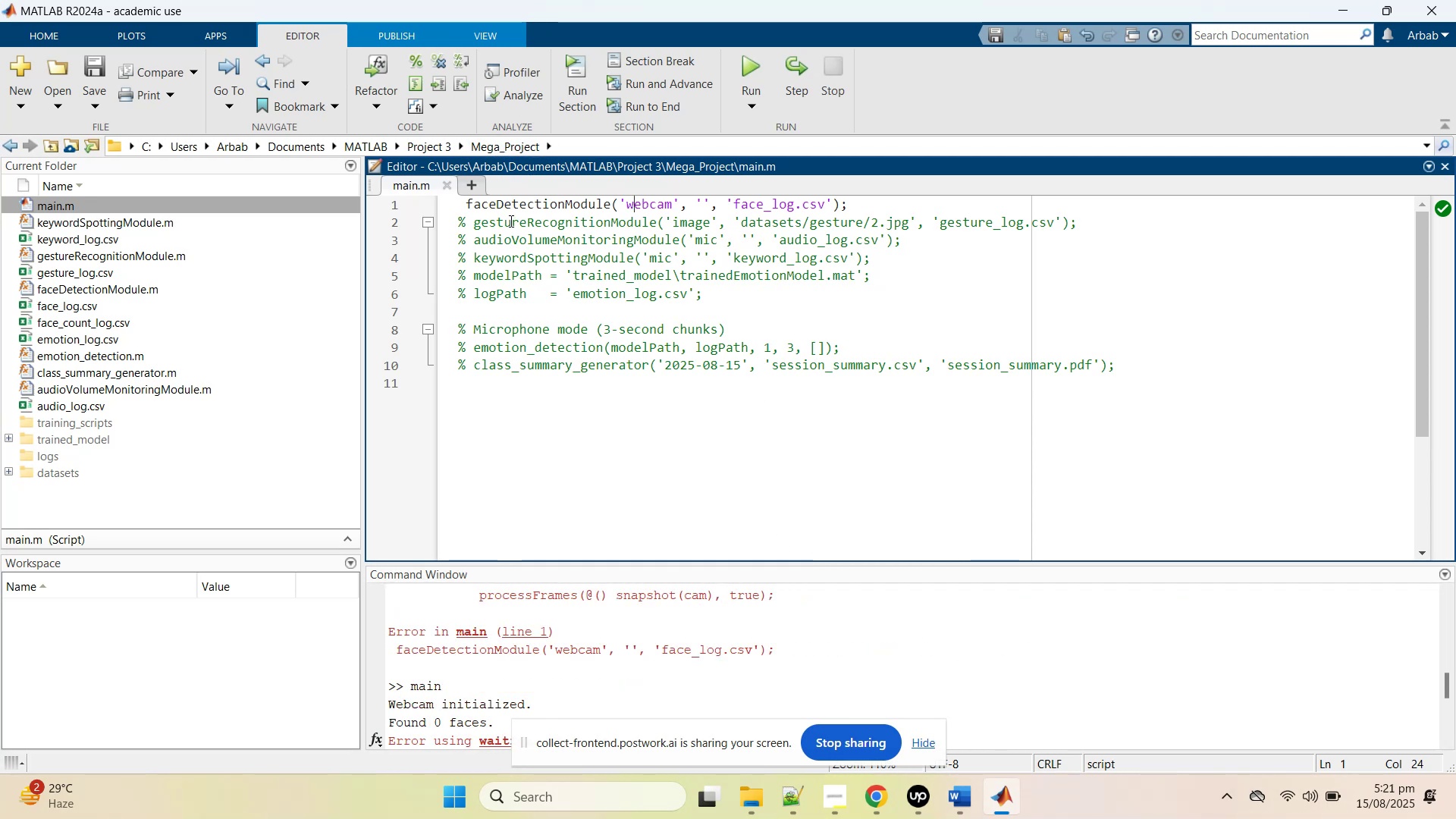 
double_click([515, 203])
 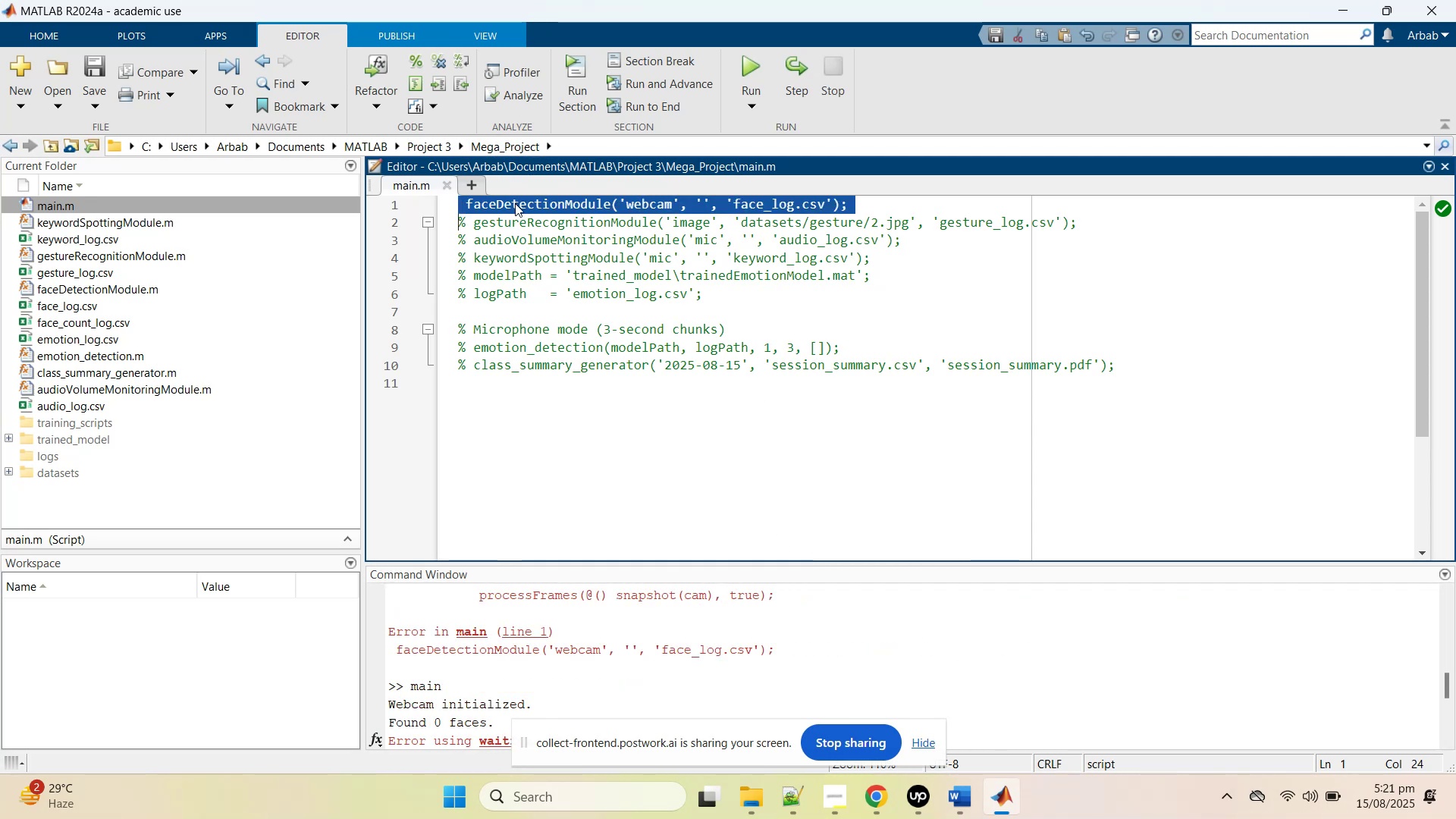 
triple_click([515, 203])
 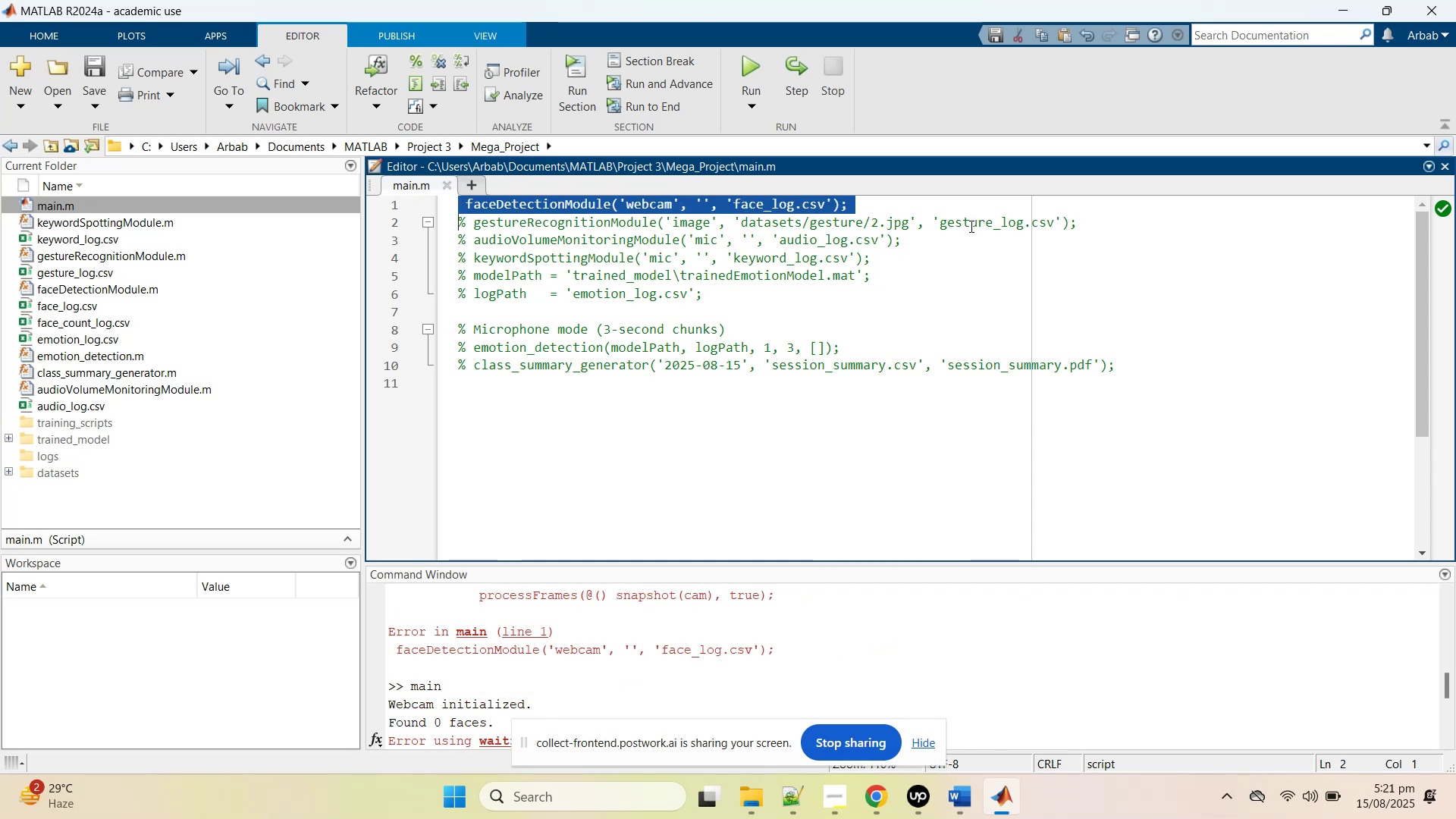 
double_click([968, 226])
 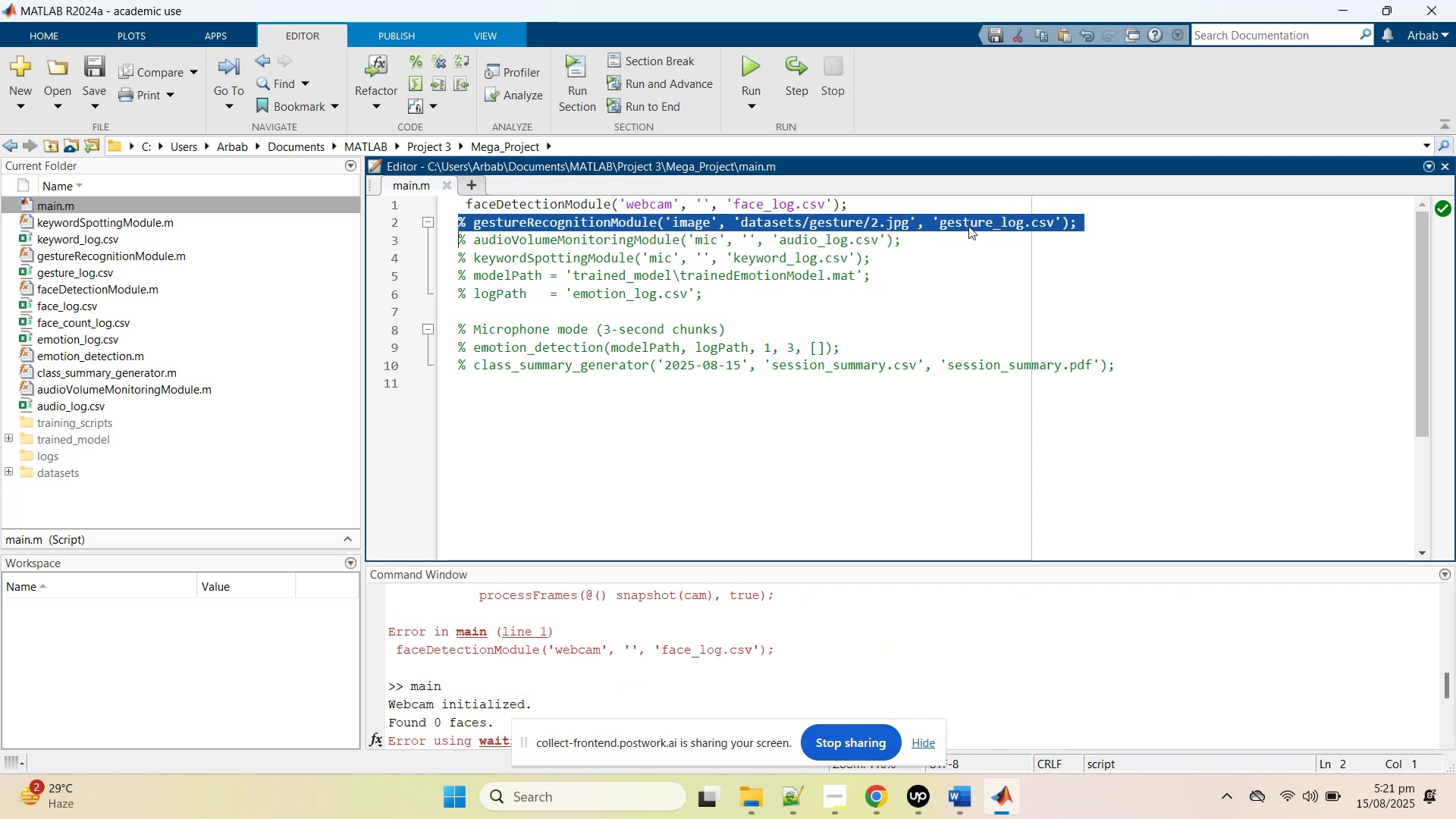 
triple_click([968, 226])
 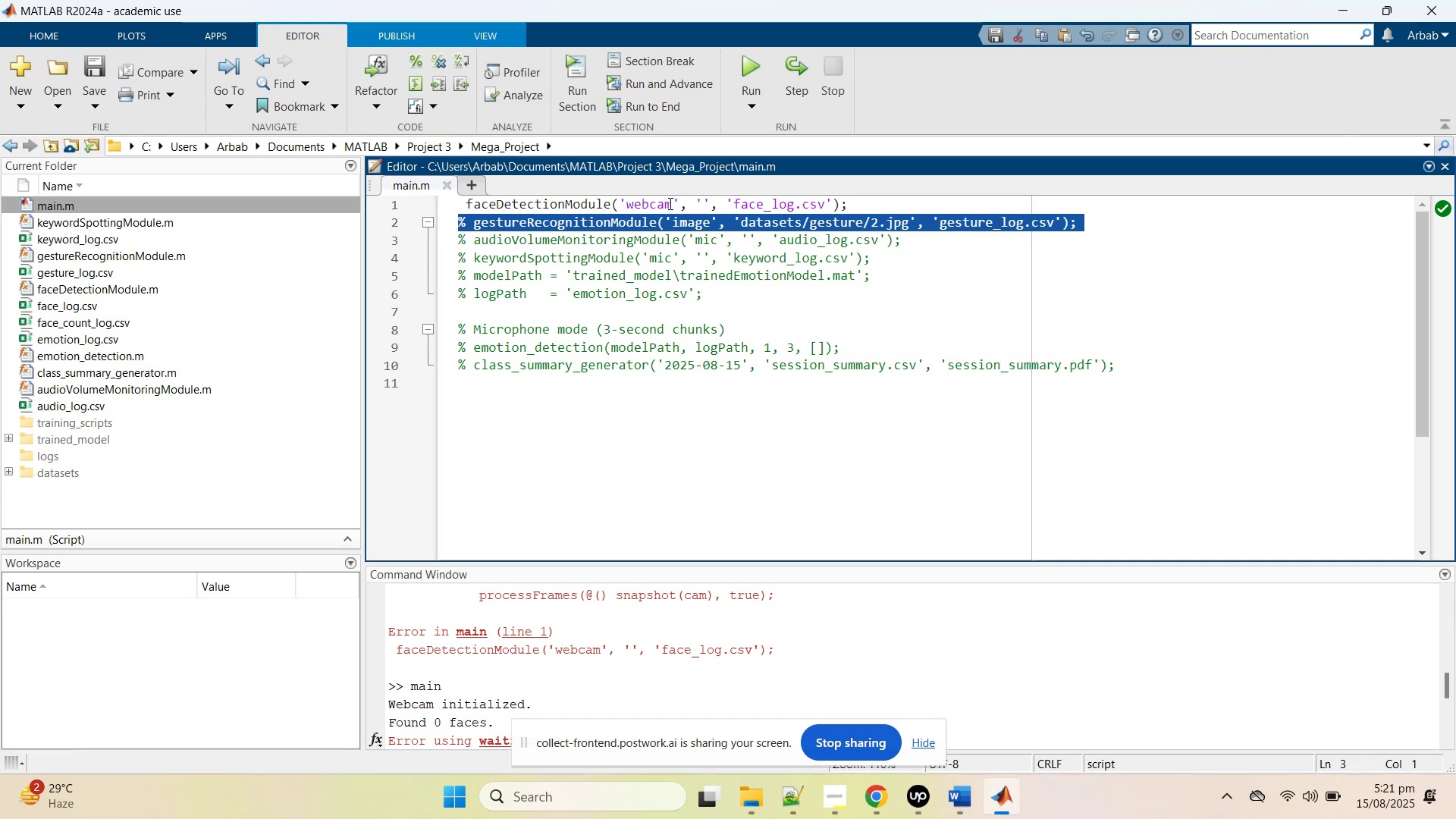 
double_click([672, 202])
 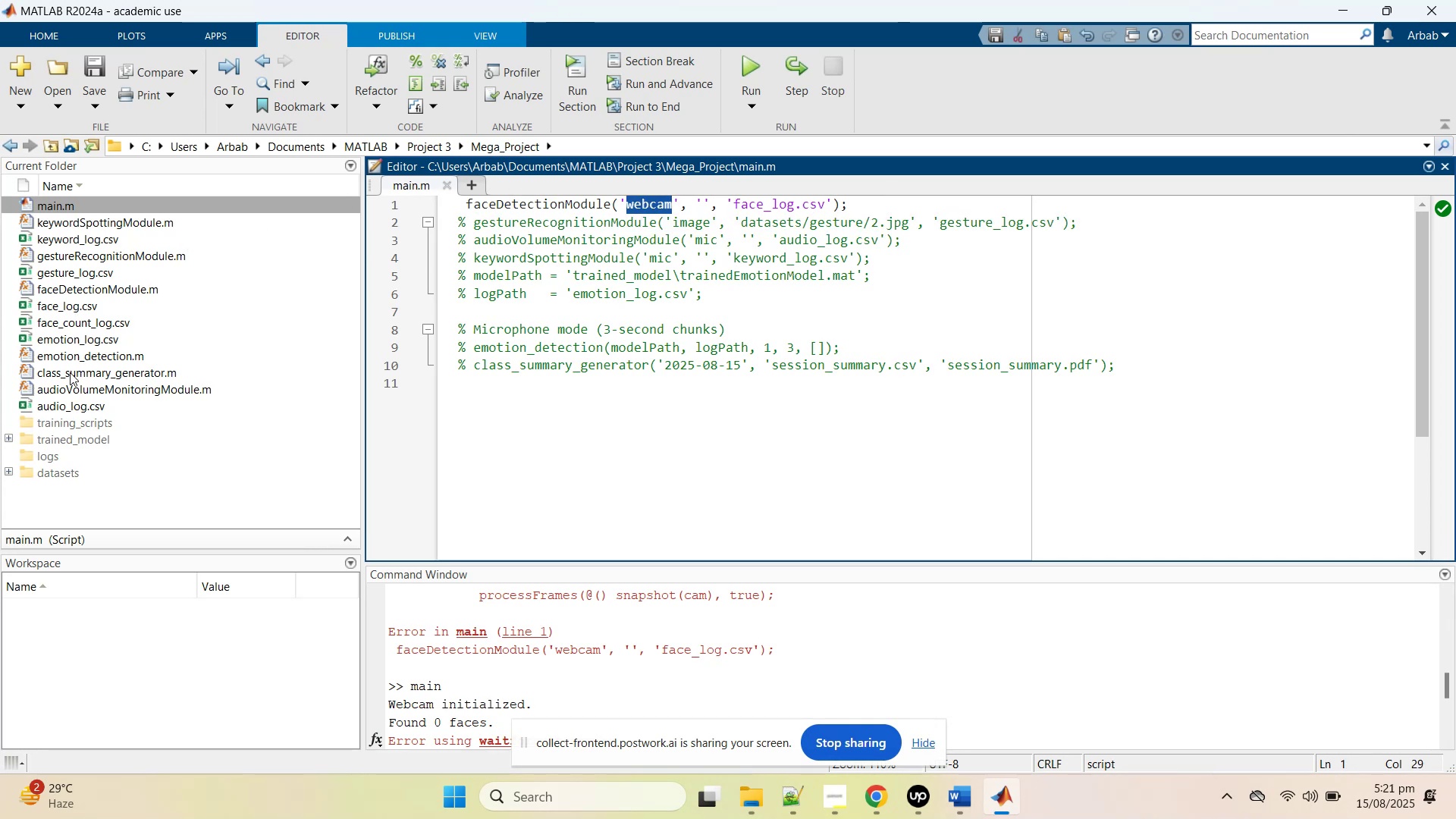 
wait(5.9)
 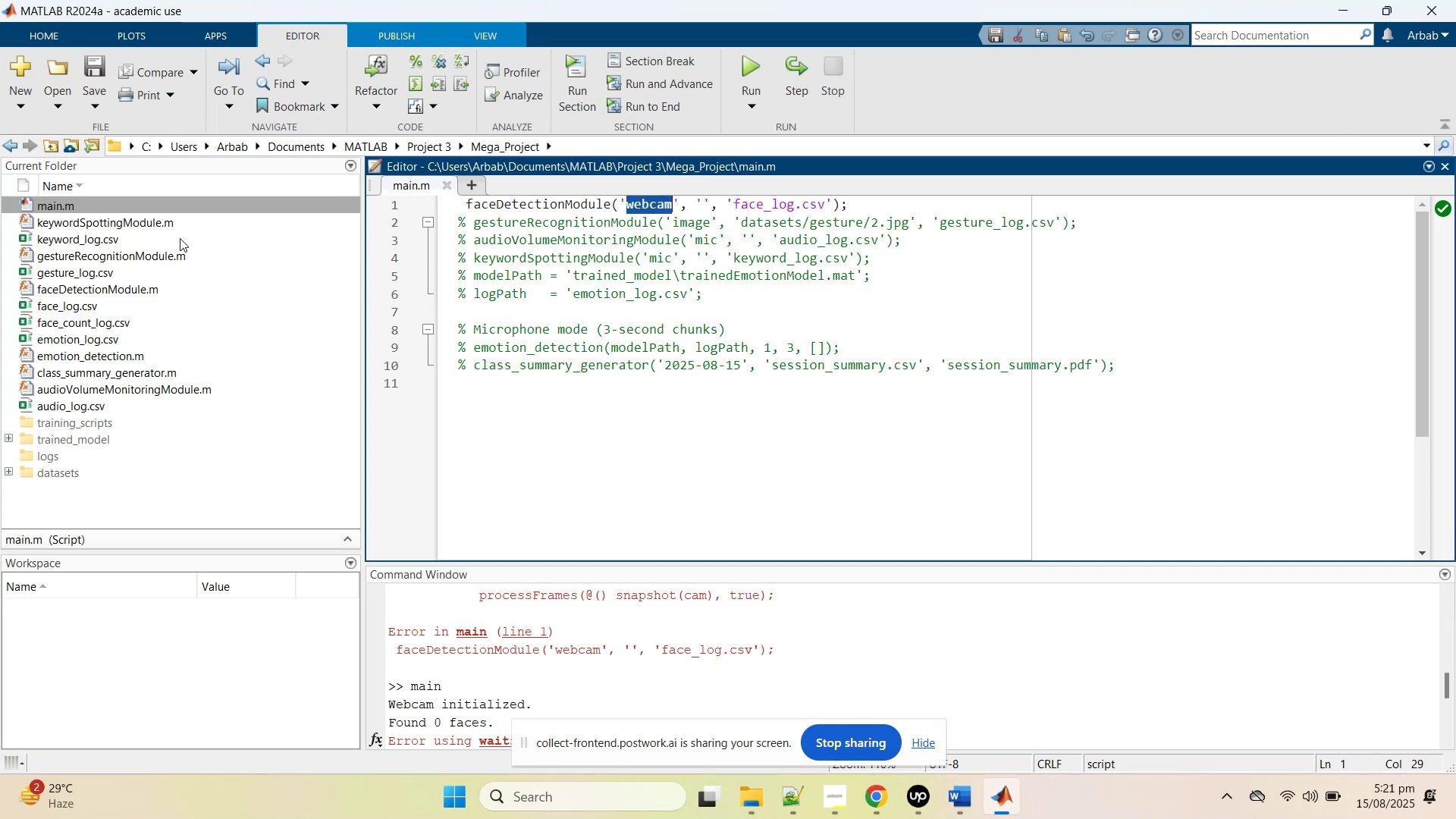 
left_click([3, 473])
 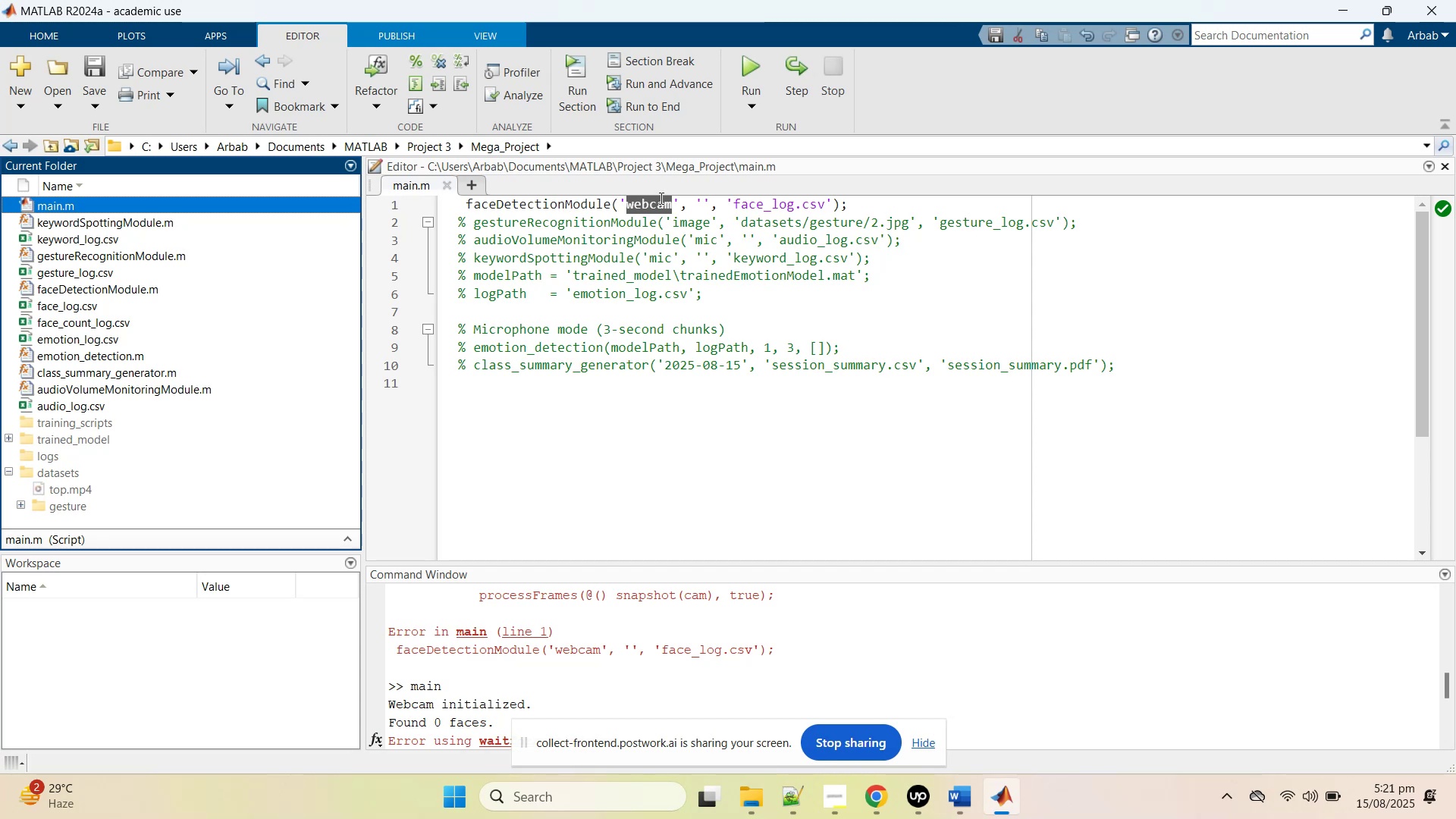 
wait(5.27)
 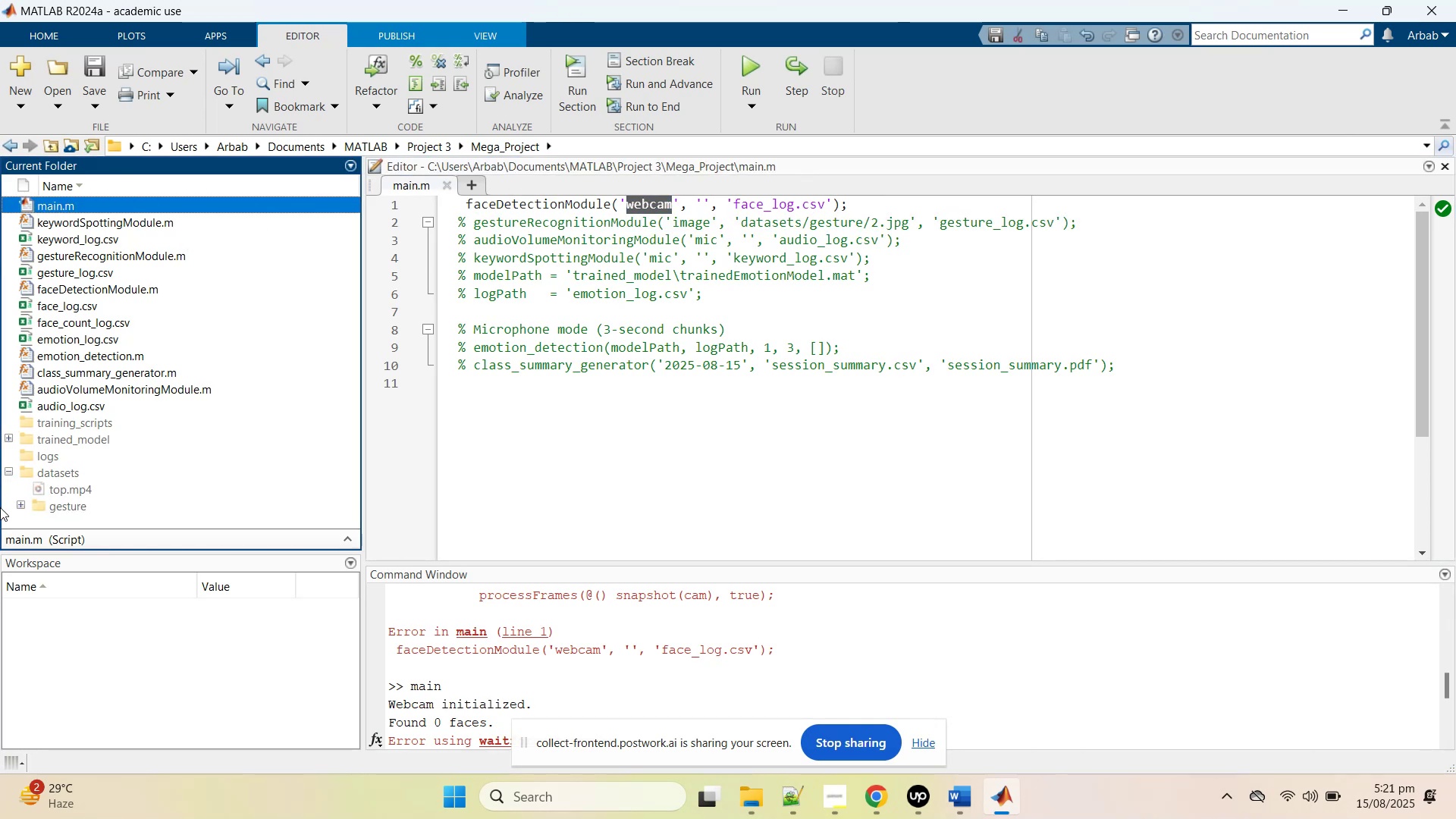 
type(video)
 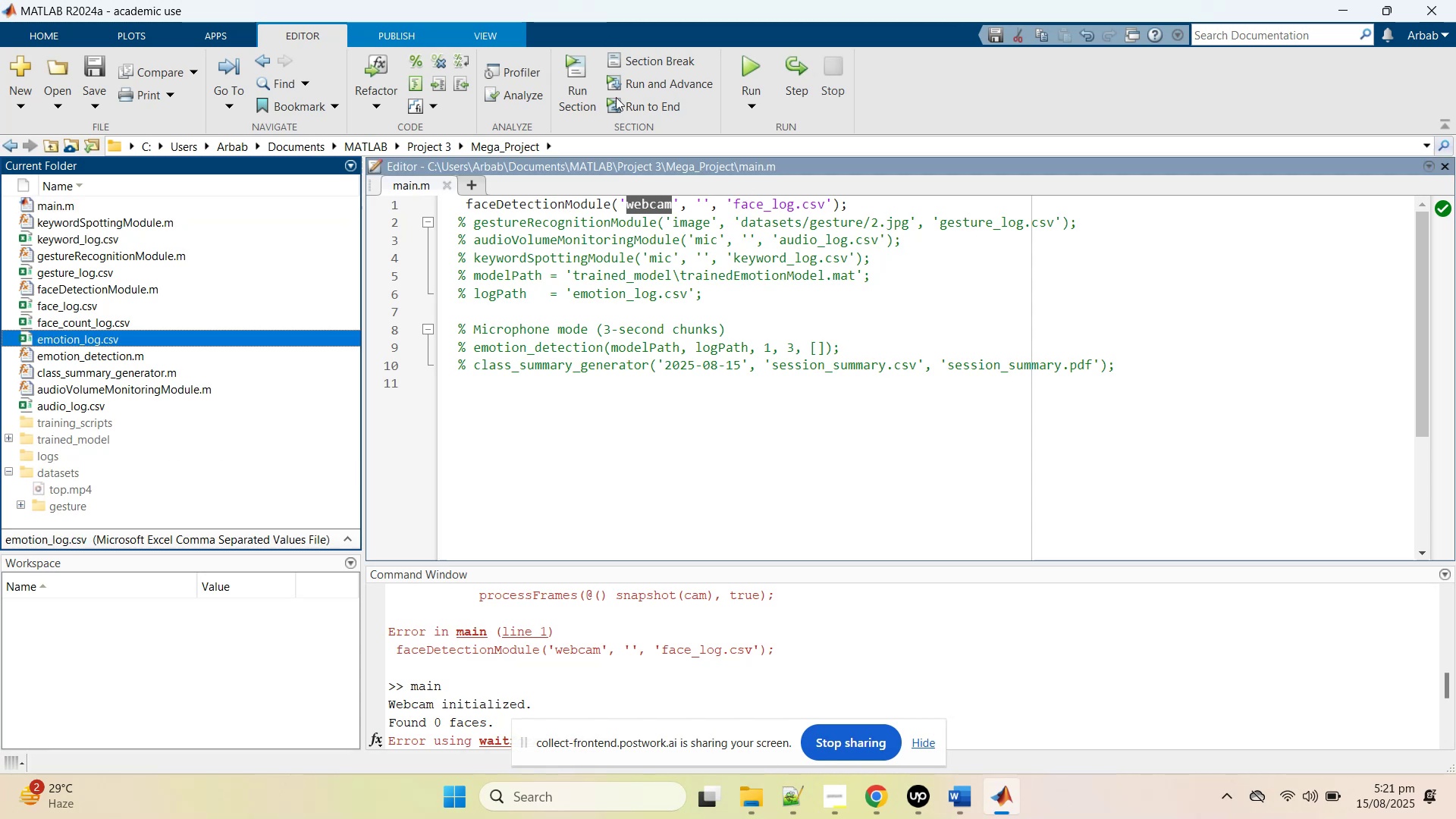 
left_click([660, 242])
 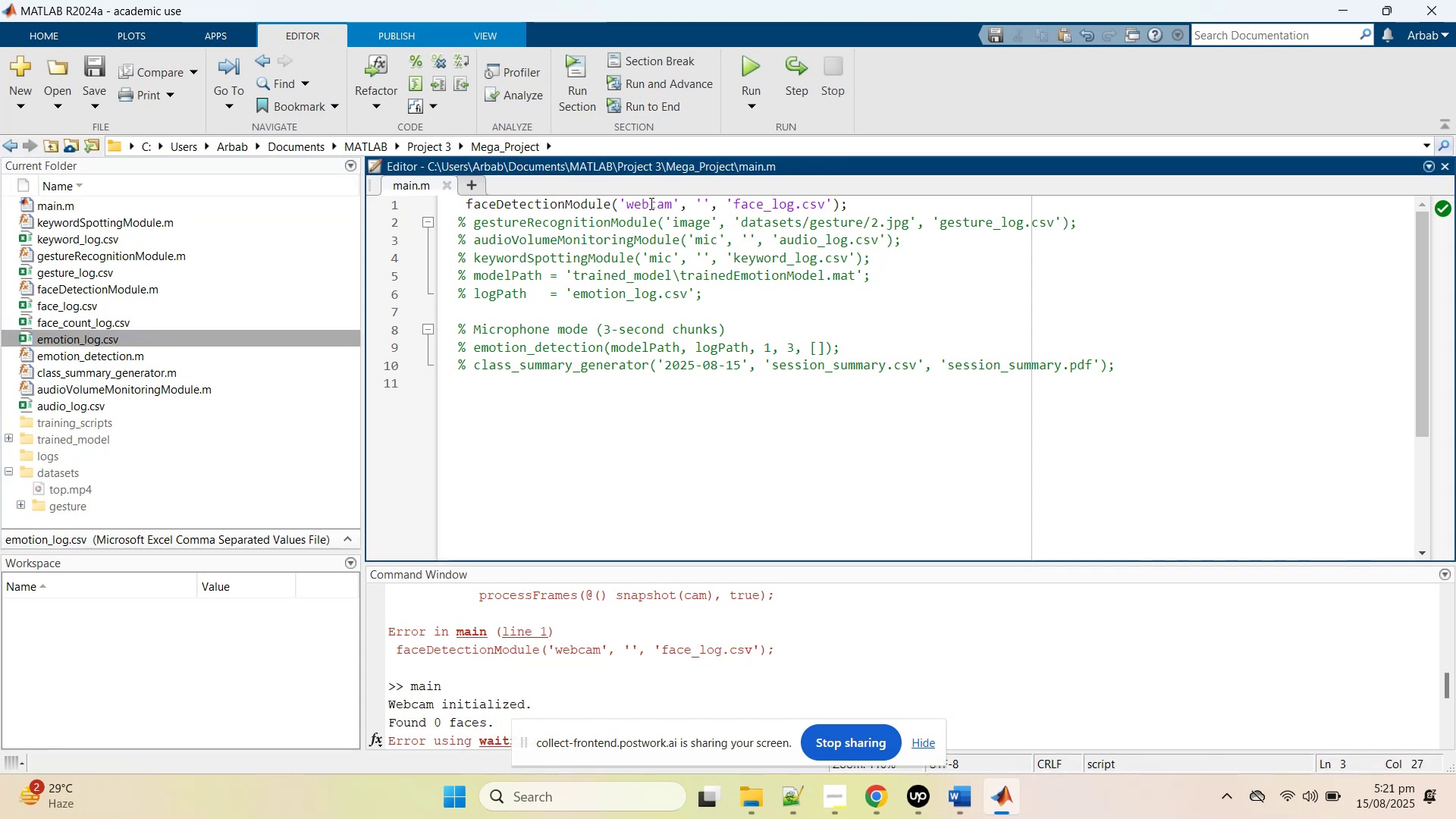 
double_click([650, 203])
 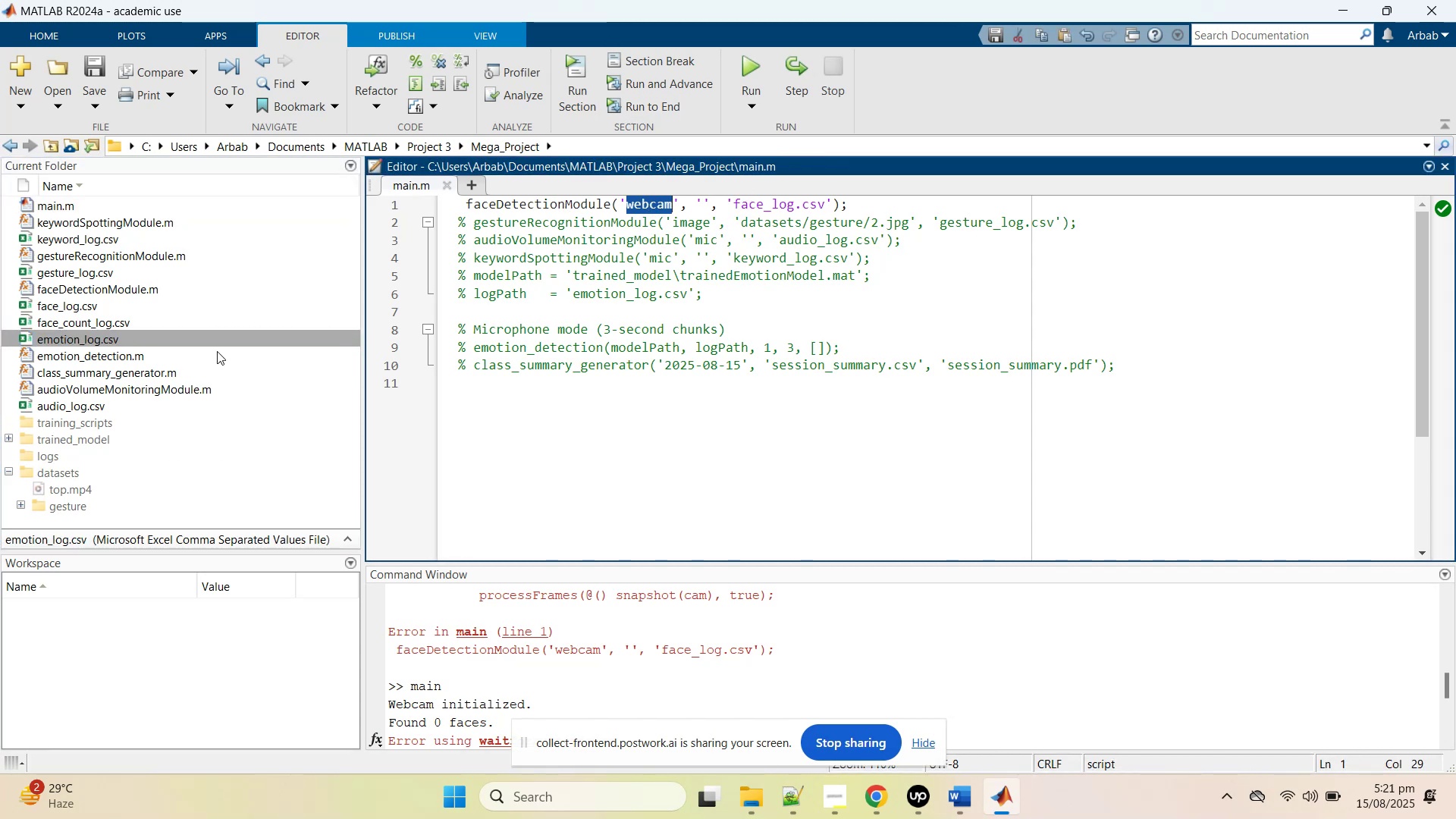 
wait(5.09)
 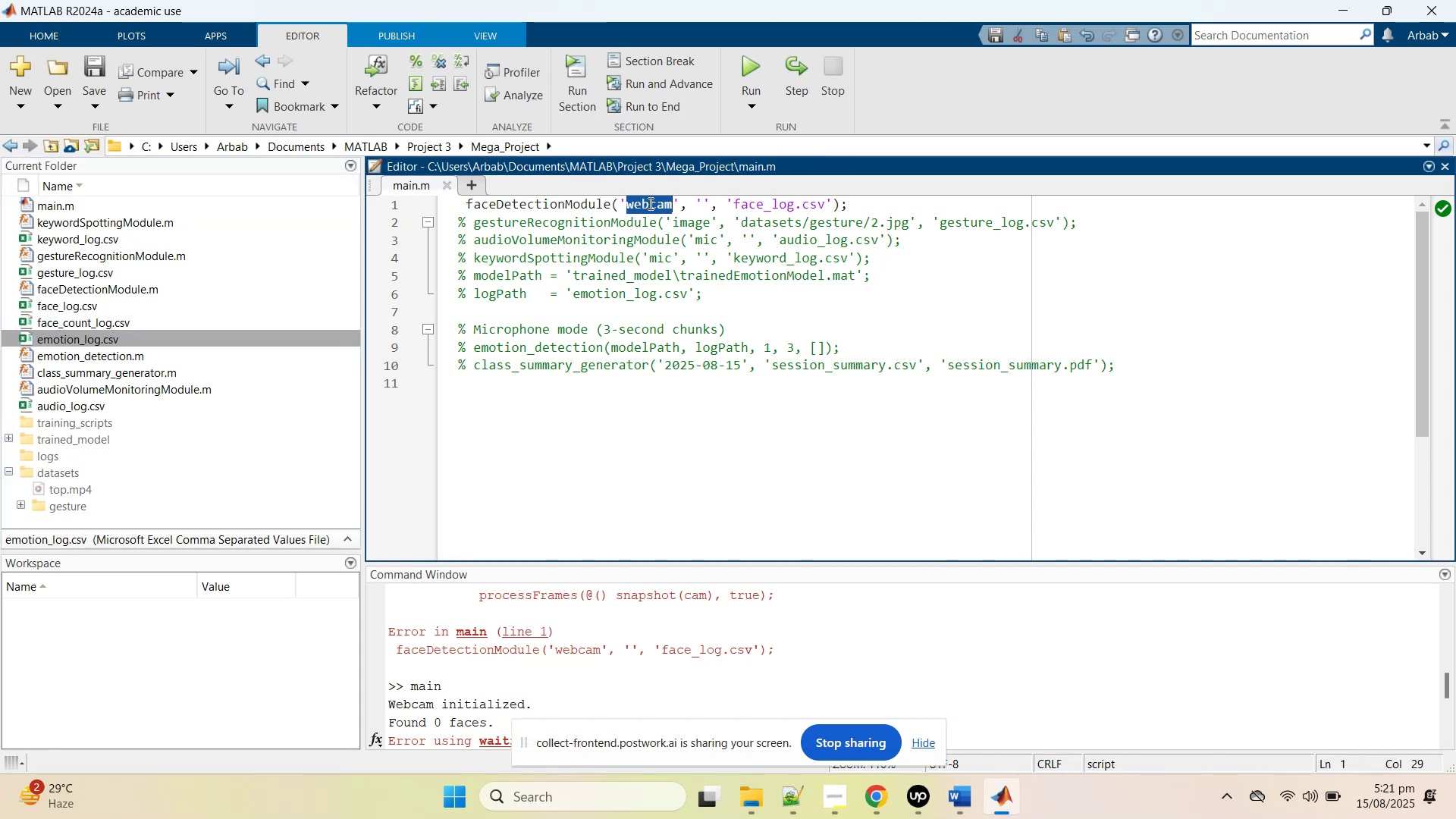 
left_click([107, 325])
 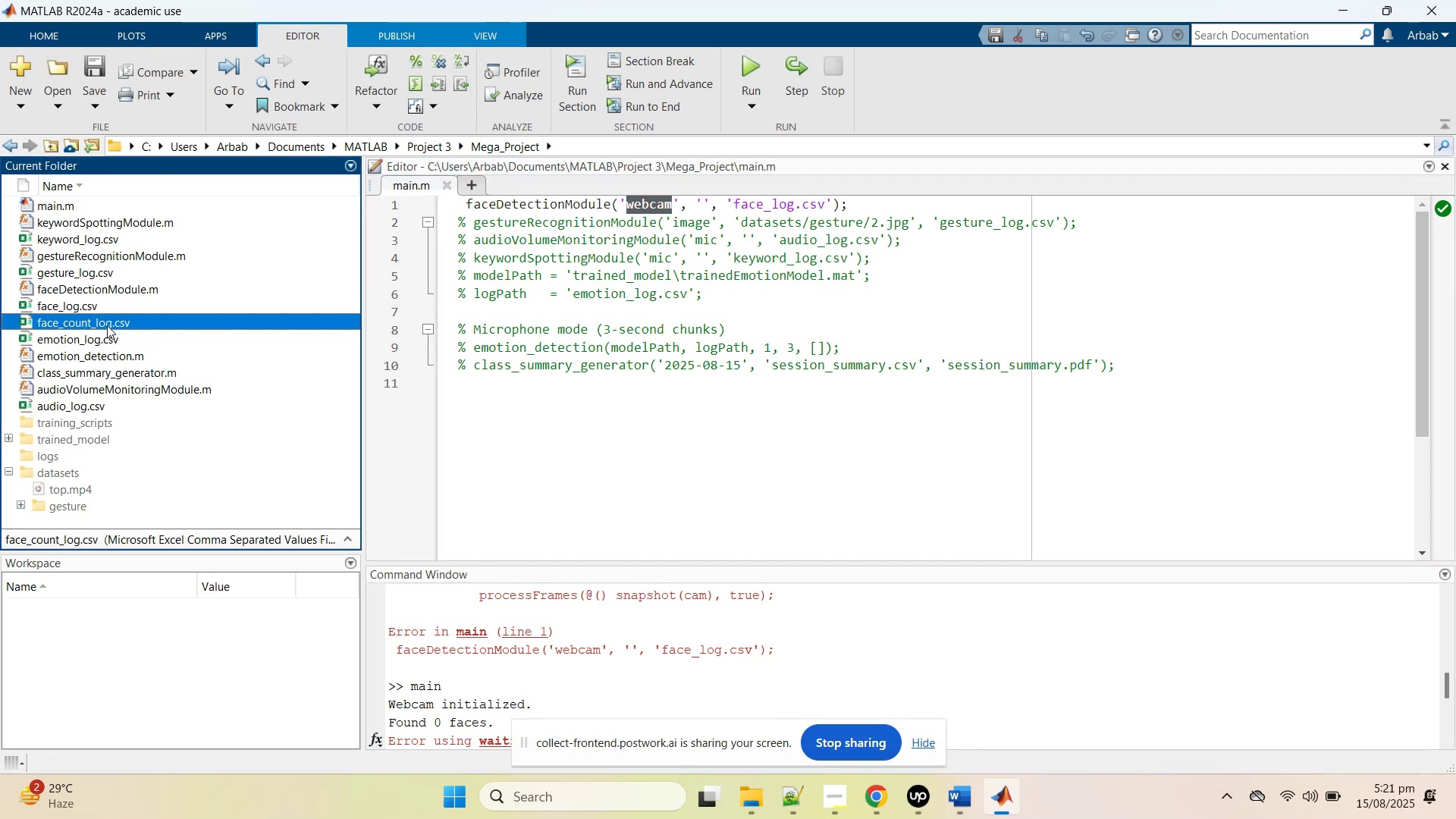 
key(Delete)
 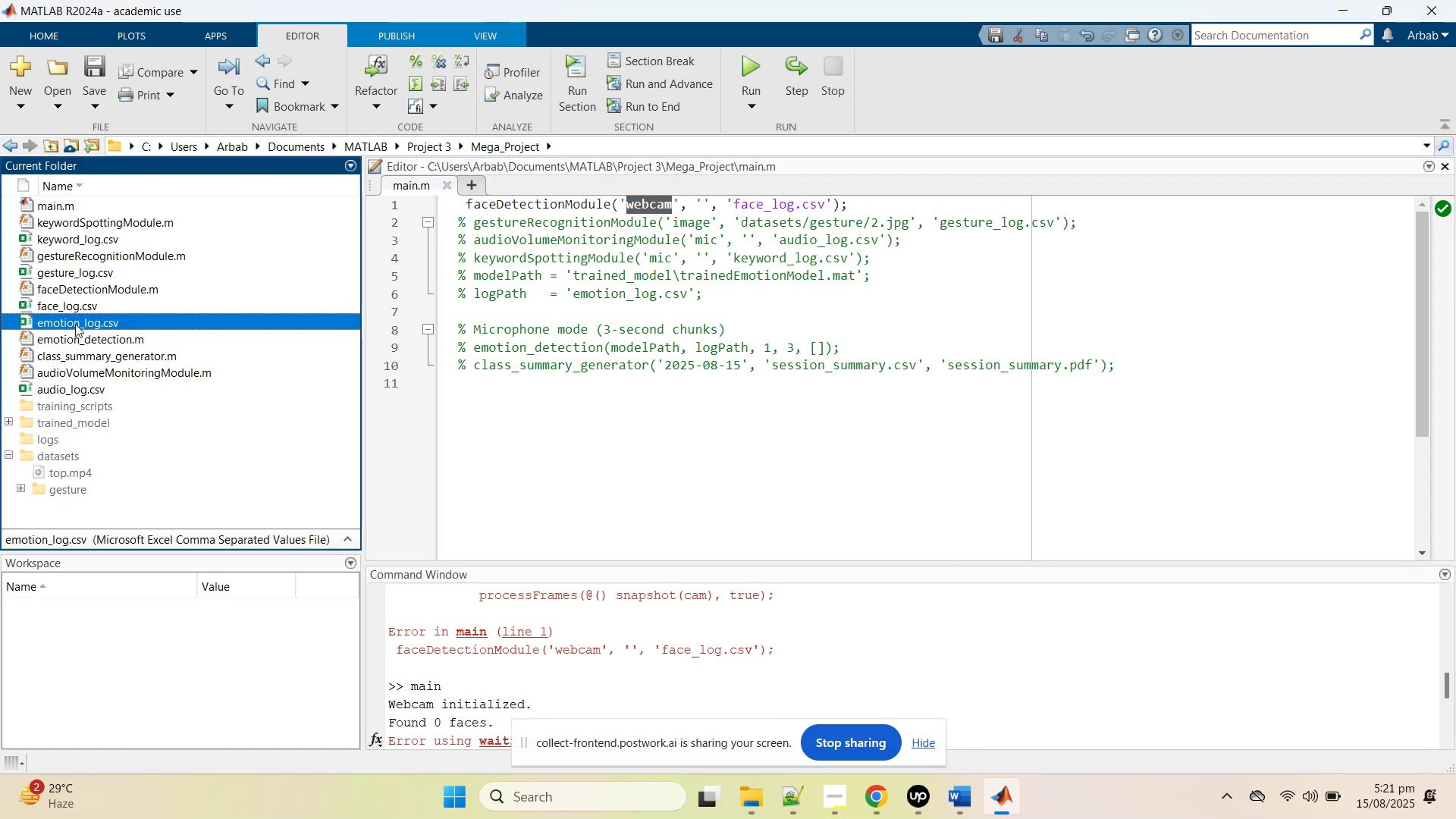 
left_click([76, 312])
 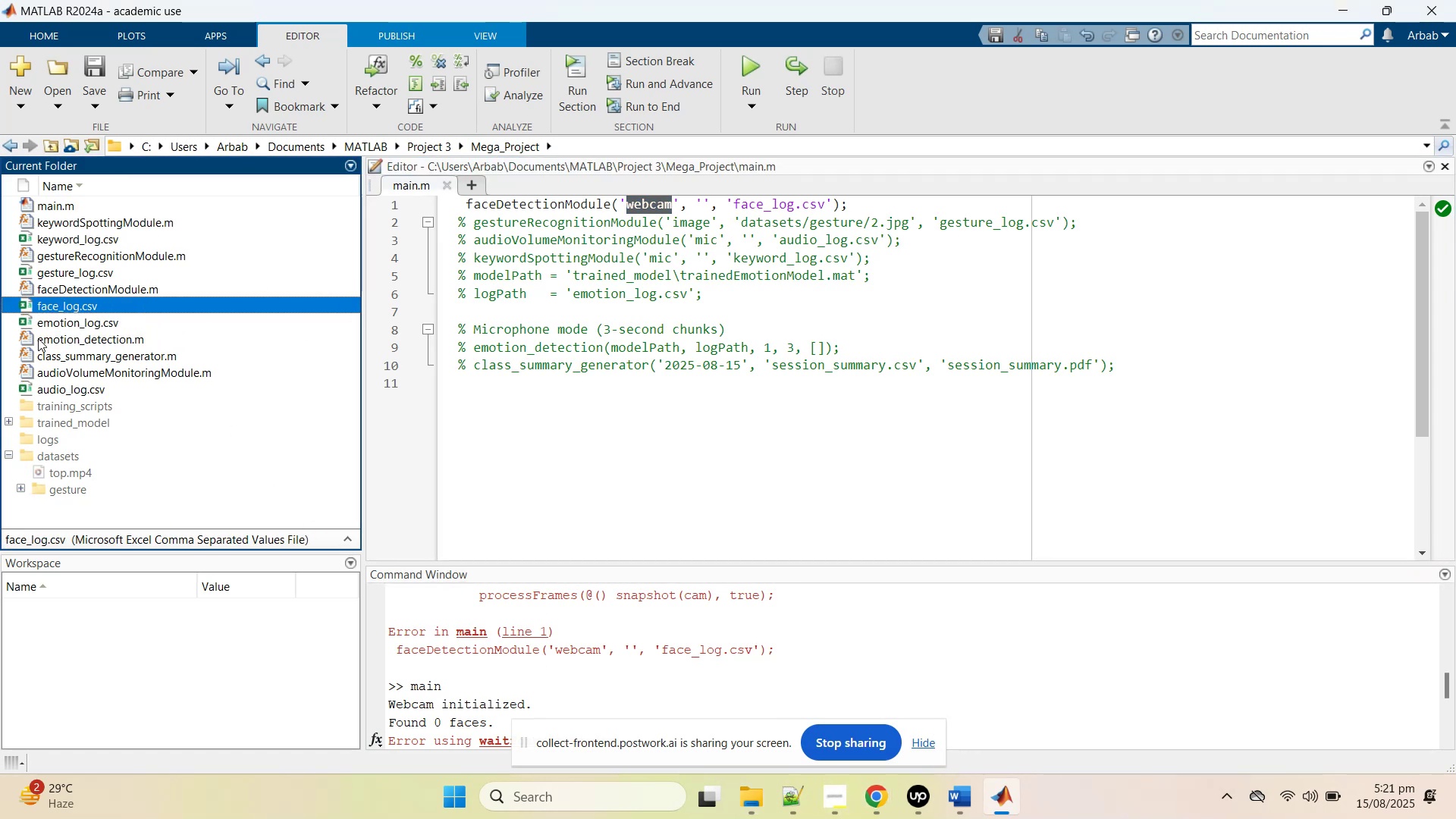 
double_click([53, 312])
 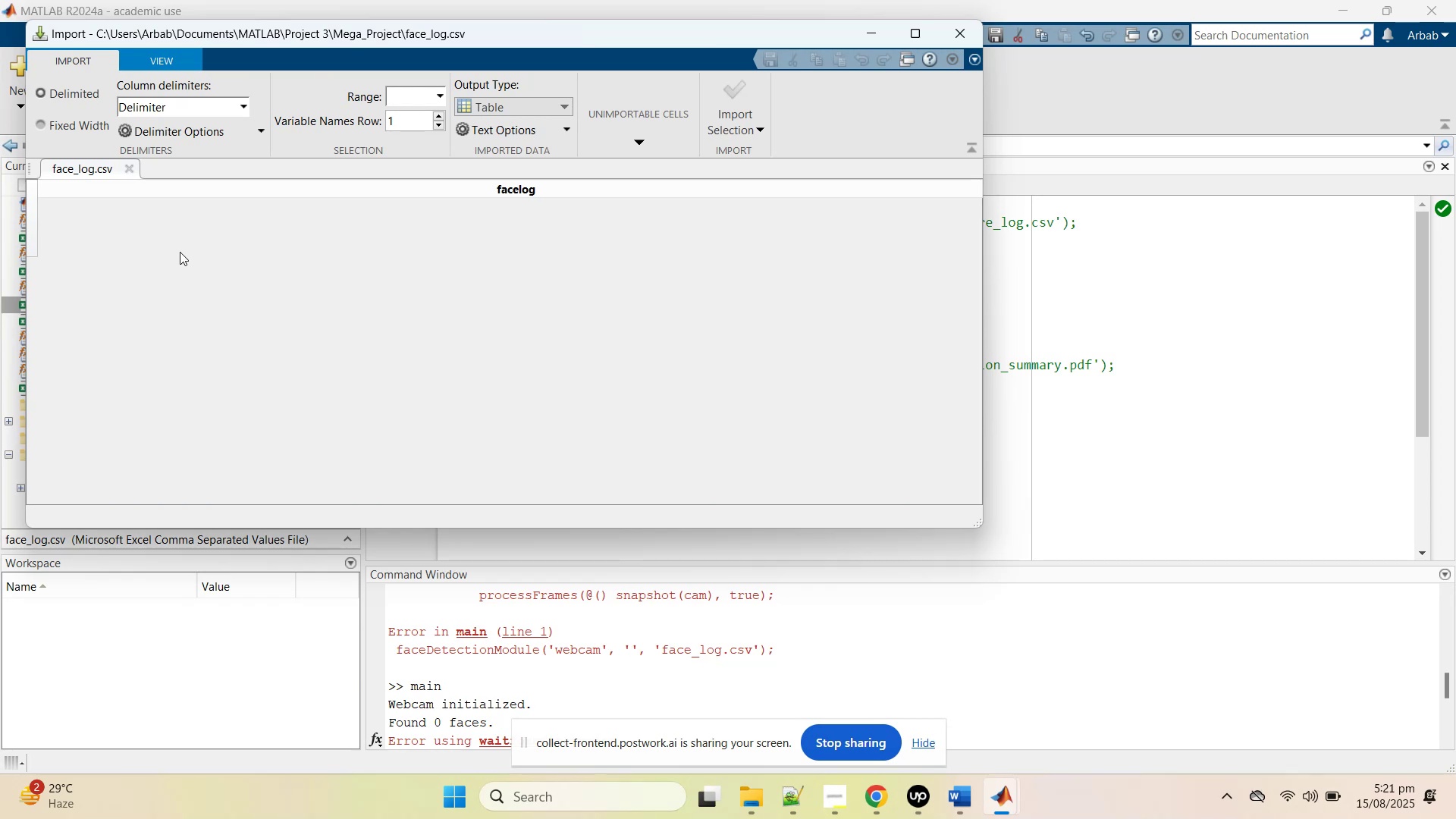 
wait(6.11)
 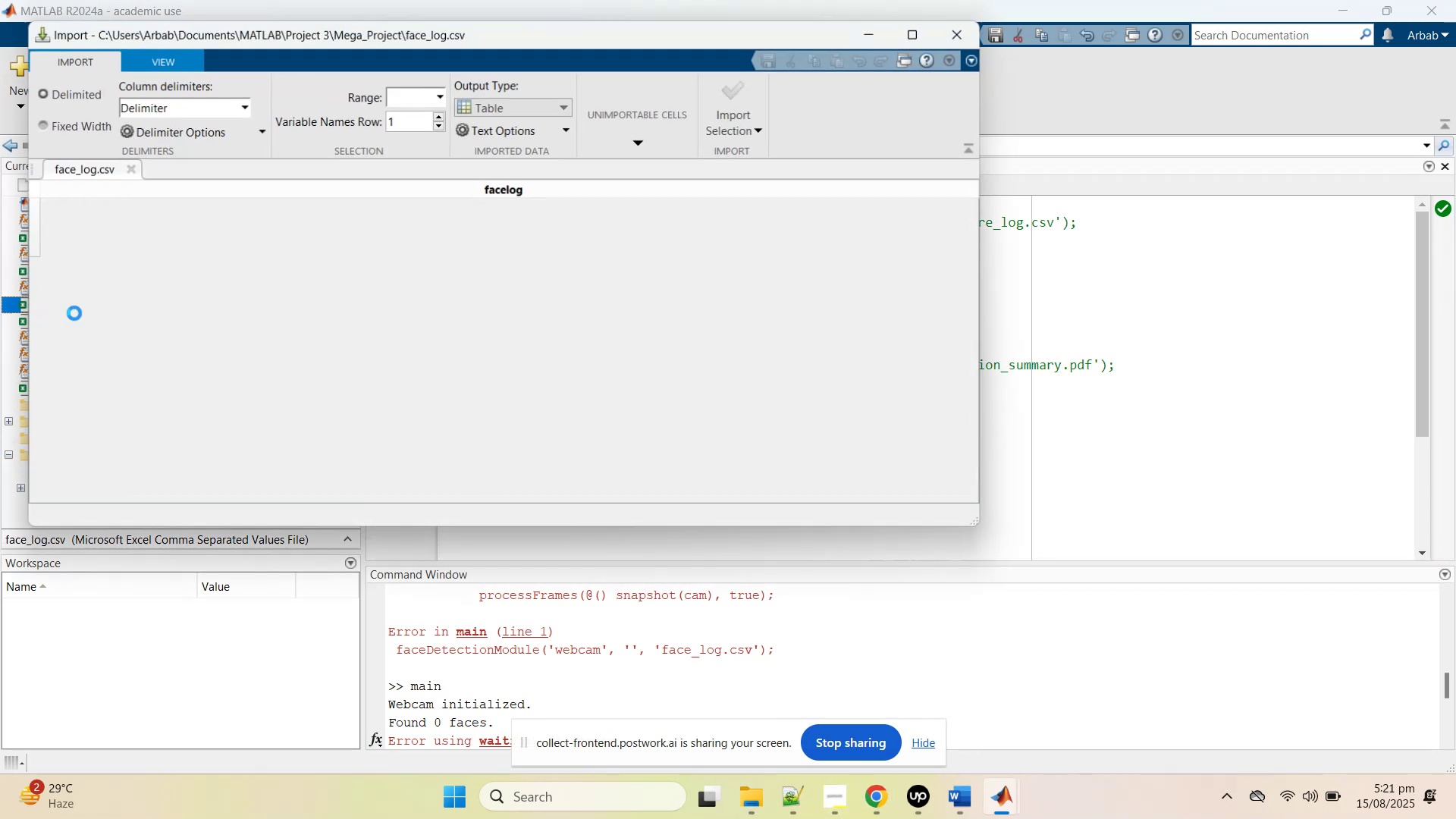 
left_click([162, 250])
 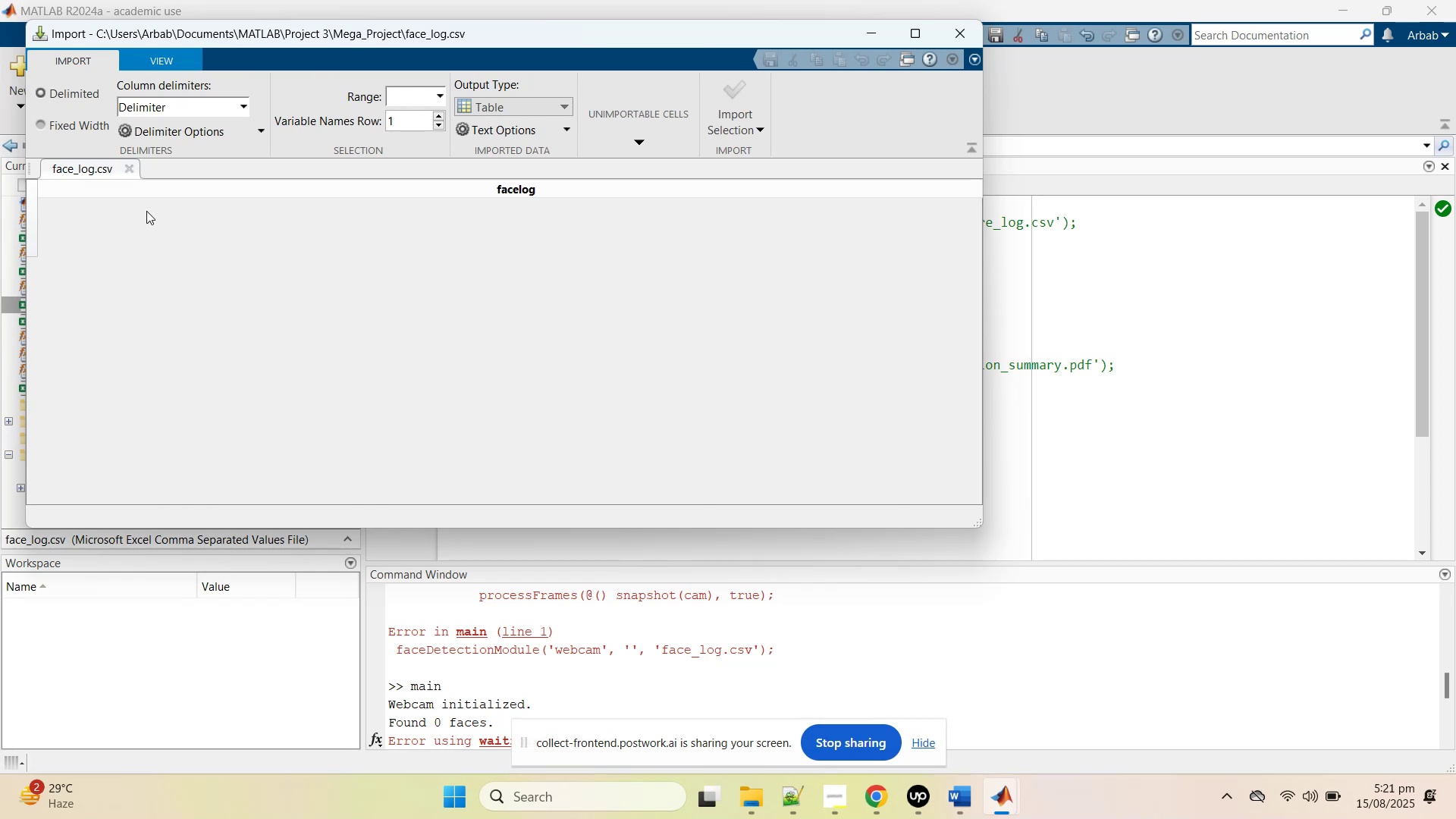 
left_click([146, 210])
 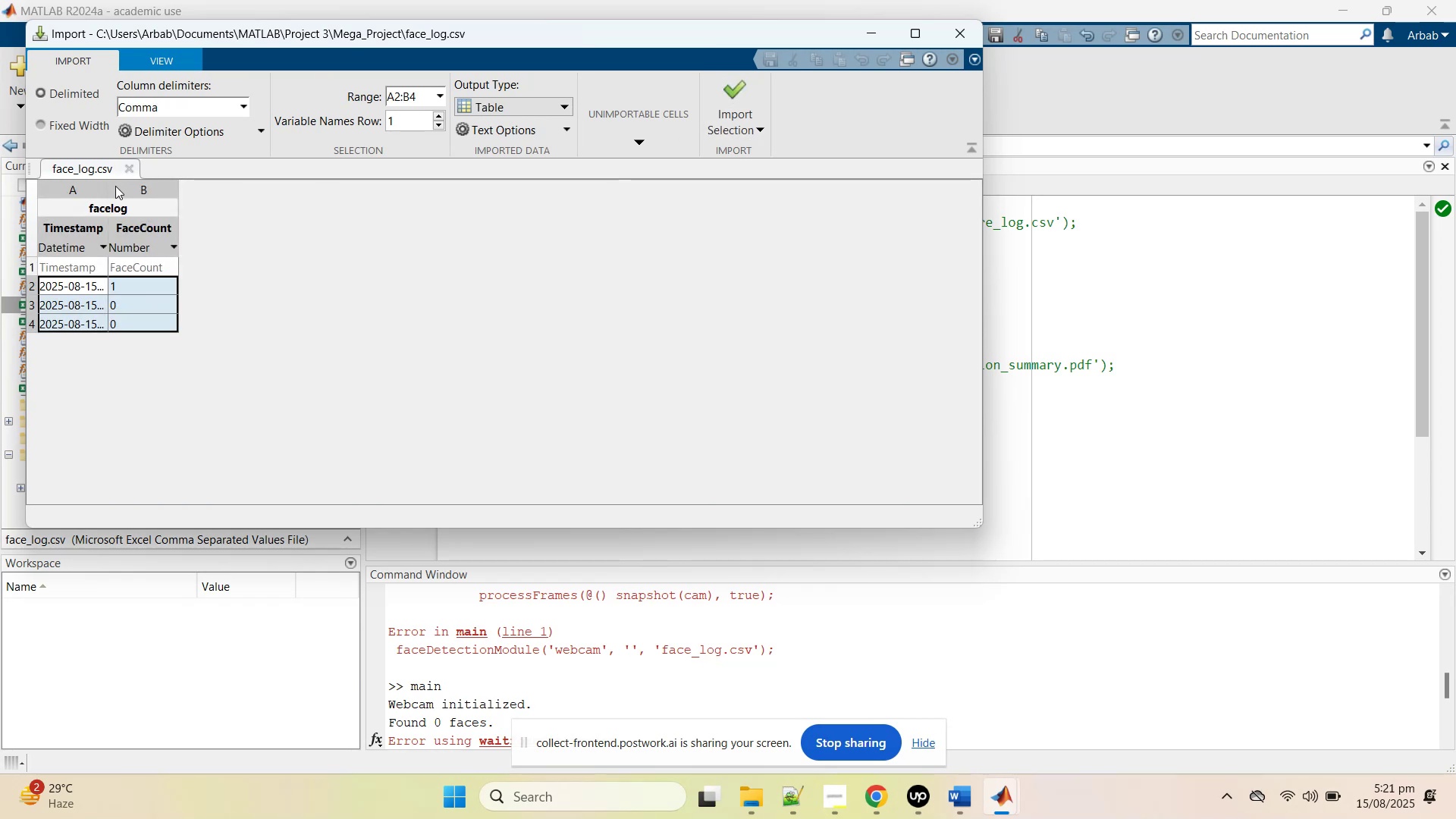 
left_click([148, 262])
 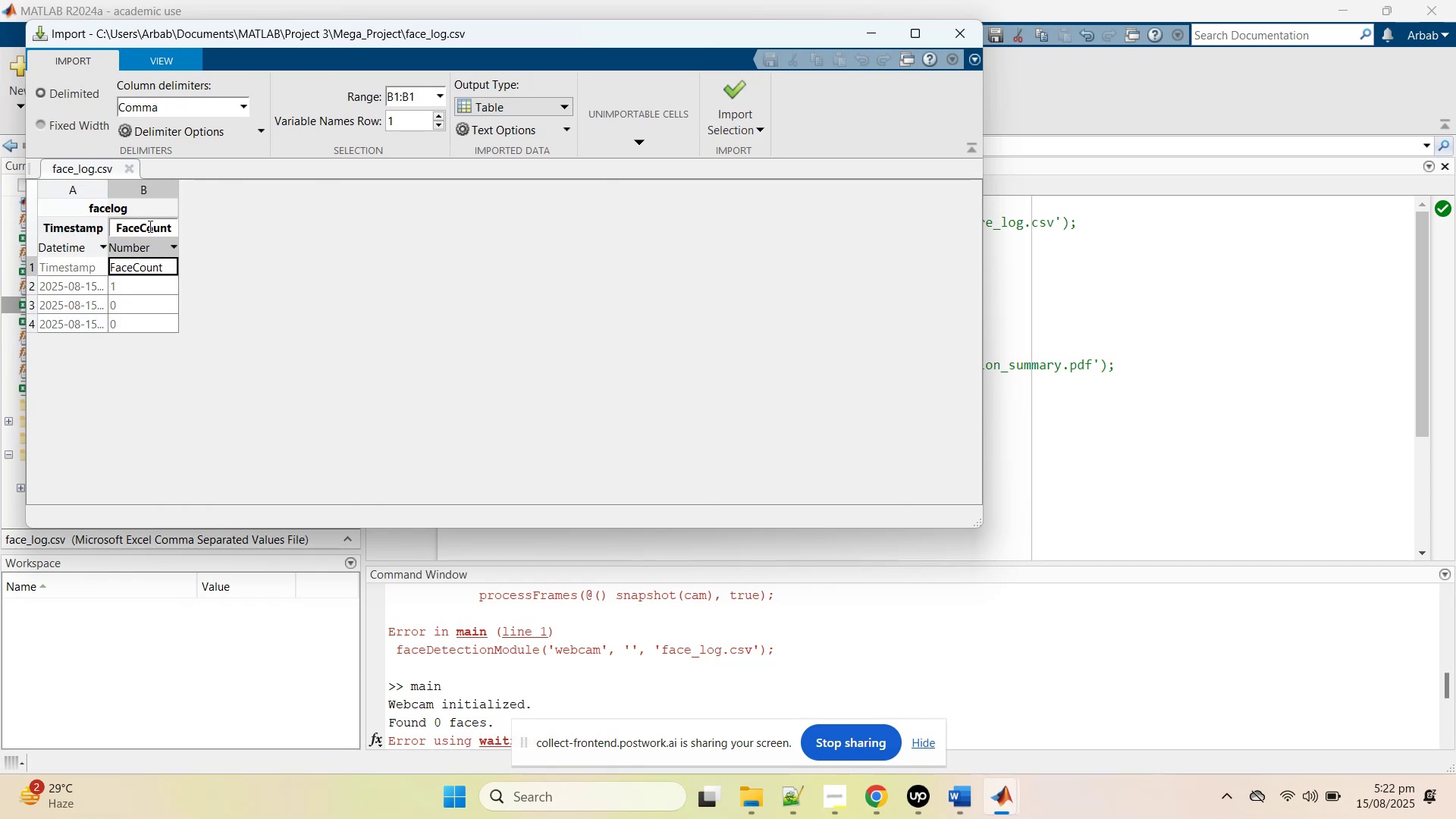 
double_click([293, 266])
 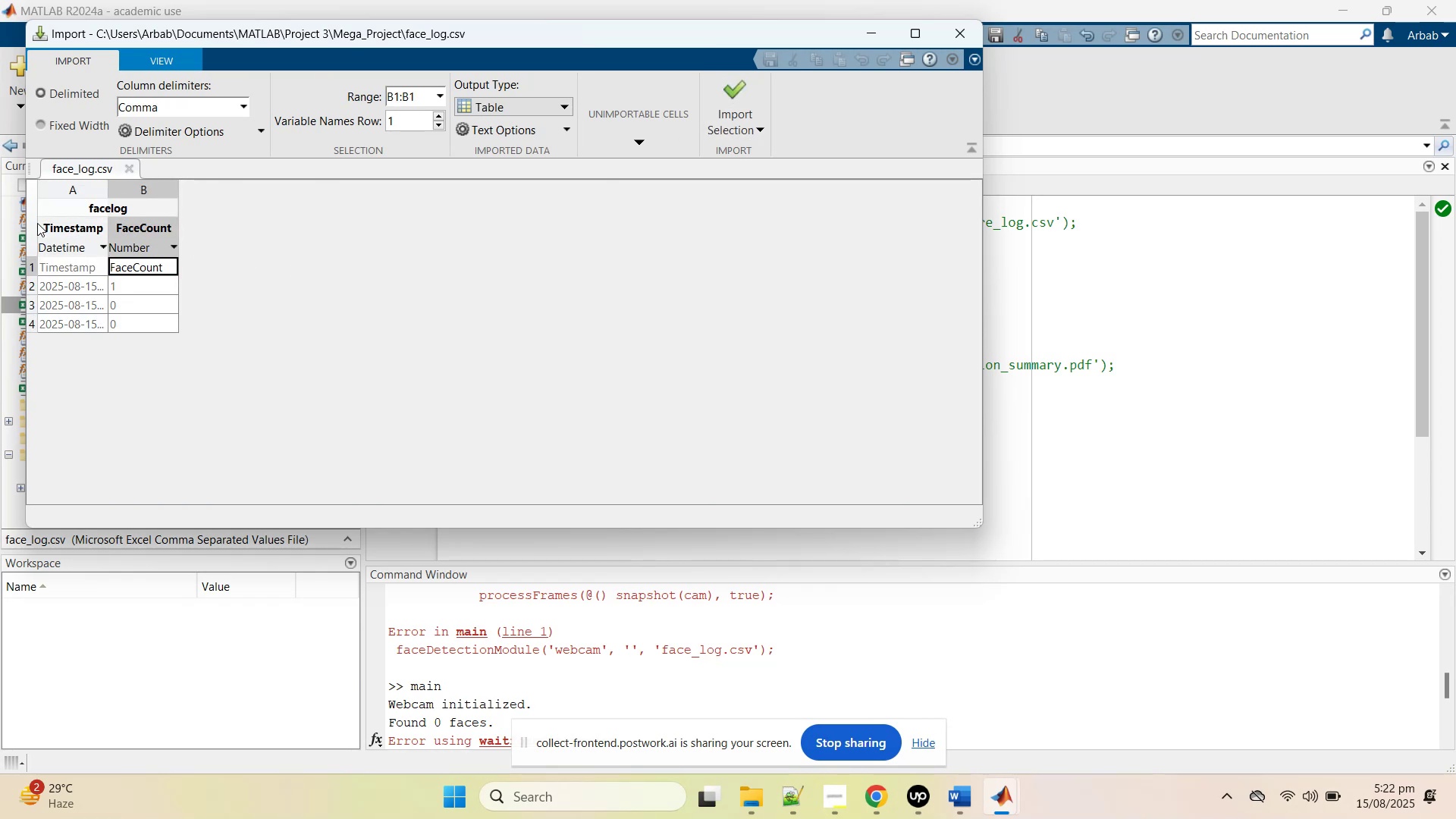 
left_click([227, 221])
 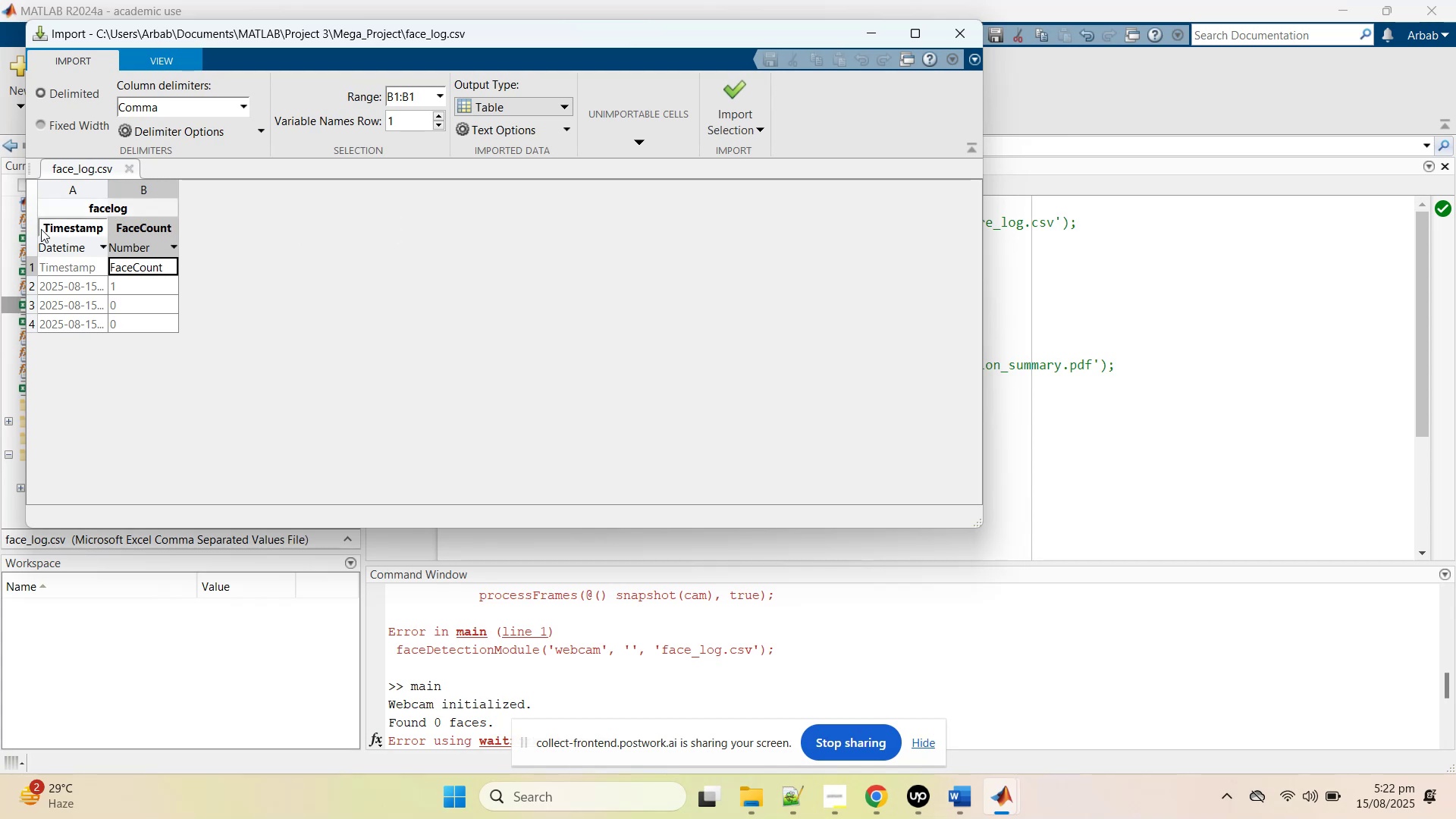 
left_click_drag(start_coordinate=[42, 230], to_coordinate=[171, 219])
 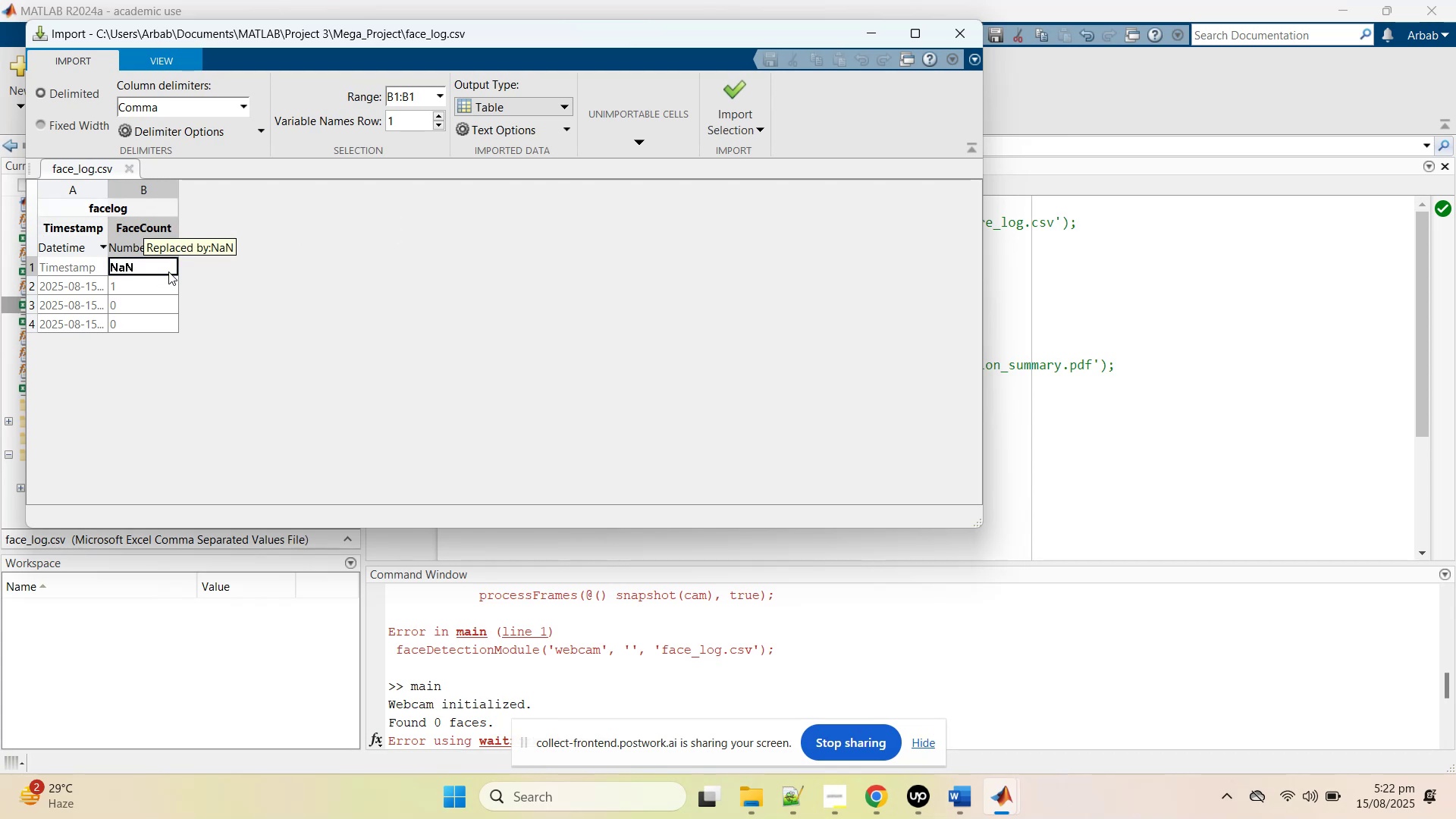 
left_click([290, 306])
 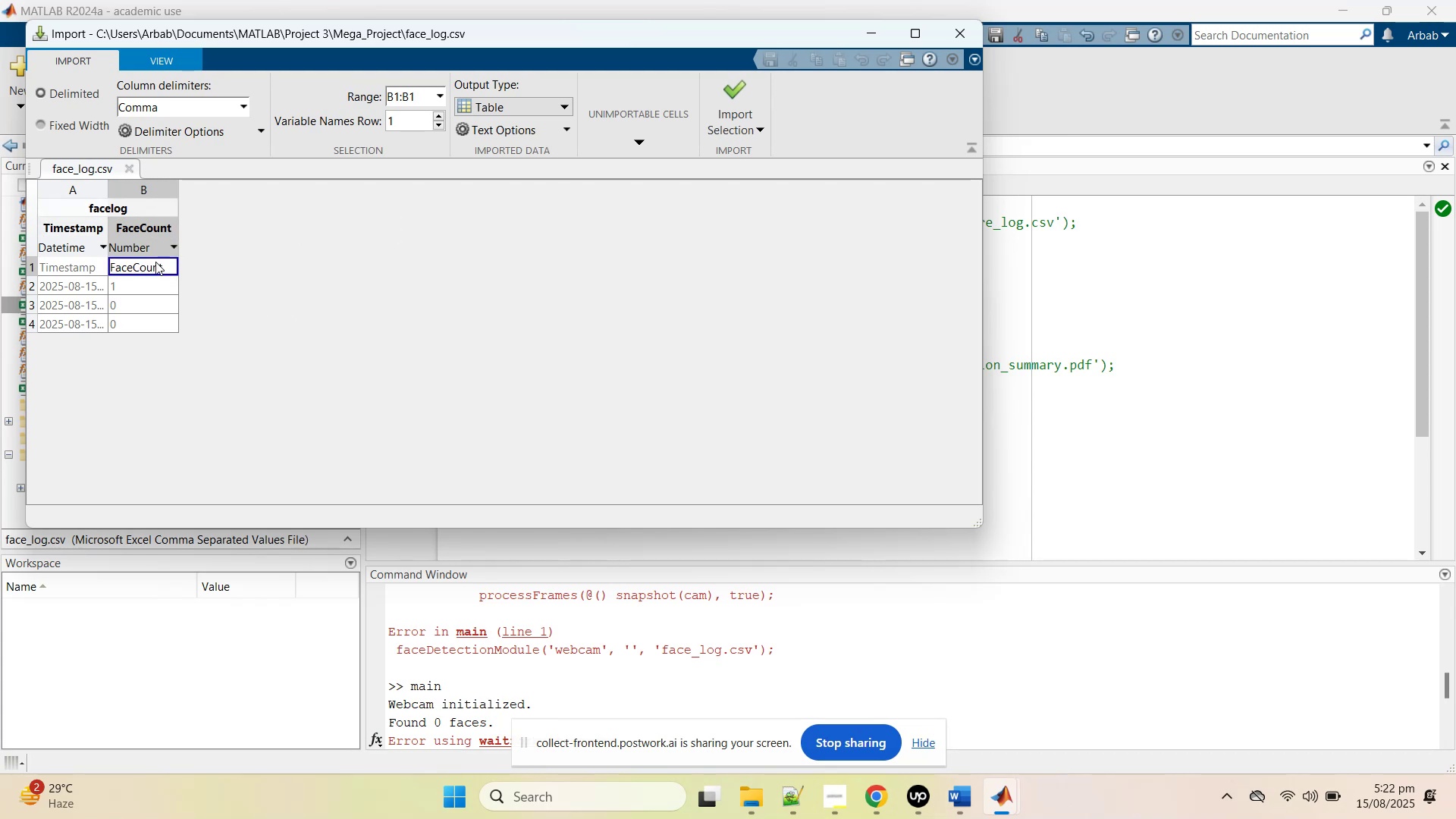 
left_click_drag(start_coordinate=[149, 269], to_coordinate=[34, 261])
 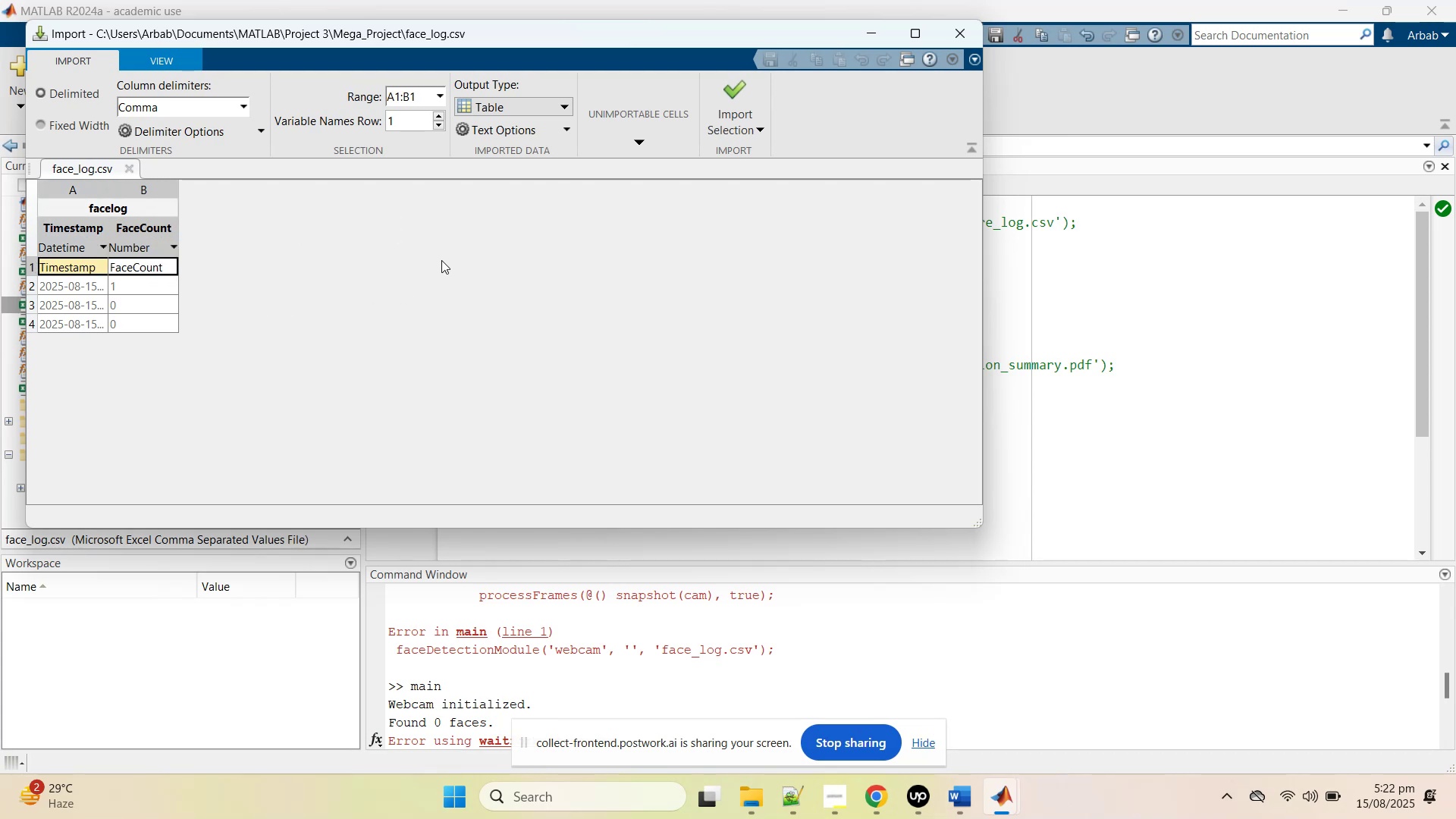 
key(Control+C)
 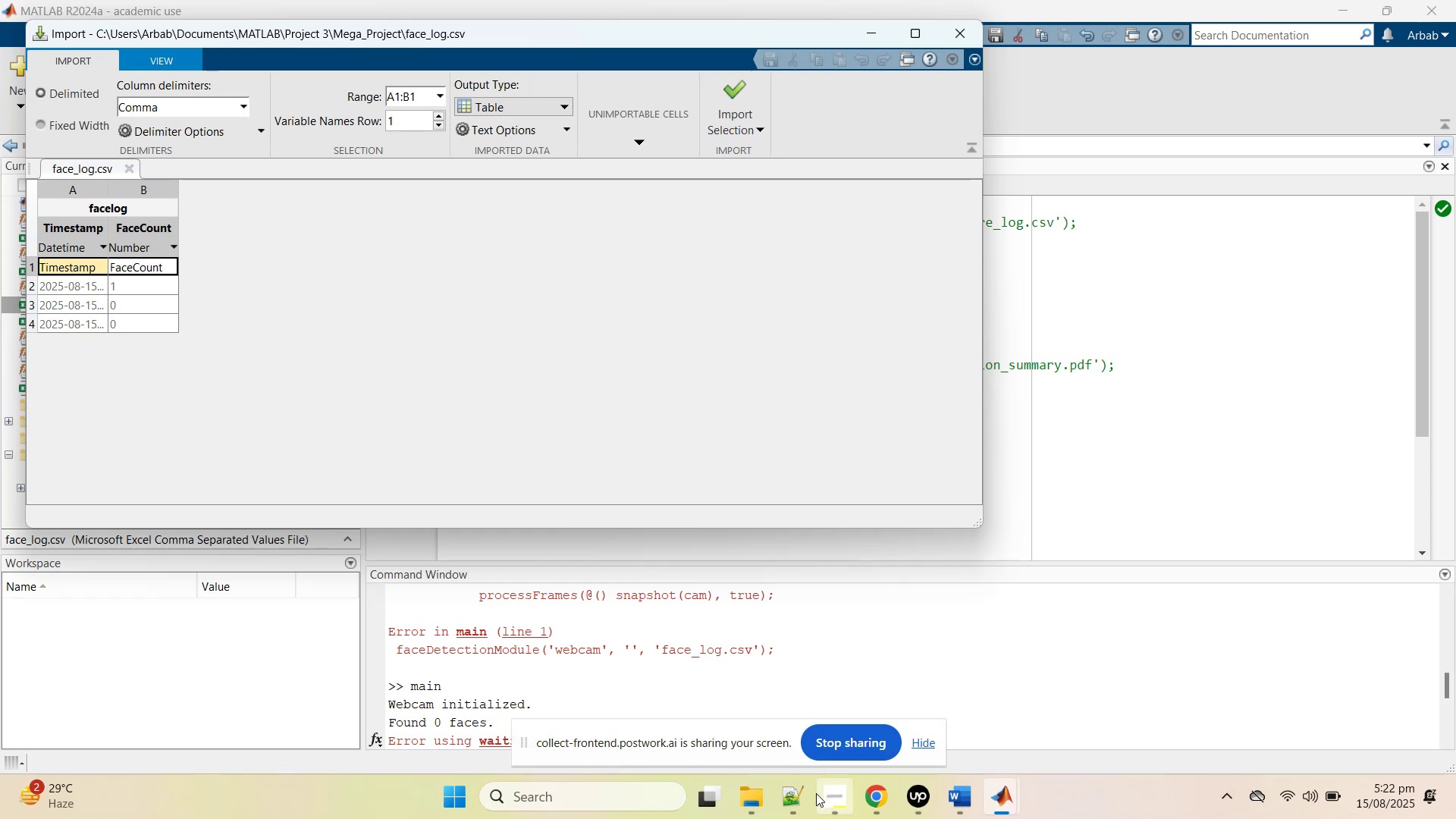 
left_click([799, 799])
 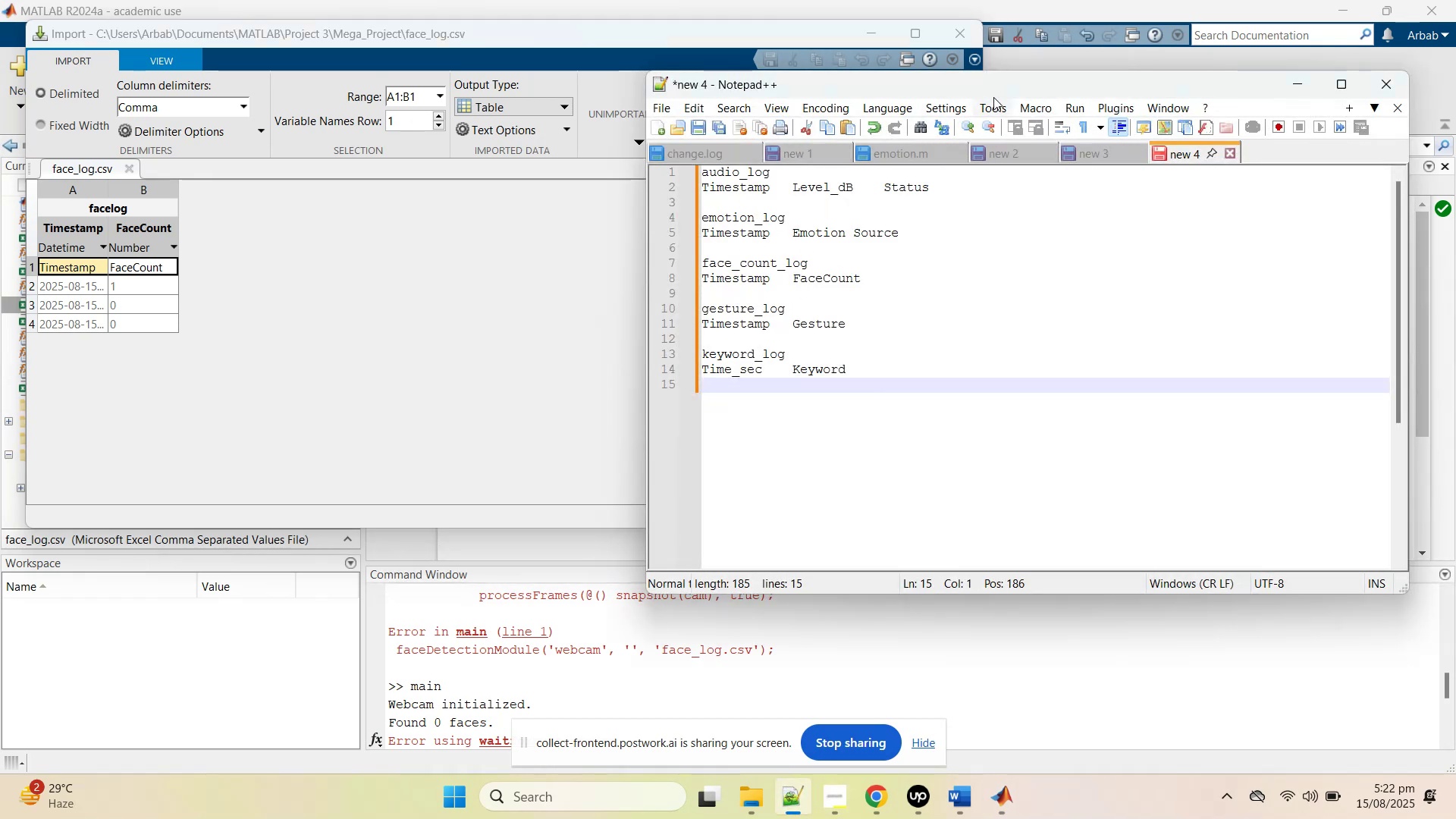 
left_click([962, 32])
 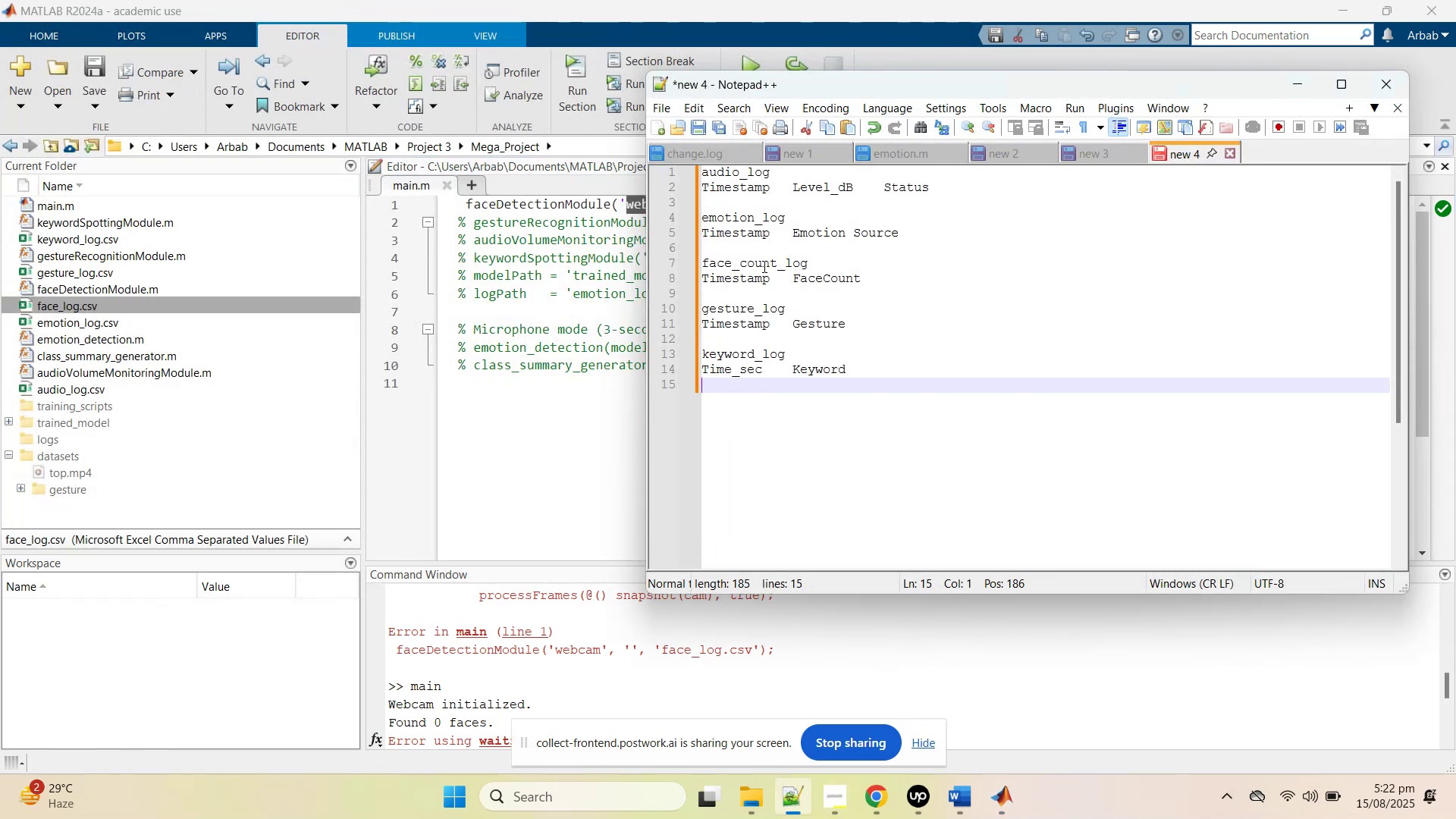 
left_click_drag(start_coordinate=[775, 260], to_coordinate=[741, 265])
 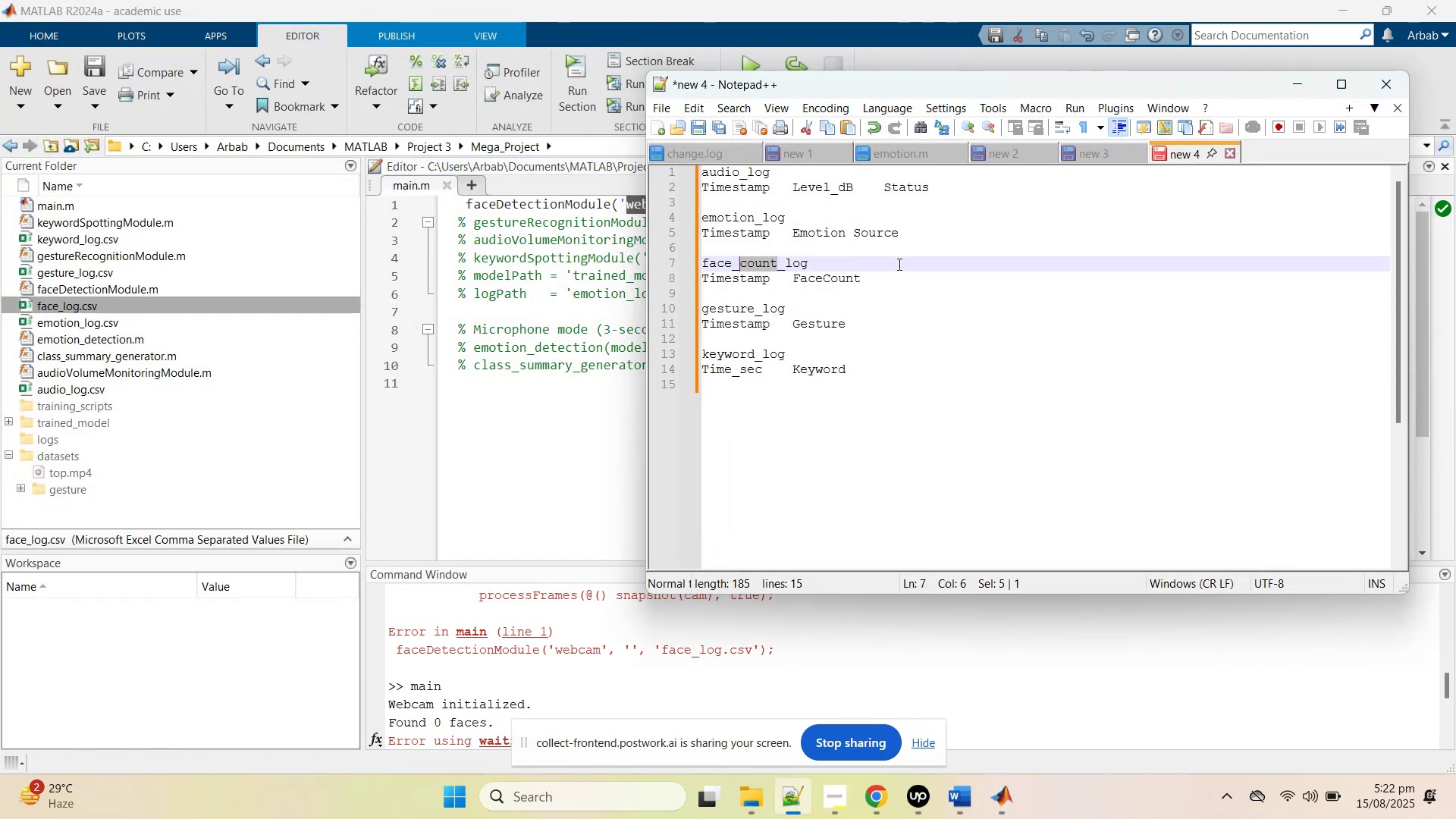 
key(Backspace)
 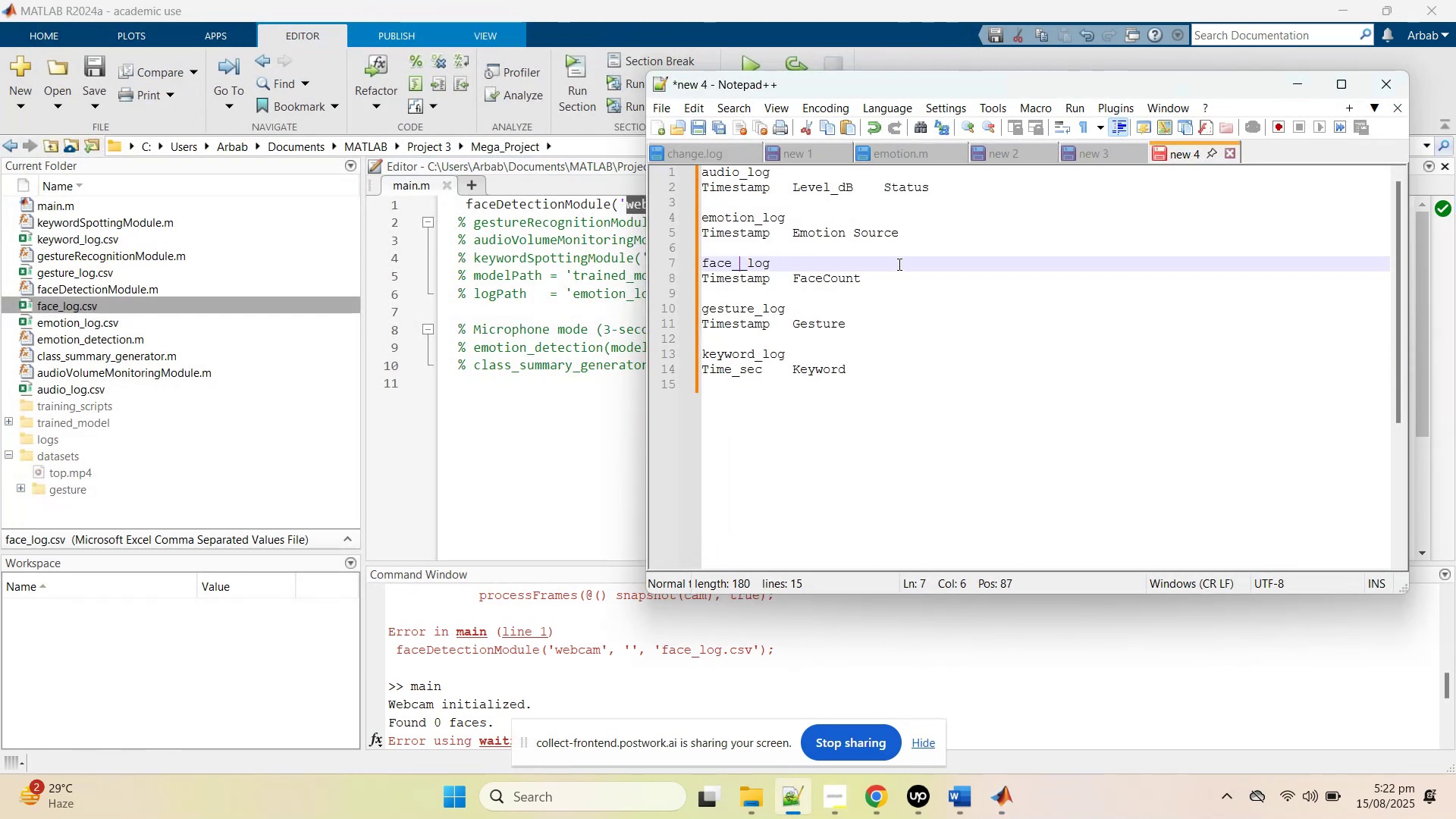 
key(Backspace)
 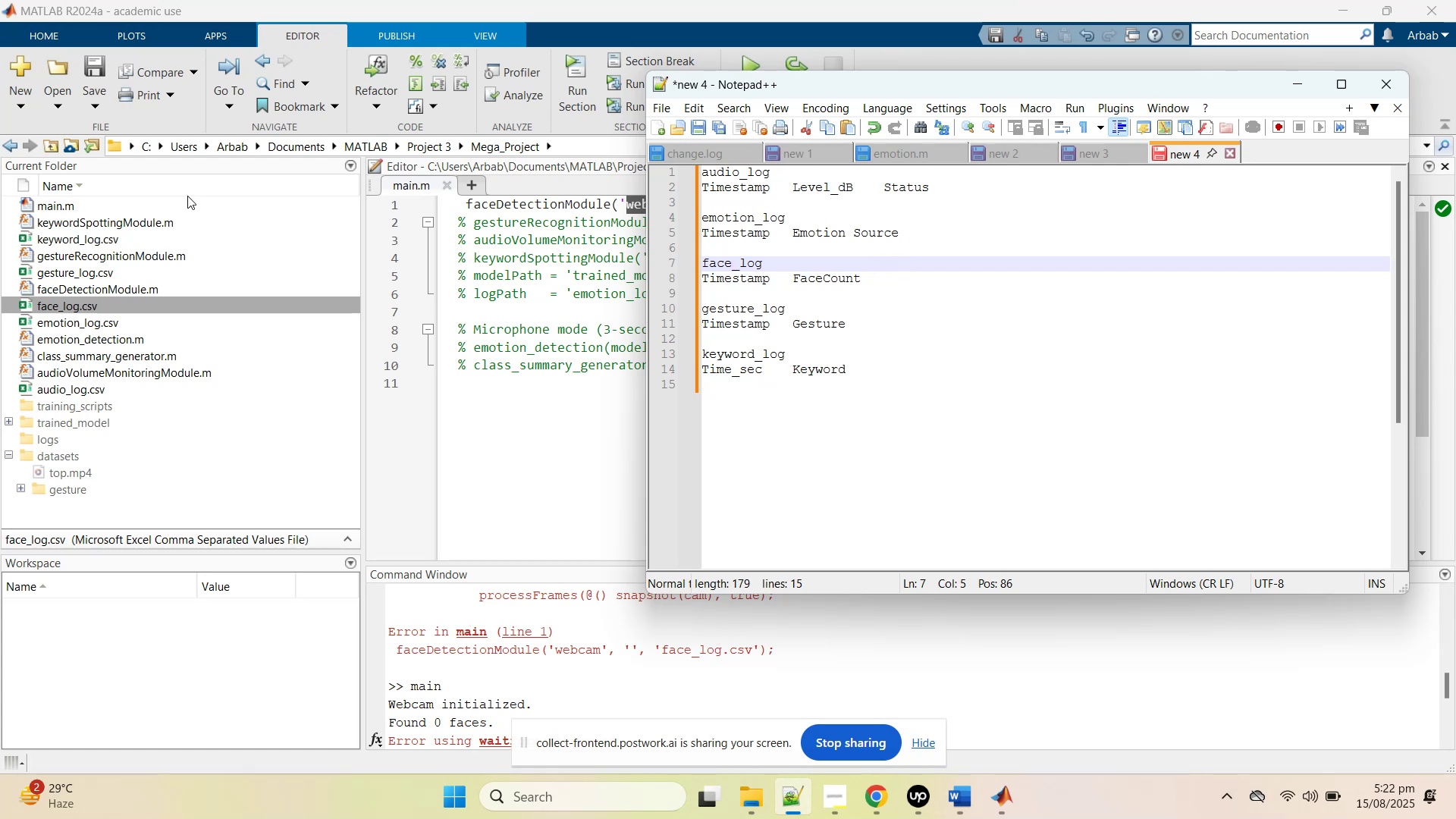 
left_click([162, 316])
 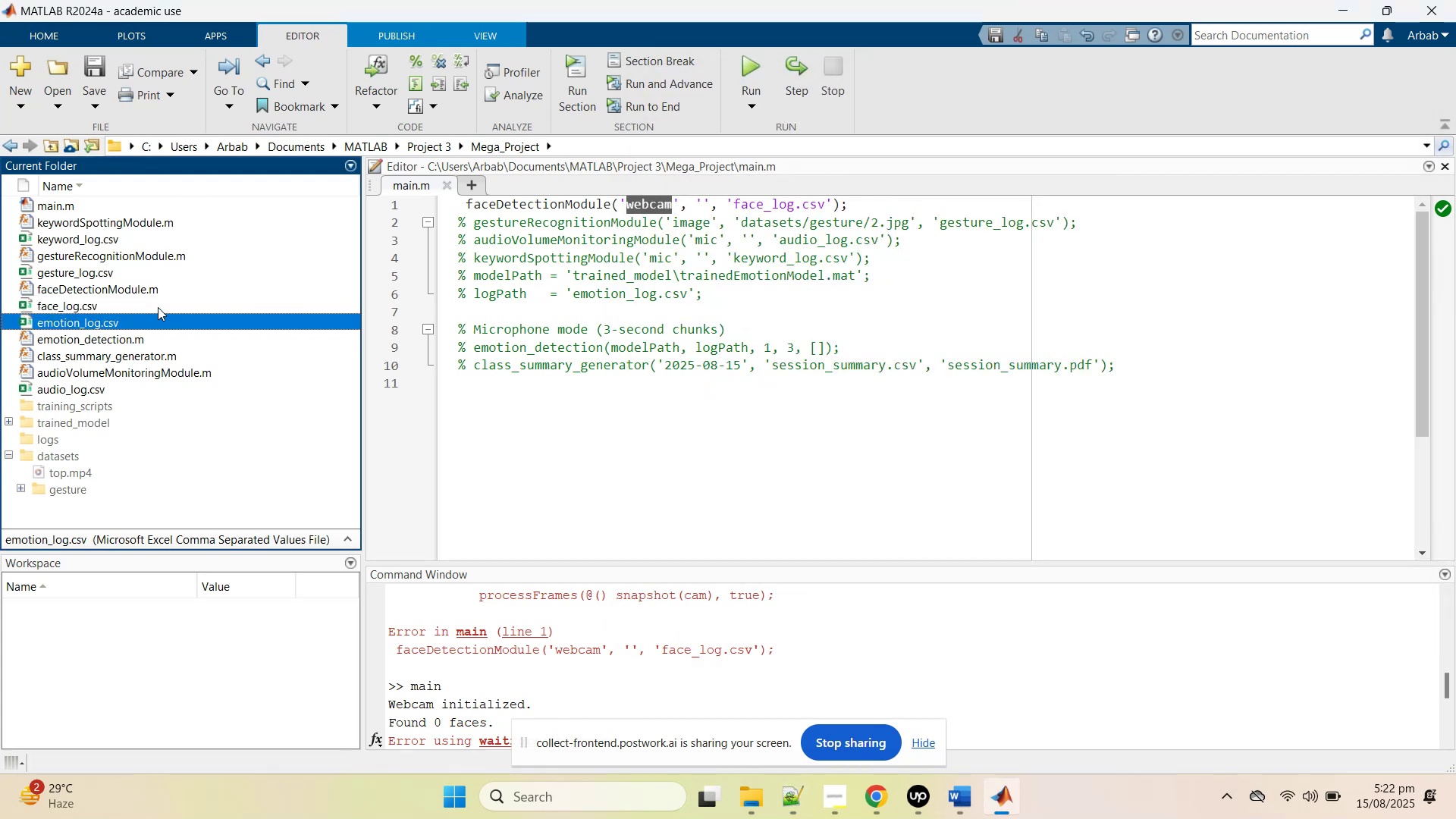 
left_click([158, 307])
 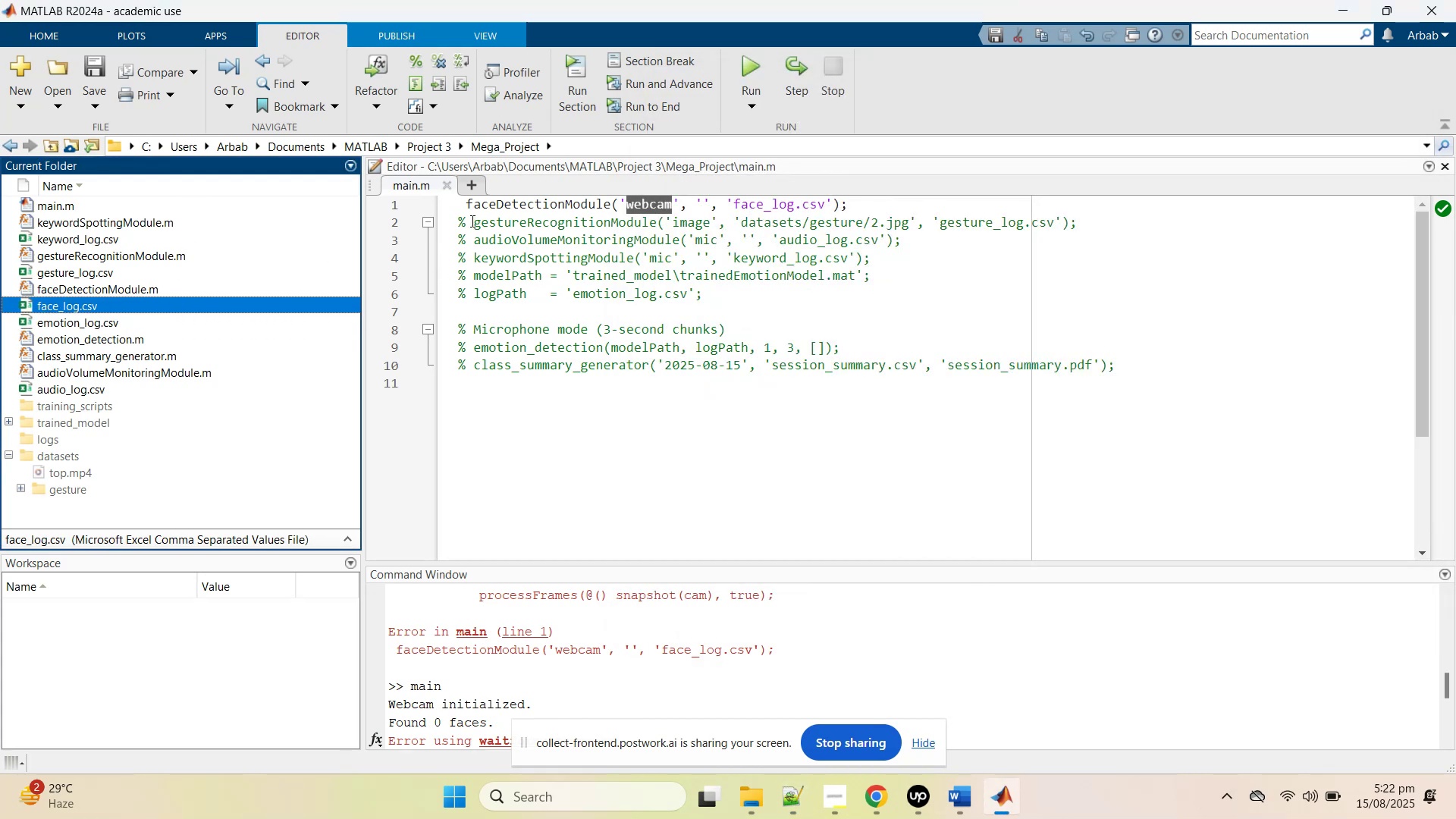 
left_click([468, 205])
 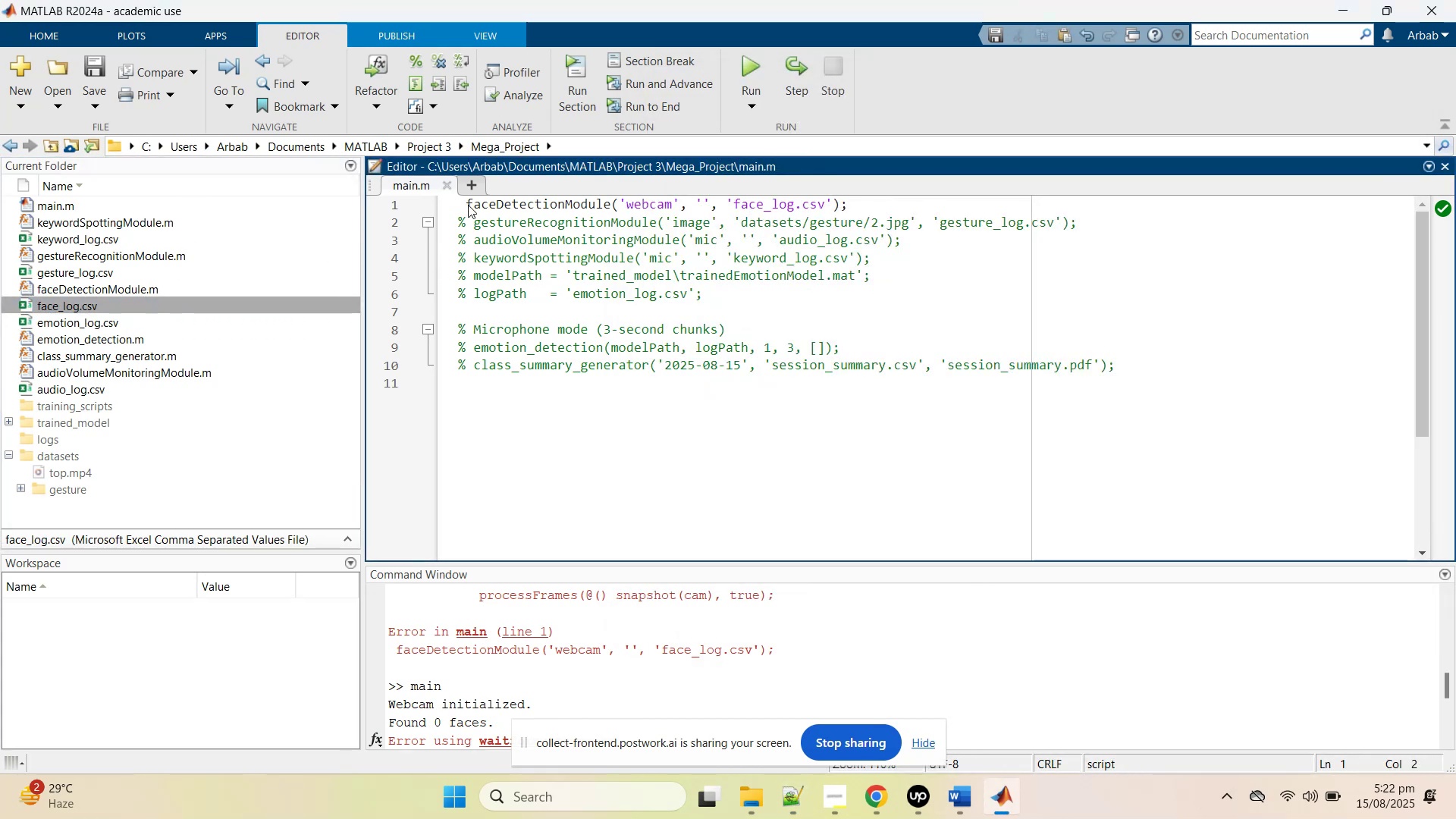 
key(Control+R)
 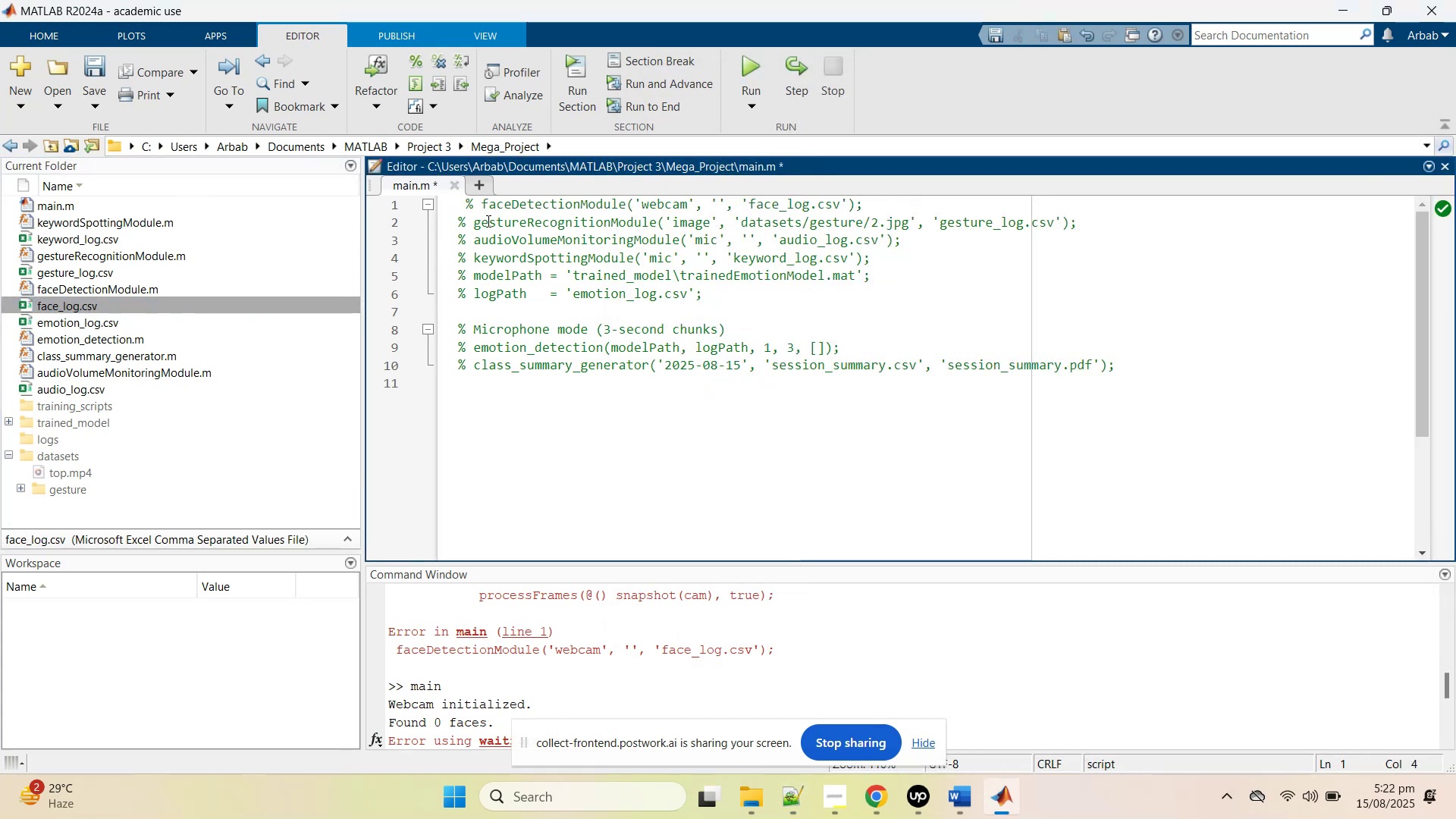 
left_click([491, 221])
 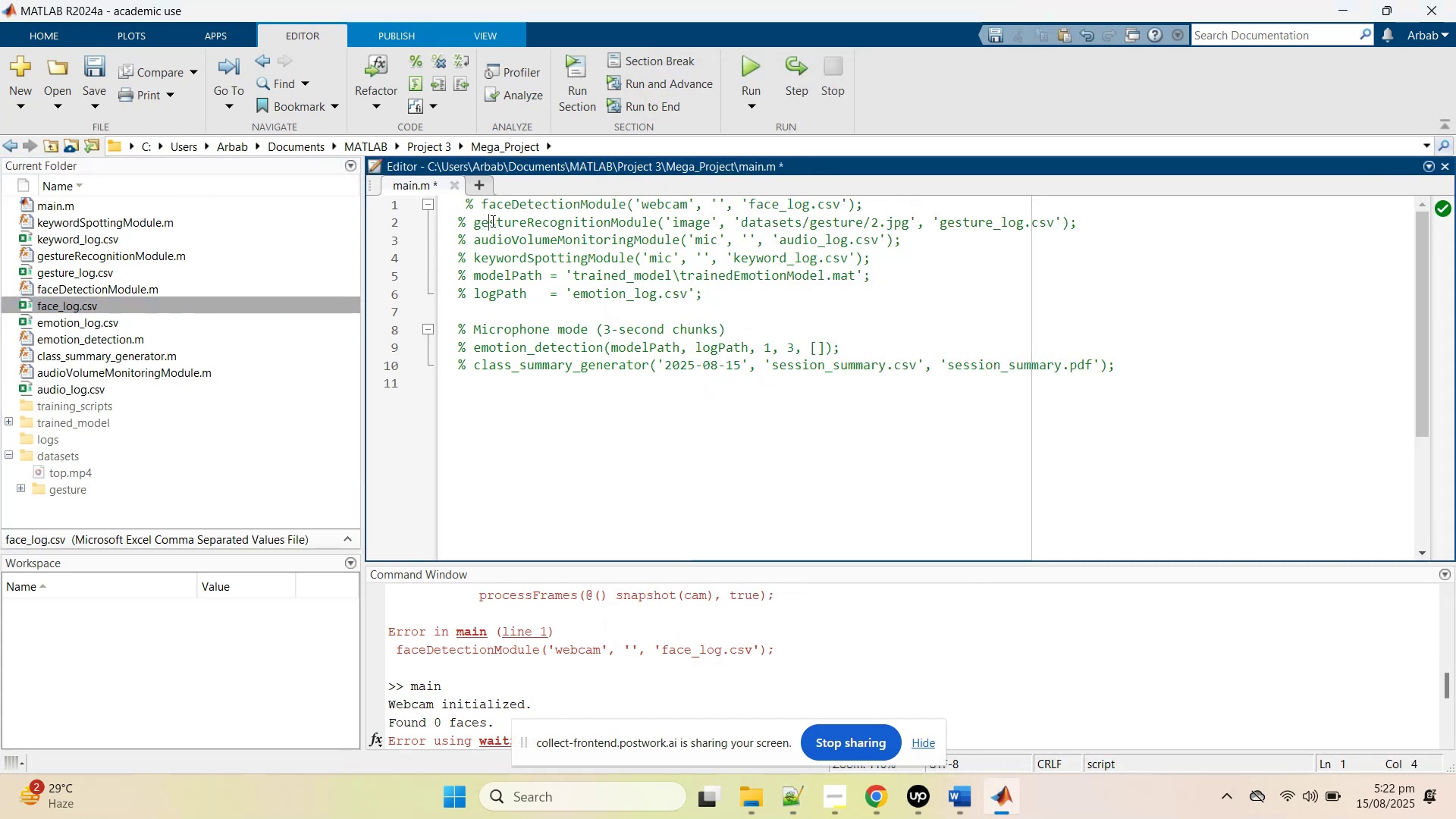 
key(Control+T)
 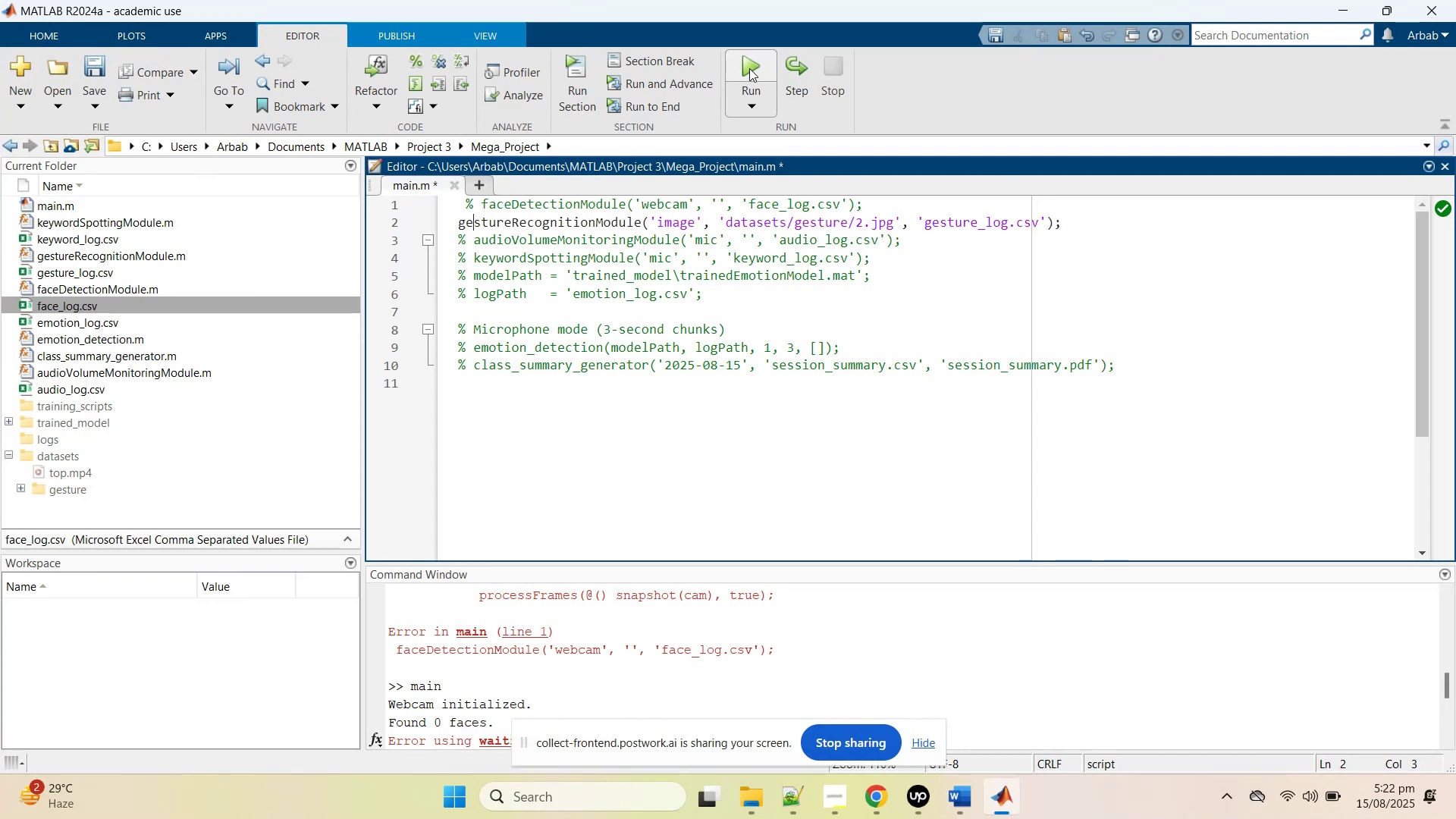 
left_click([749, 68])
 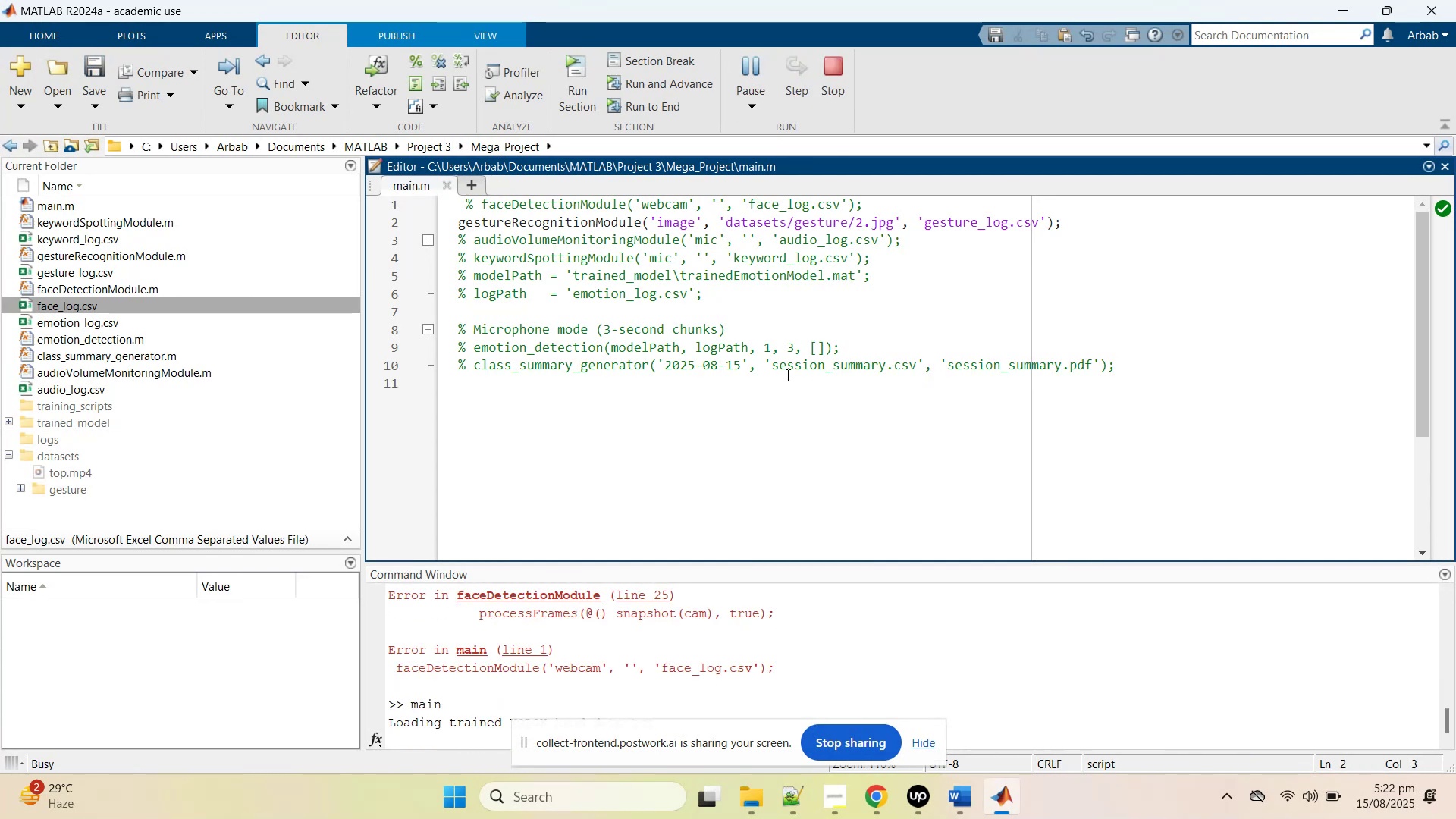 
wait(13.24)
 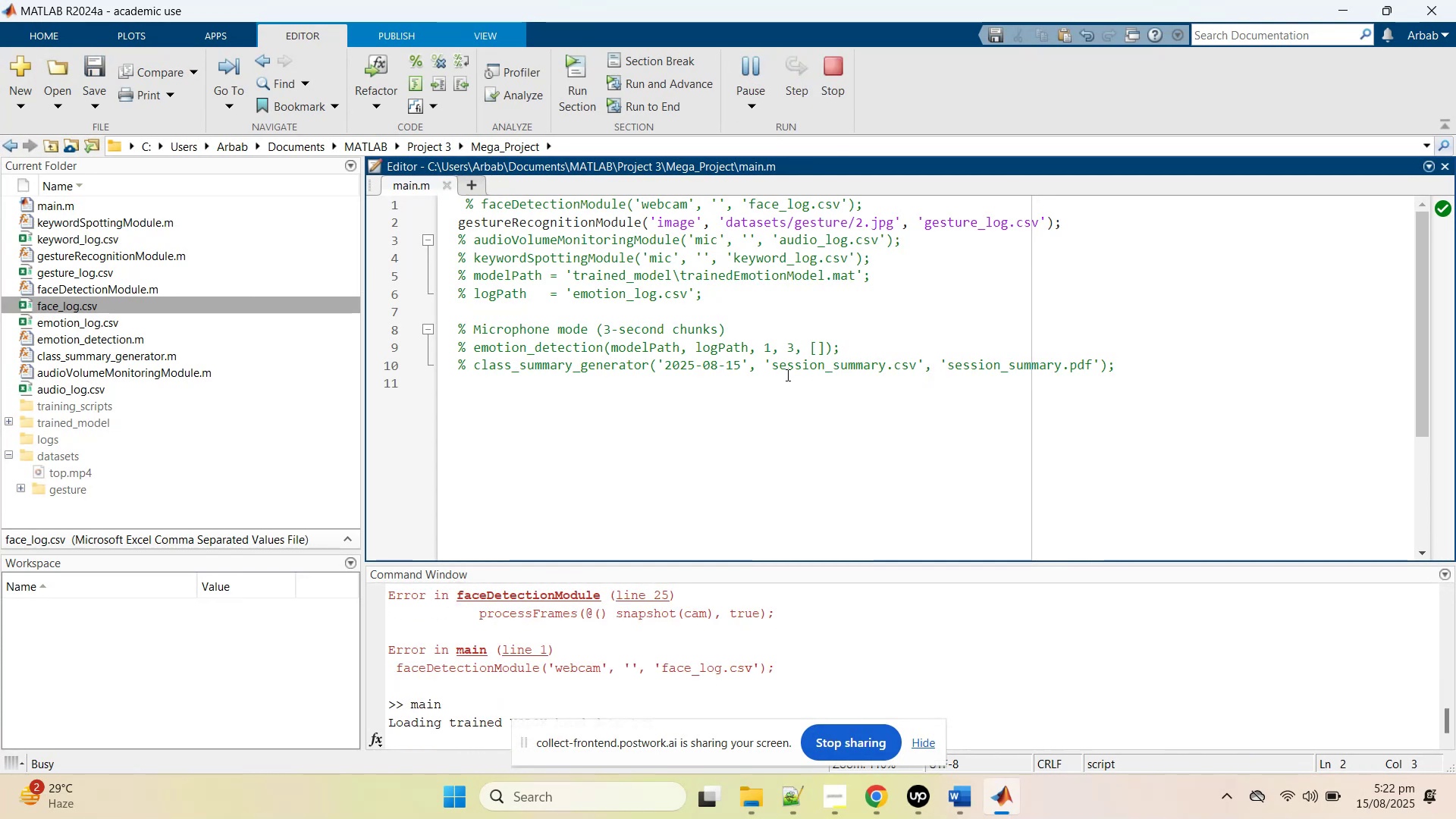 
left_click([805, 802])
 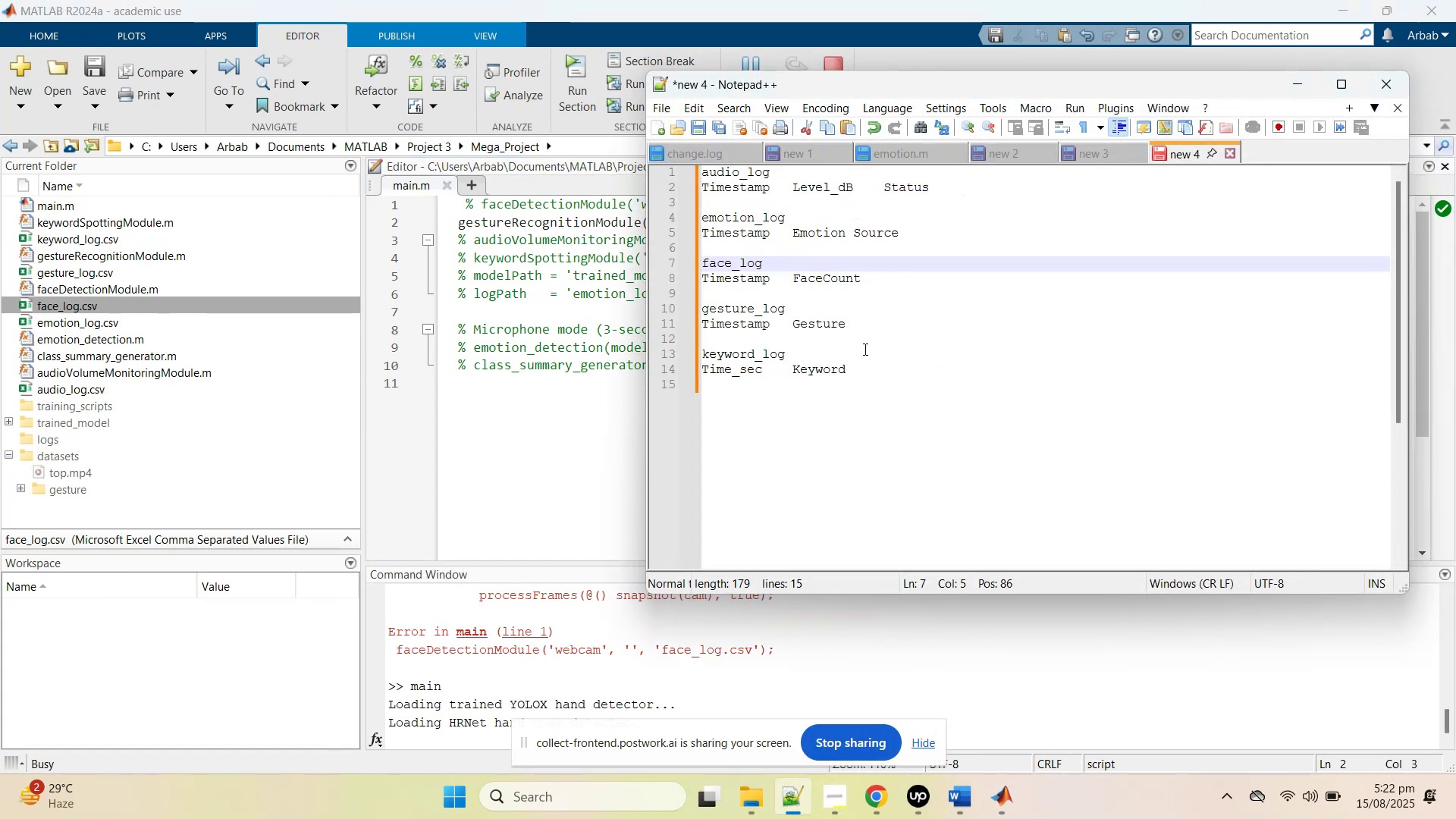 
left_click_drag(start_coordinate=[912, 224], to_coordinate=[860, 222])
 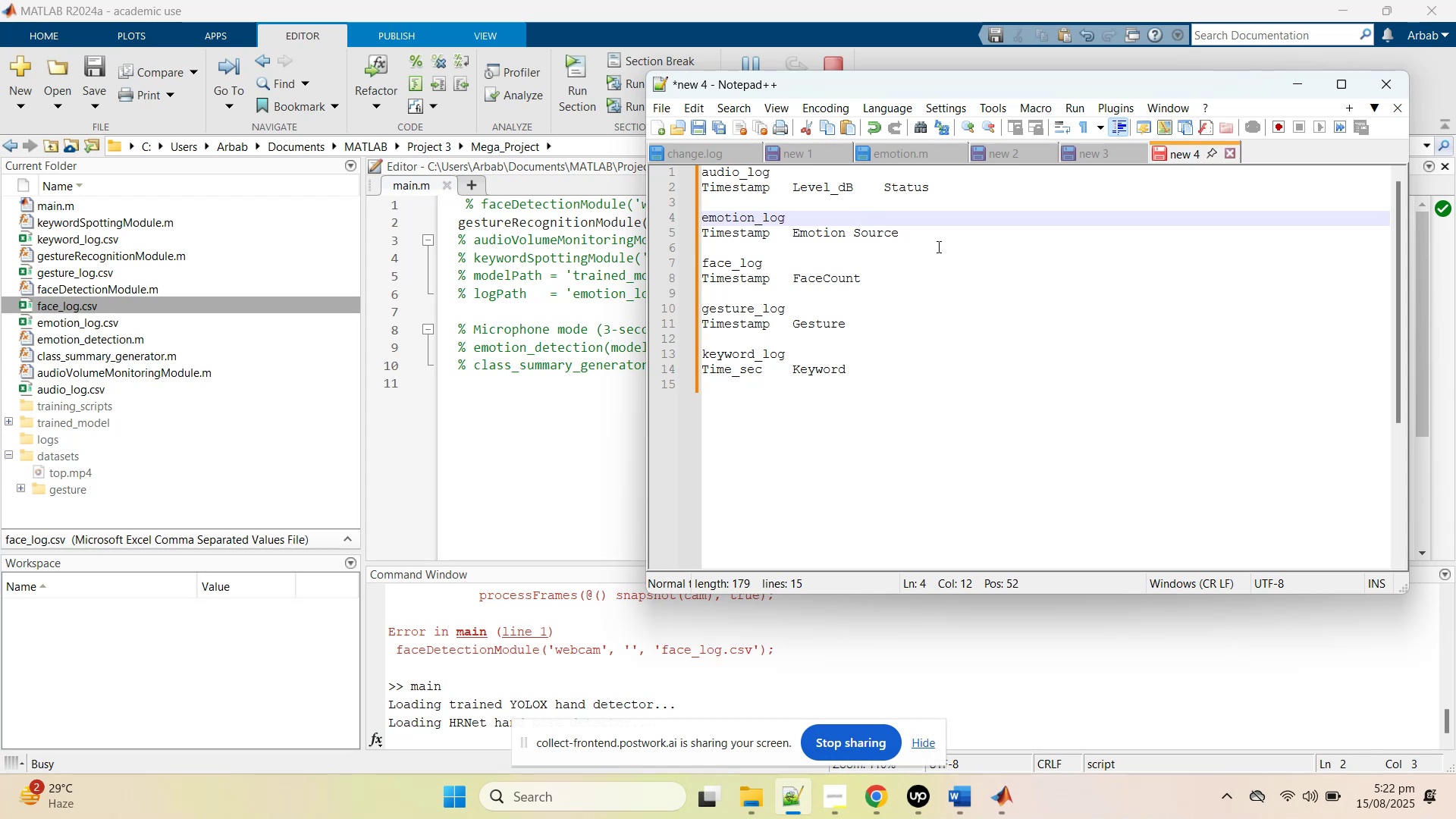 
left_click_drag(start_coordinate=[937, 246], to_coordinate=[688, 161])
 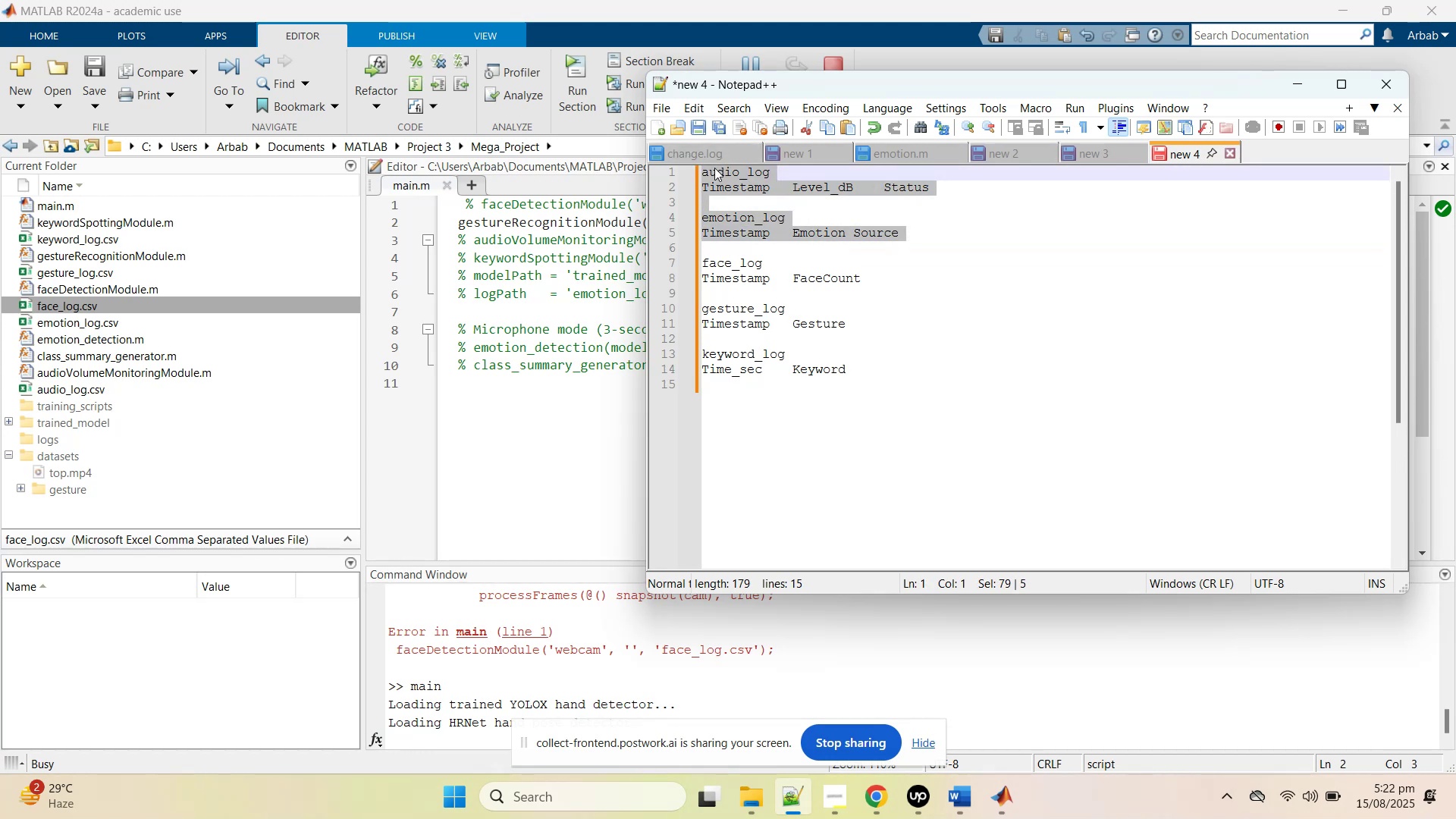 
left_click_drag(start_coordinate=[714, 168], to_coordinate=[748, 397])
 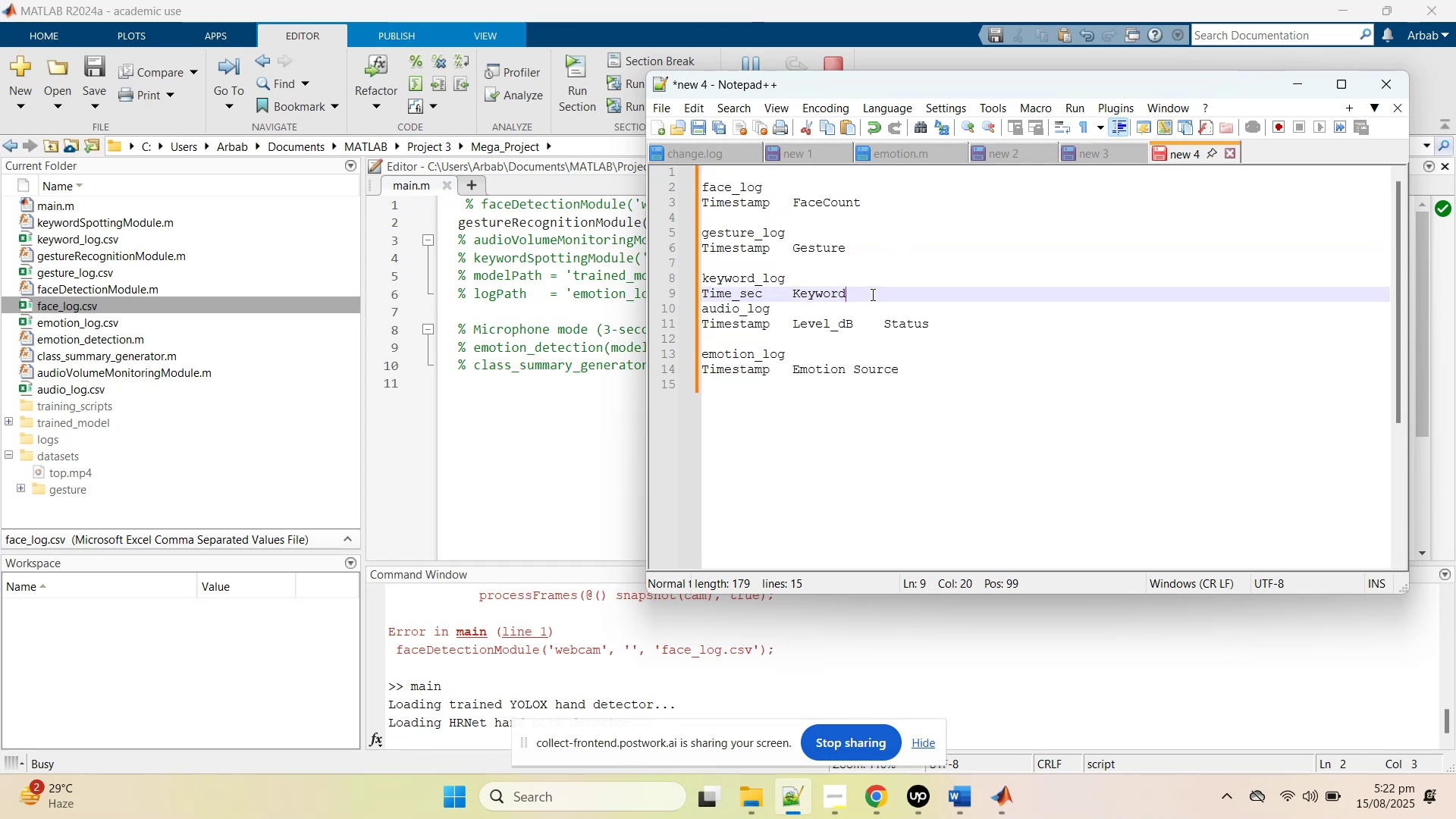 
key(Enter)
 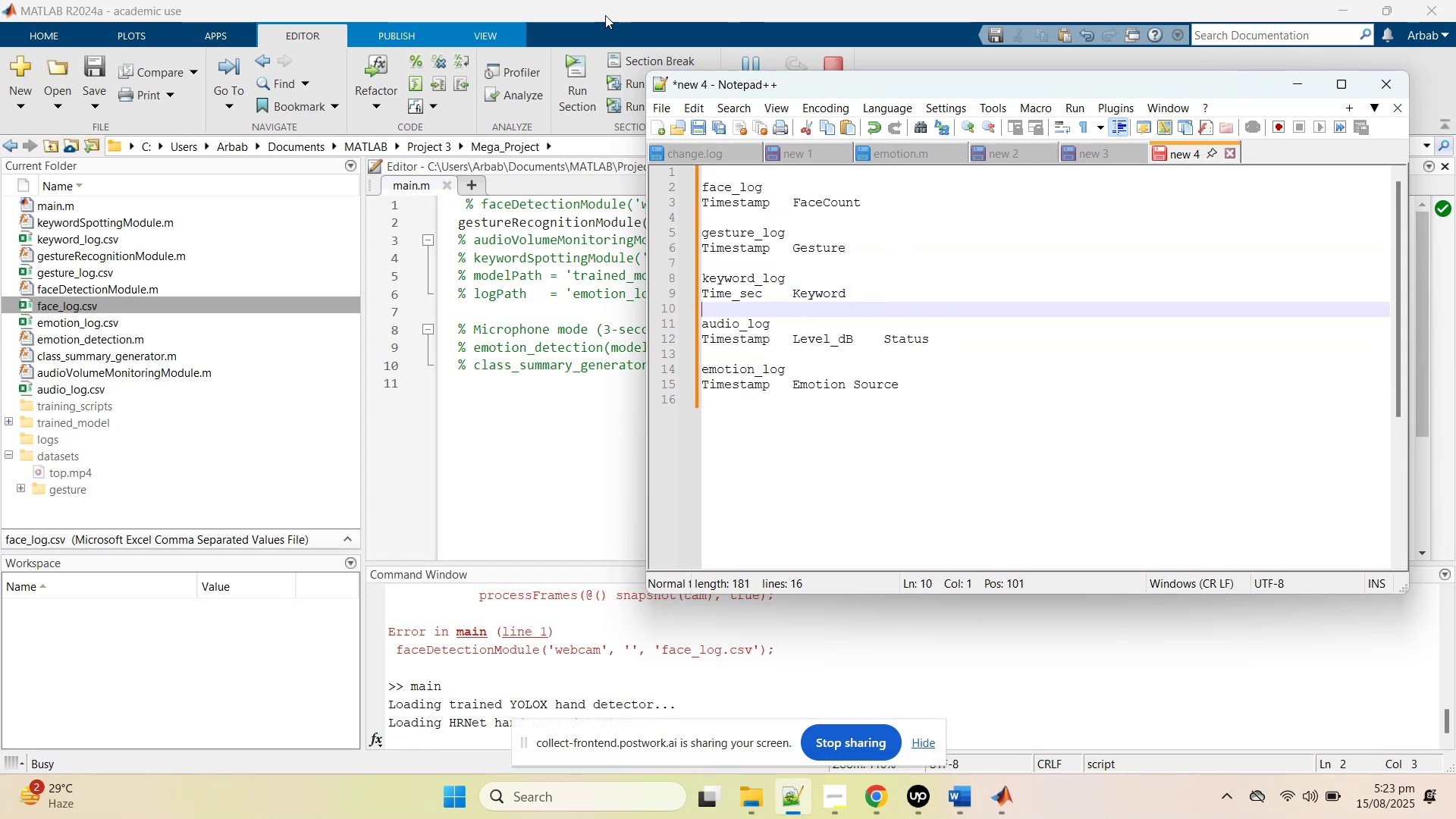 
left_click([608, 10])
 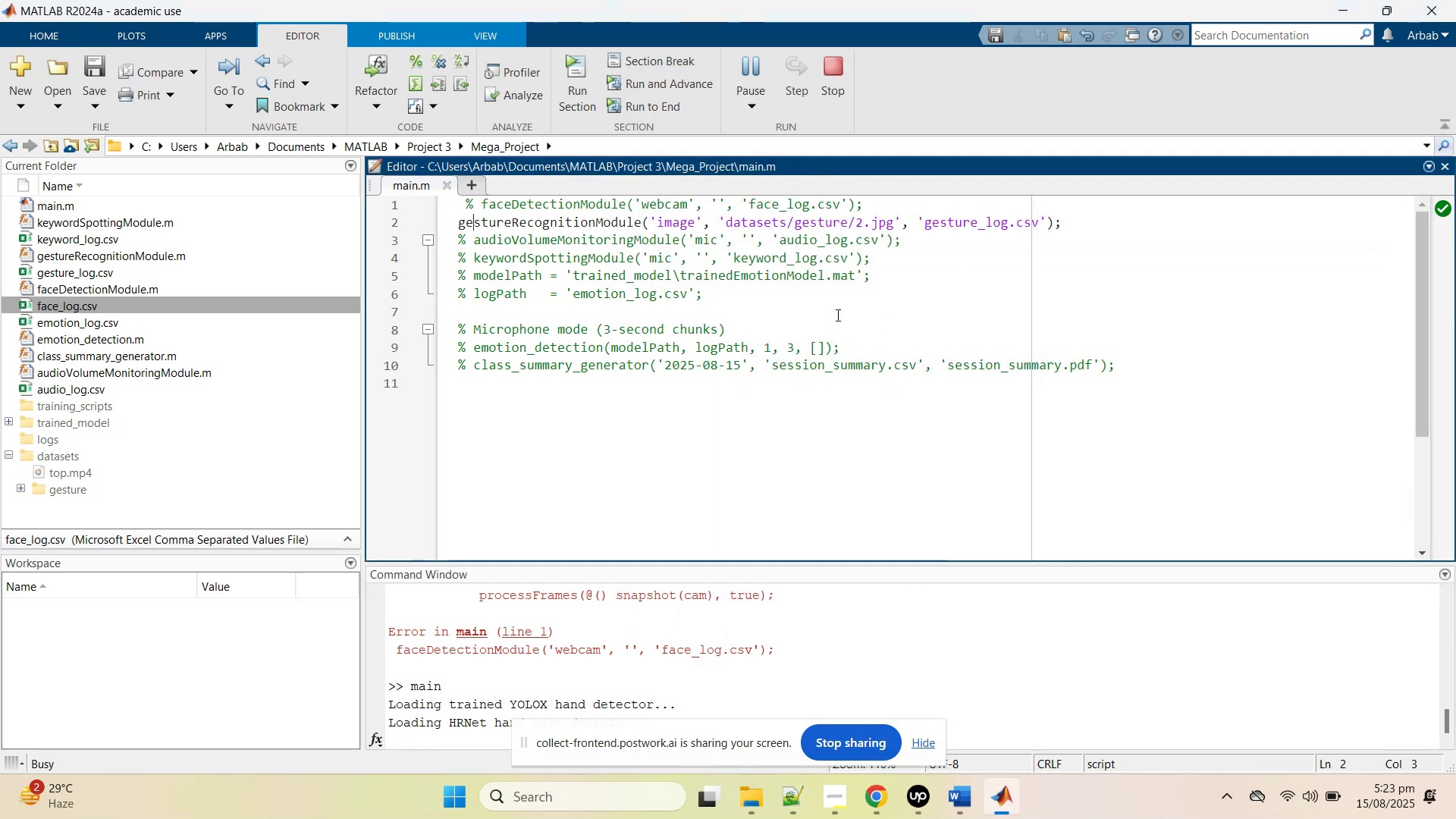 
left_click([836, 315])
 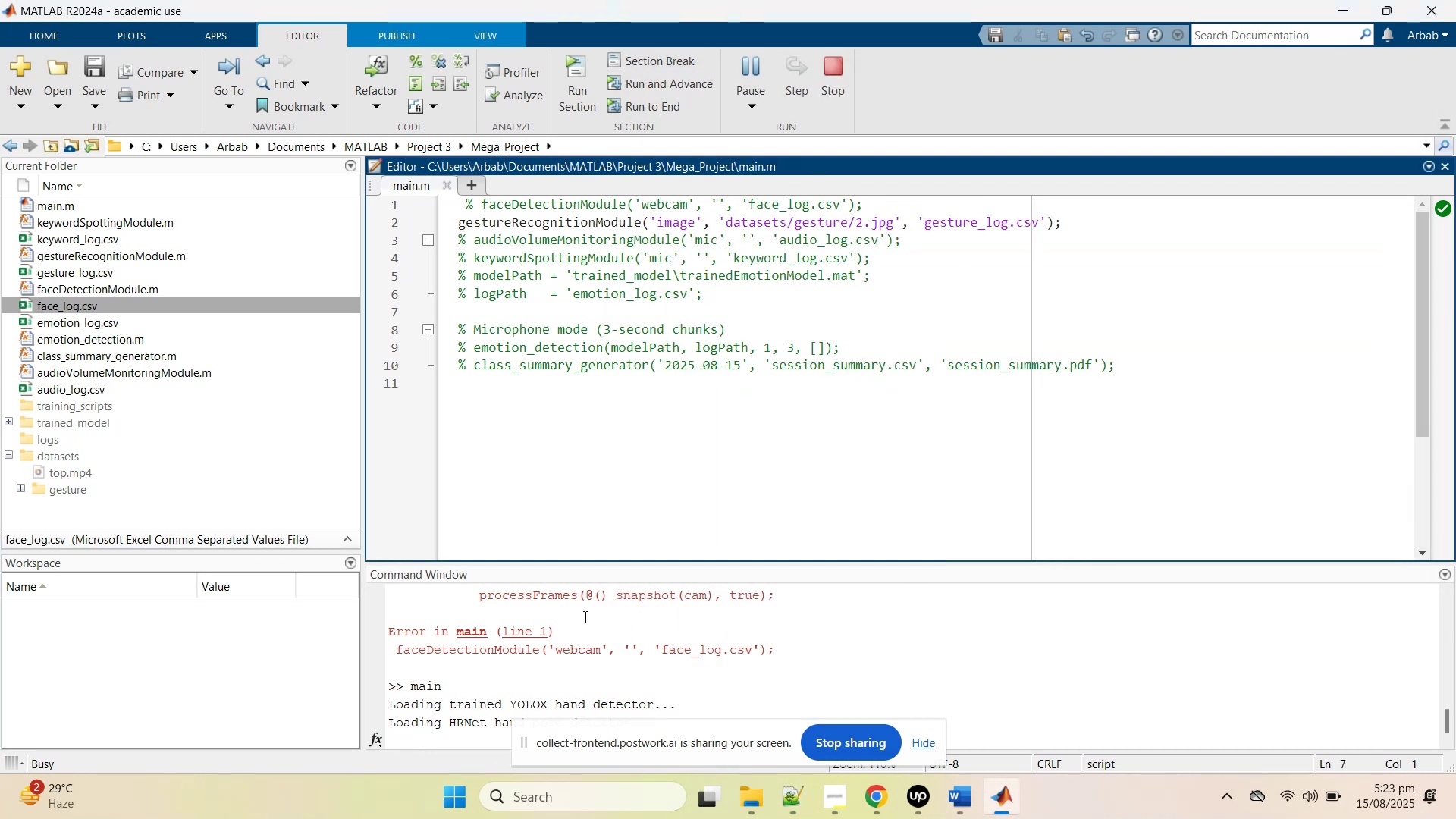 
scroll: coordinate [589, 628], scroll_direction: down, amount: 2.0
 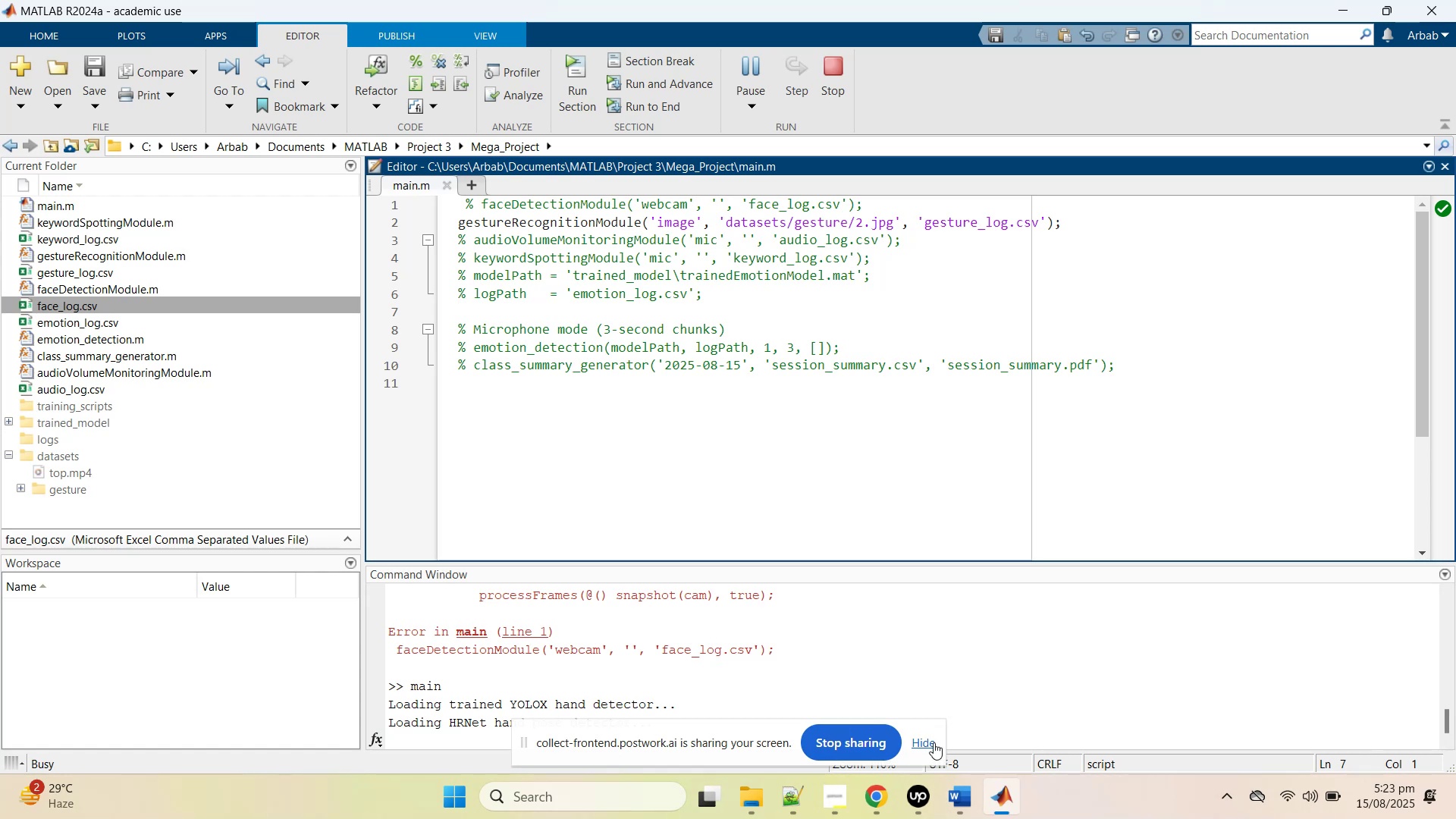 
left_click([925, 739])
 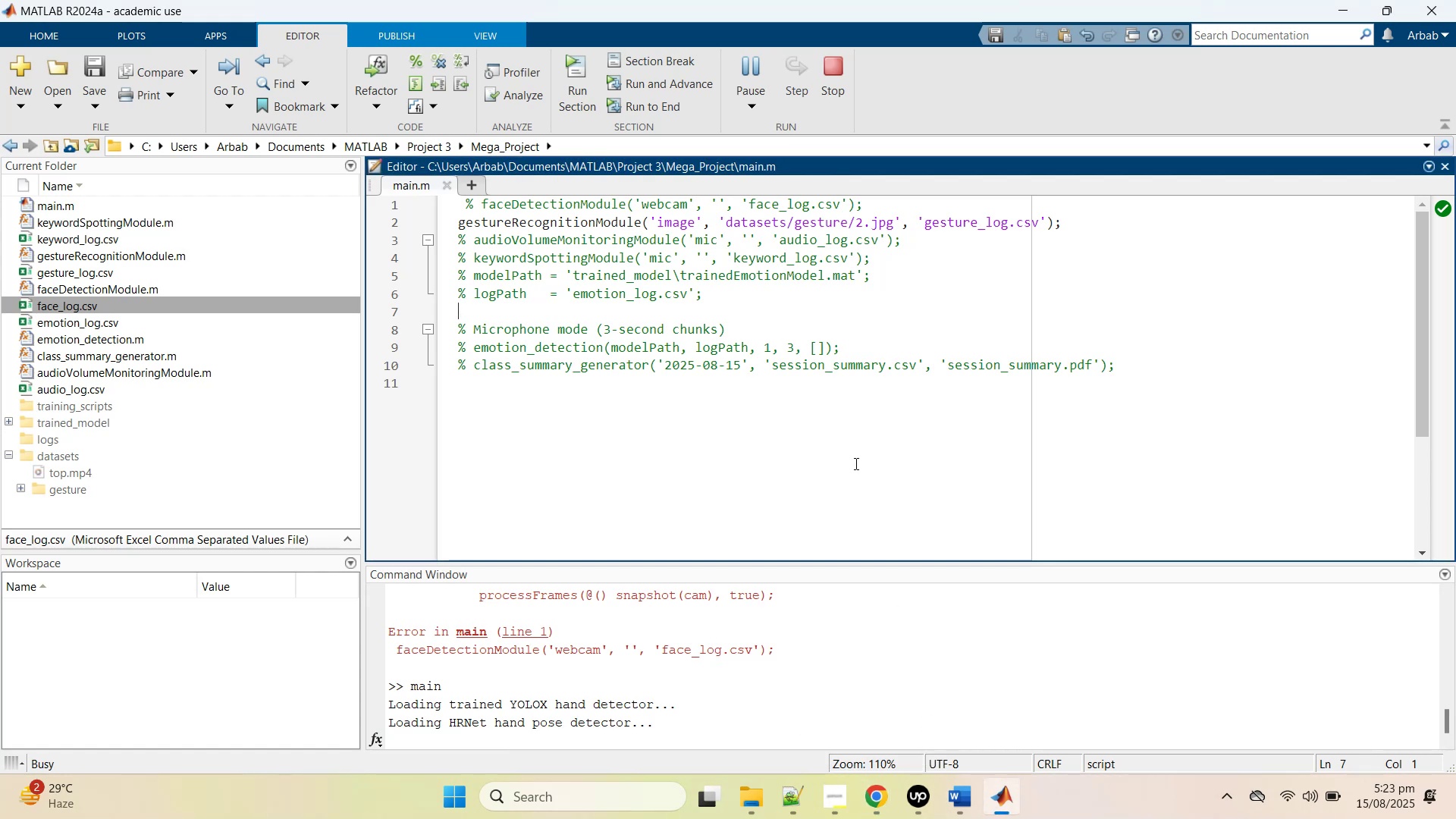 
left_click([853, 462])
 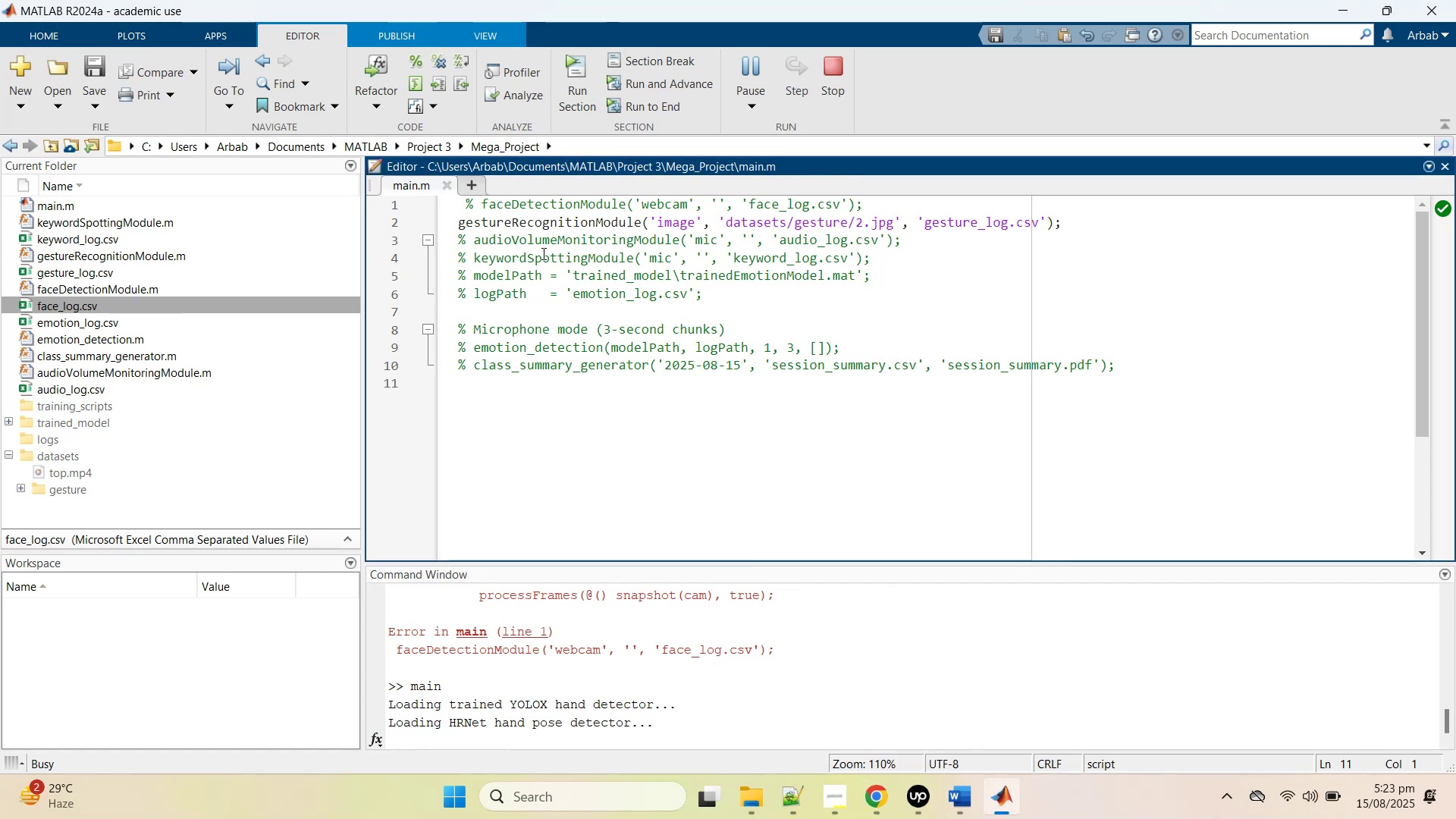 
wait(6.07)
 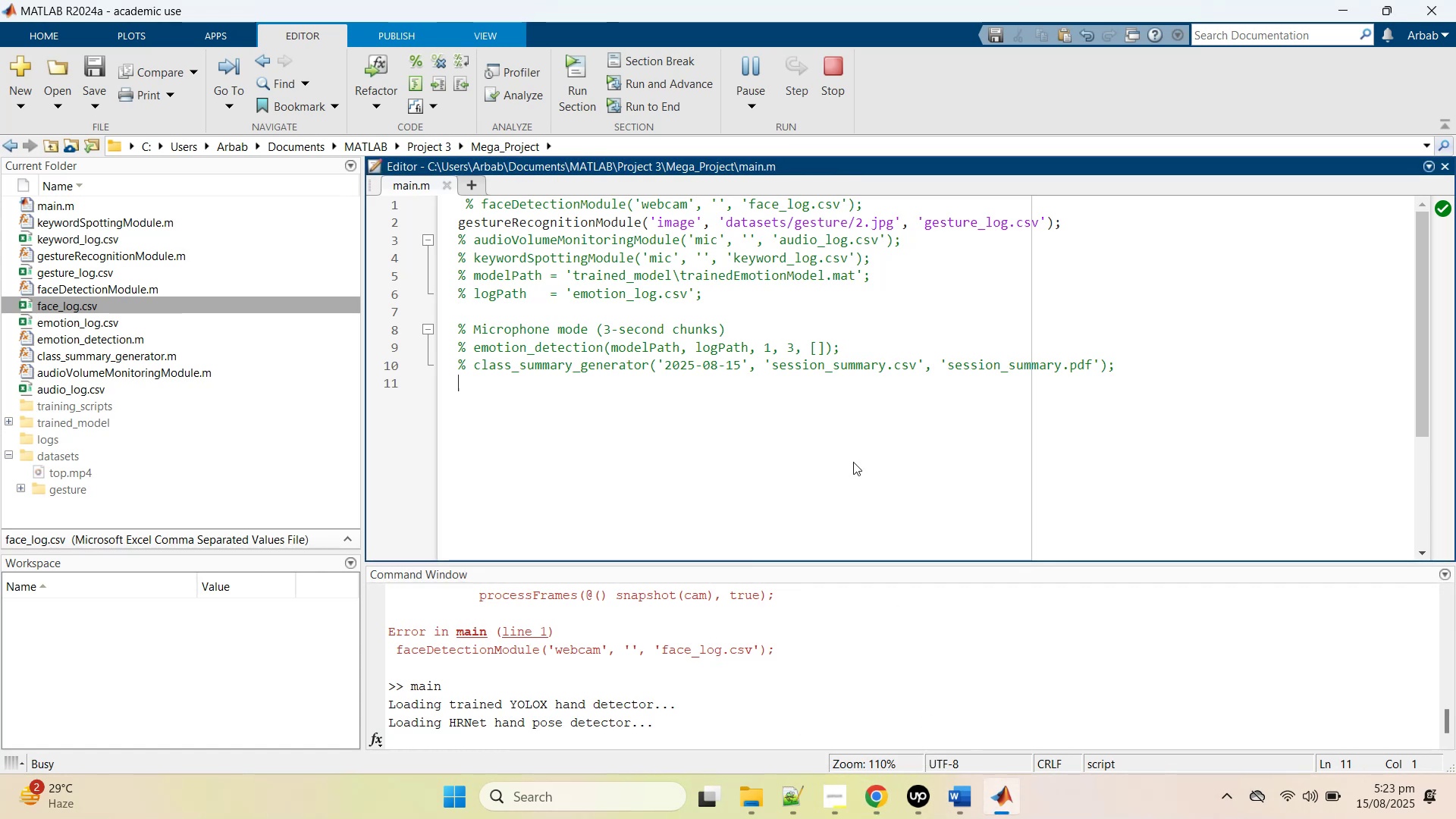 
left_click_drag(start_coordinate=[463, 199], to_coordinate=[449, 201])
 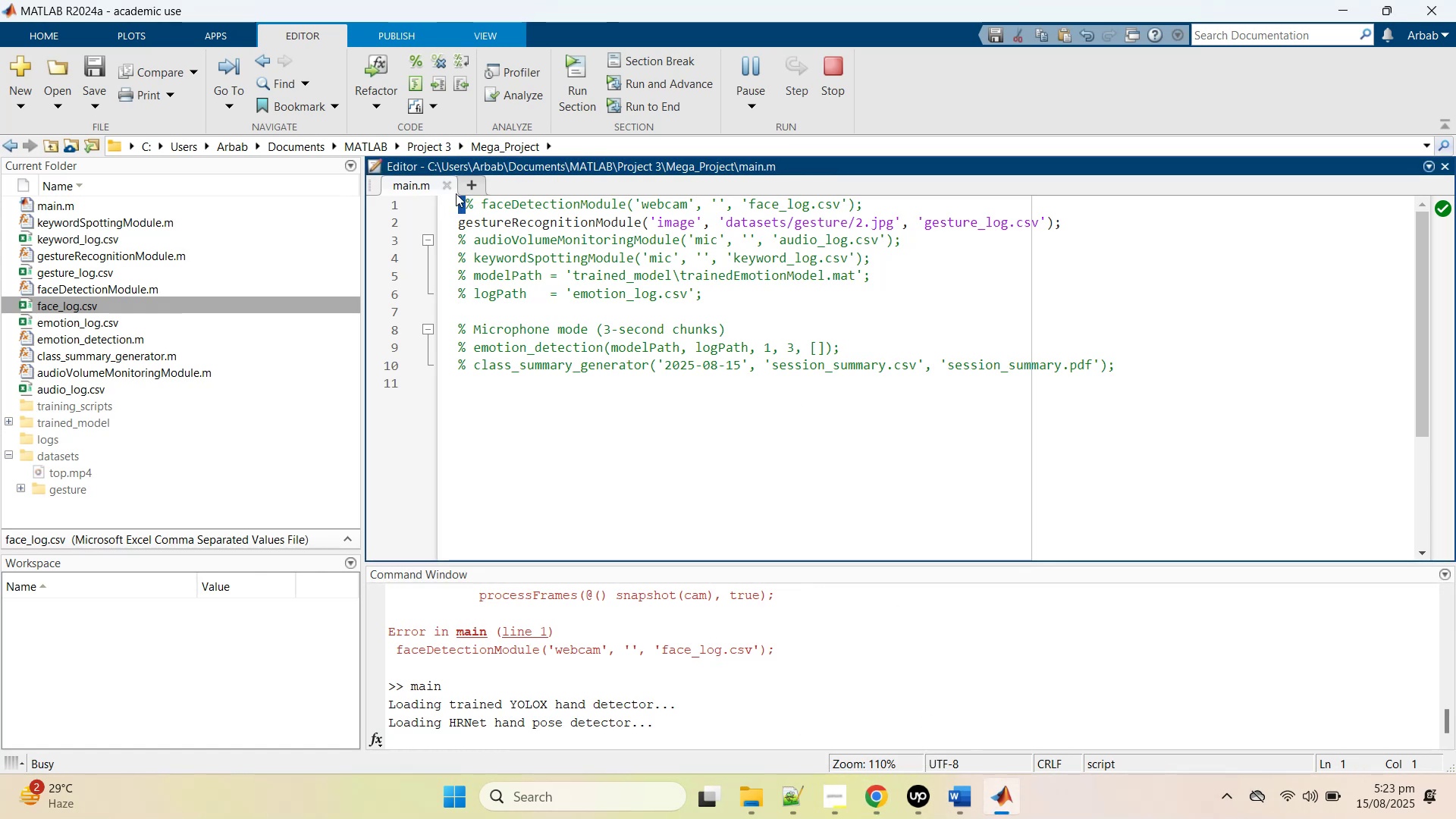 
key(Backspace)
 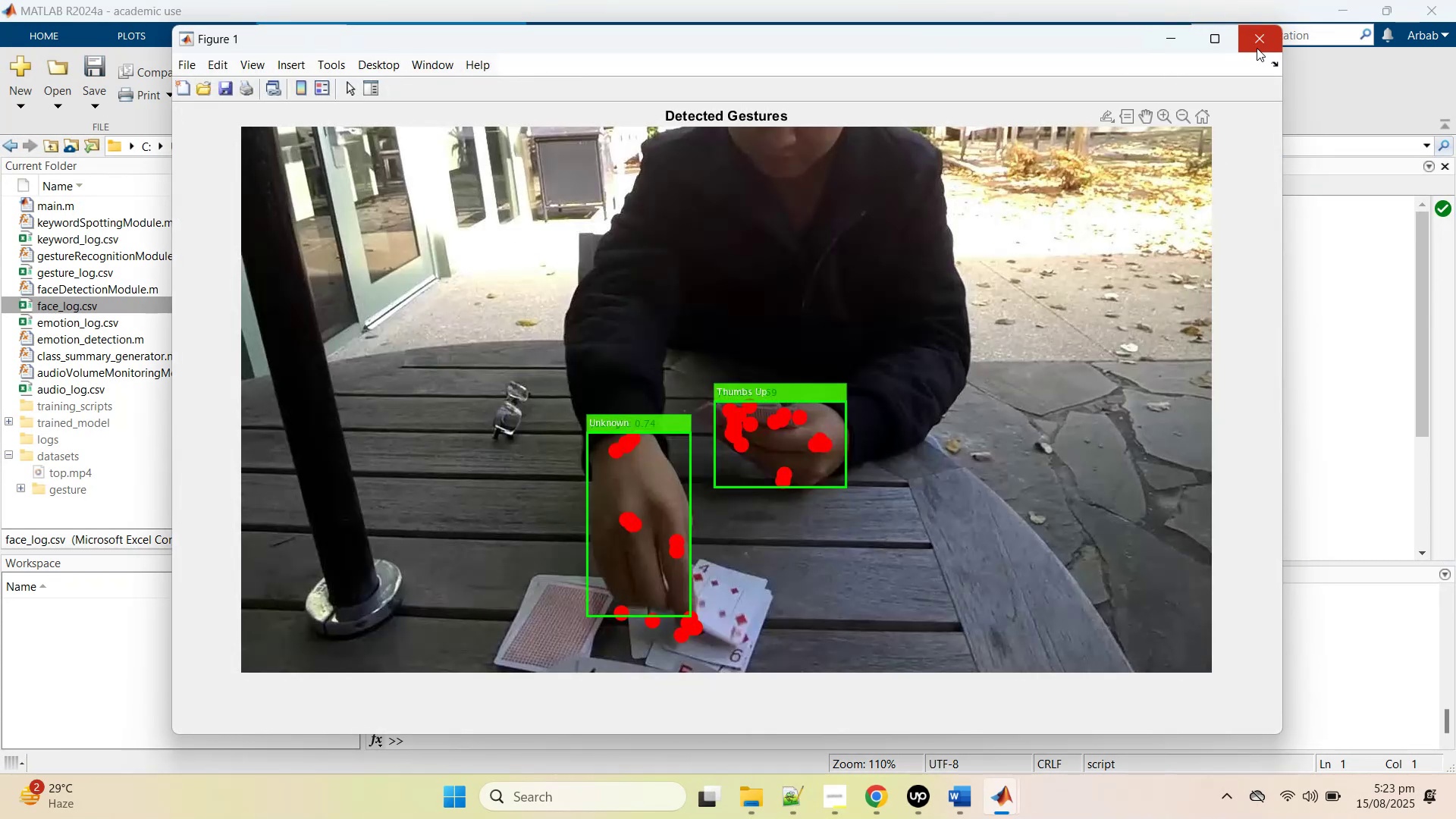 
wait(5.23)
 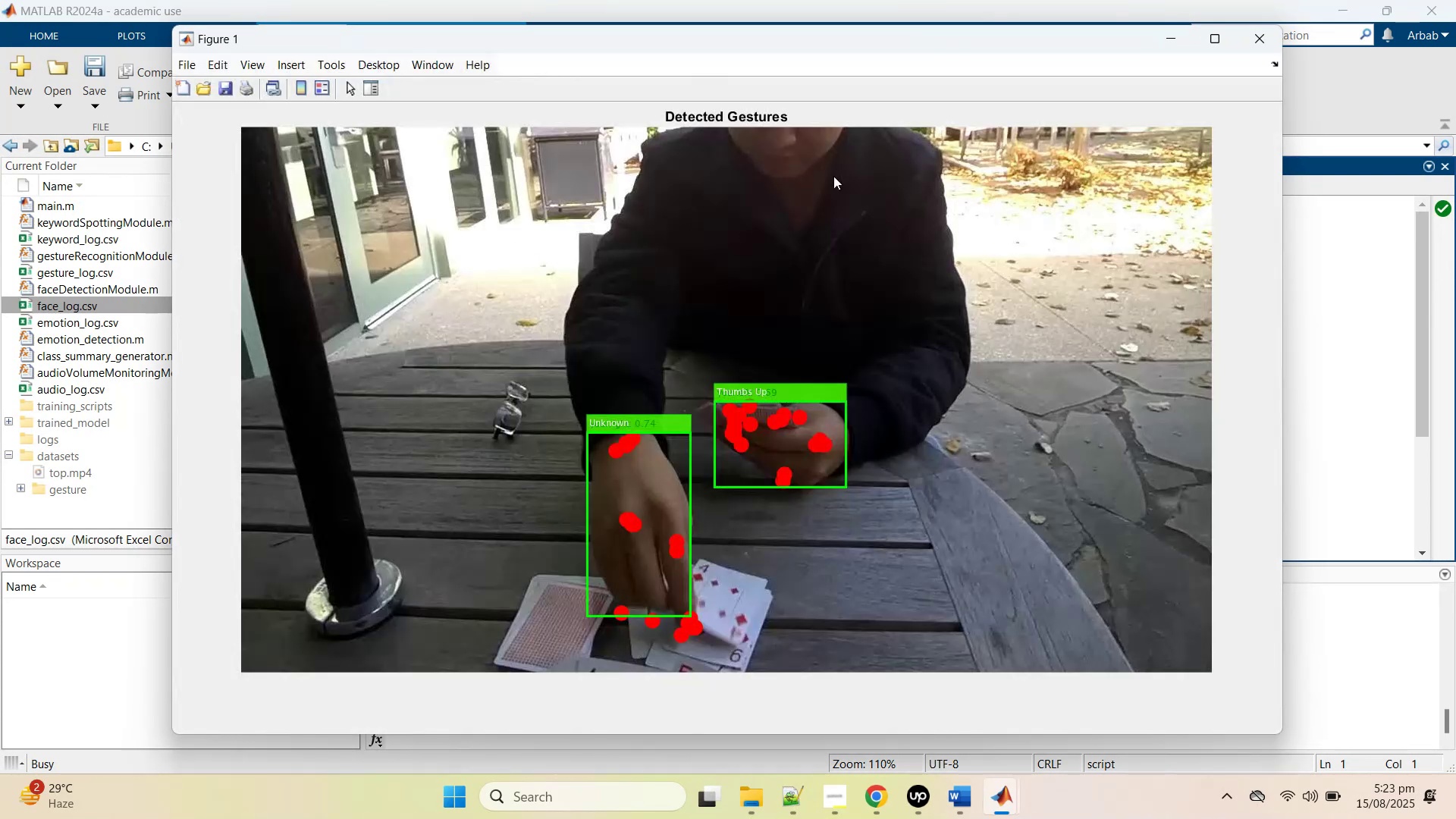 
left_click([1252, 43])
 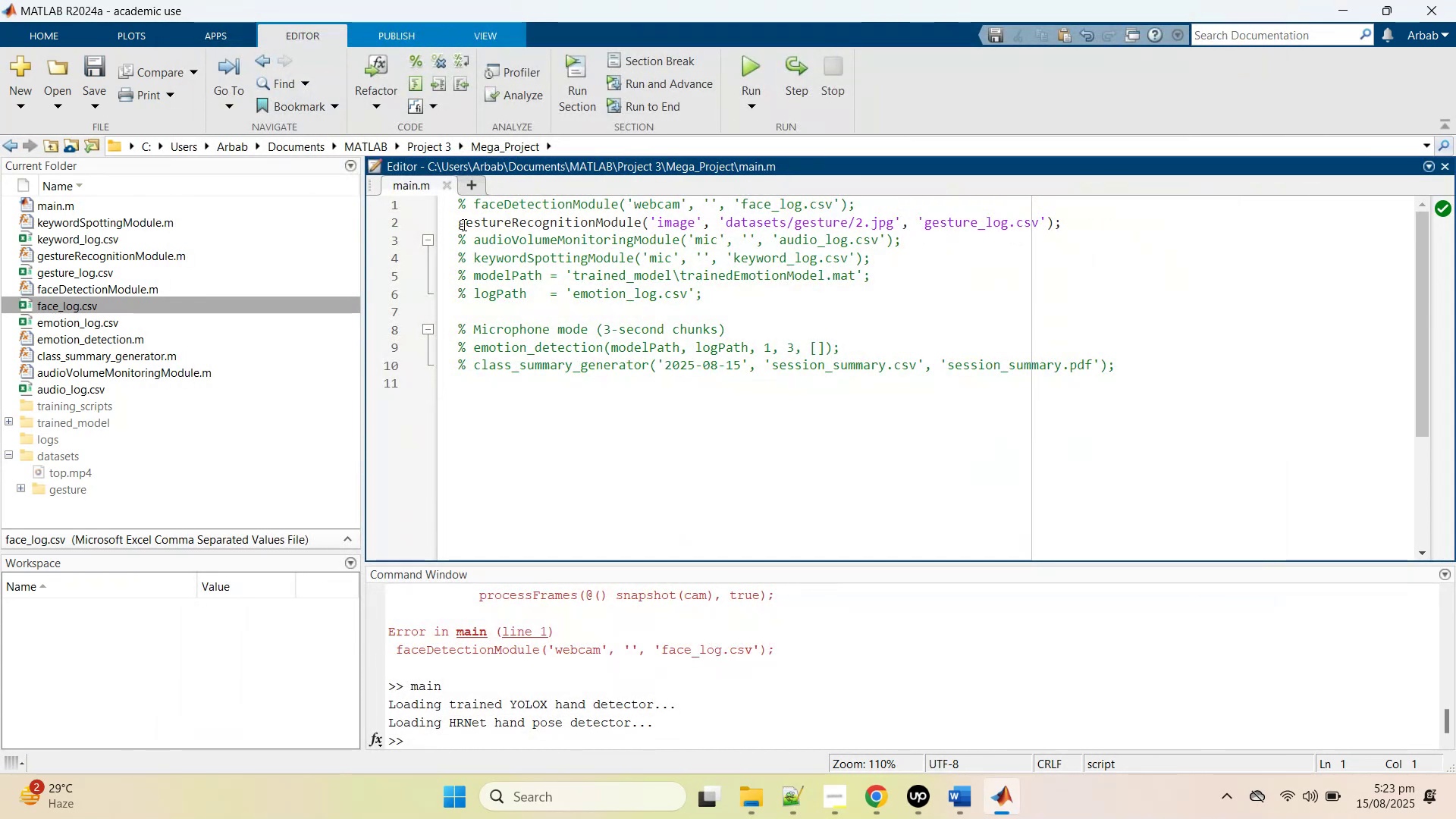 
left_click([463, 224])
 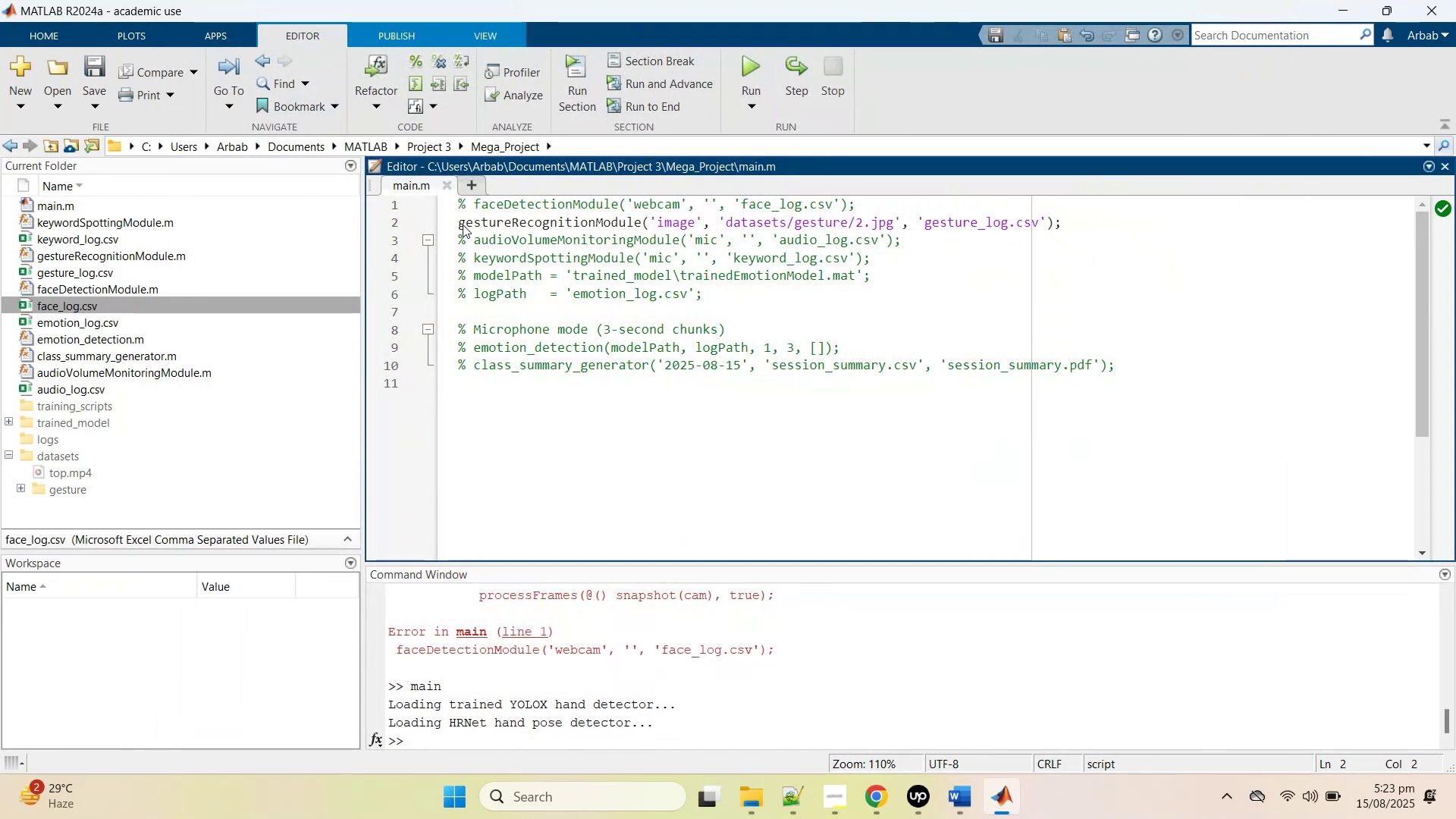 
key(Control+R)
 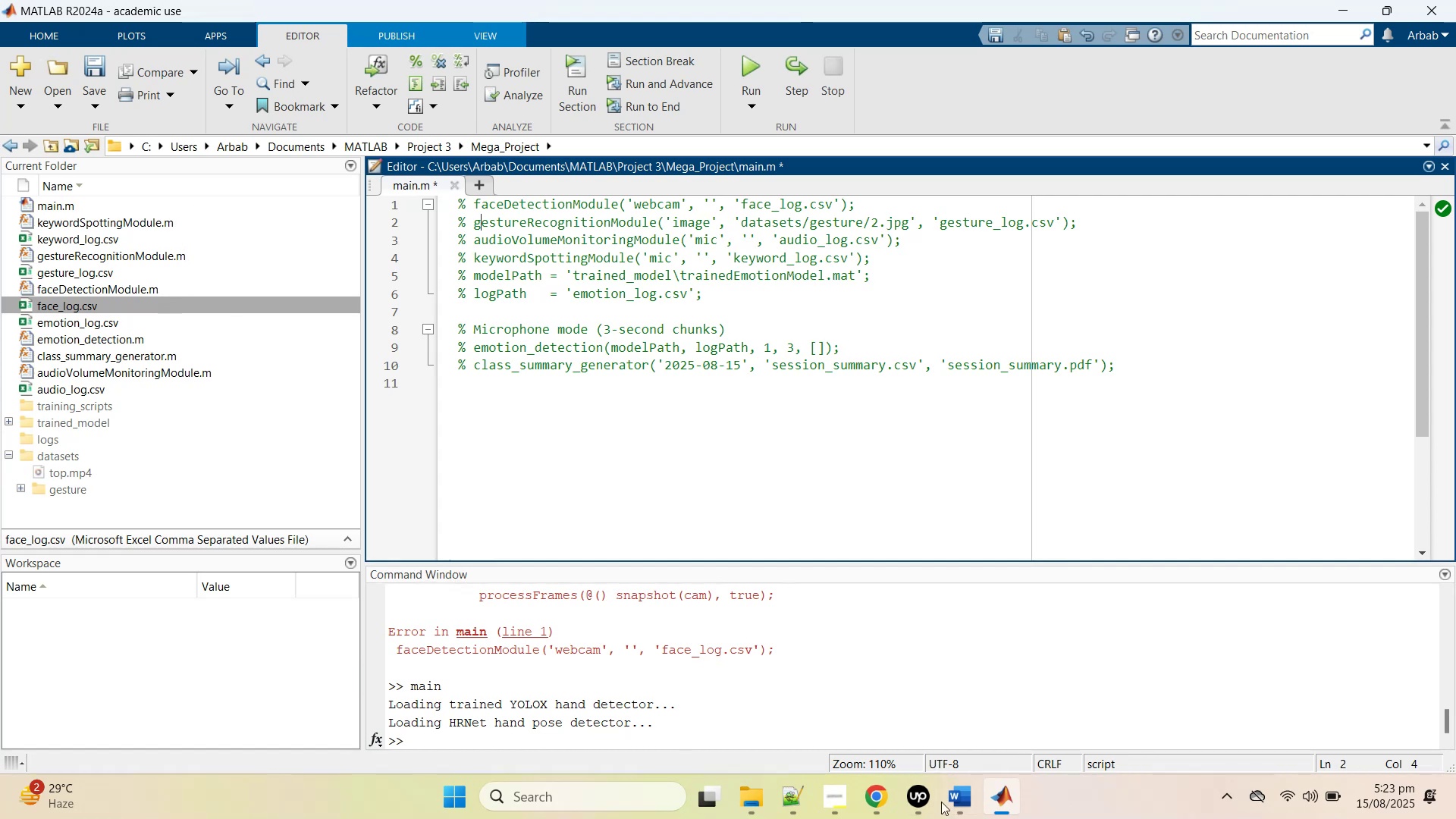 
left_click([749, 805])
 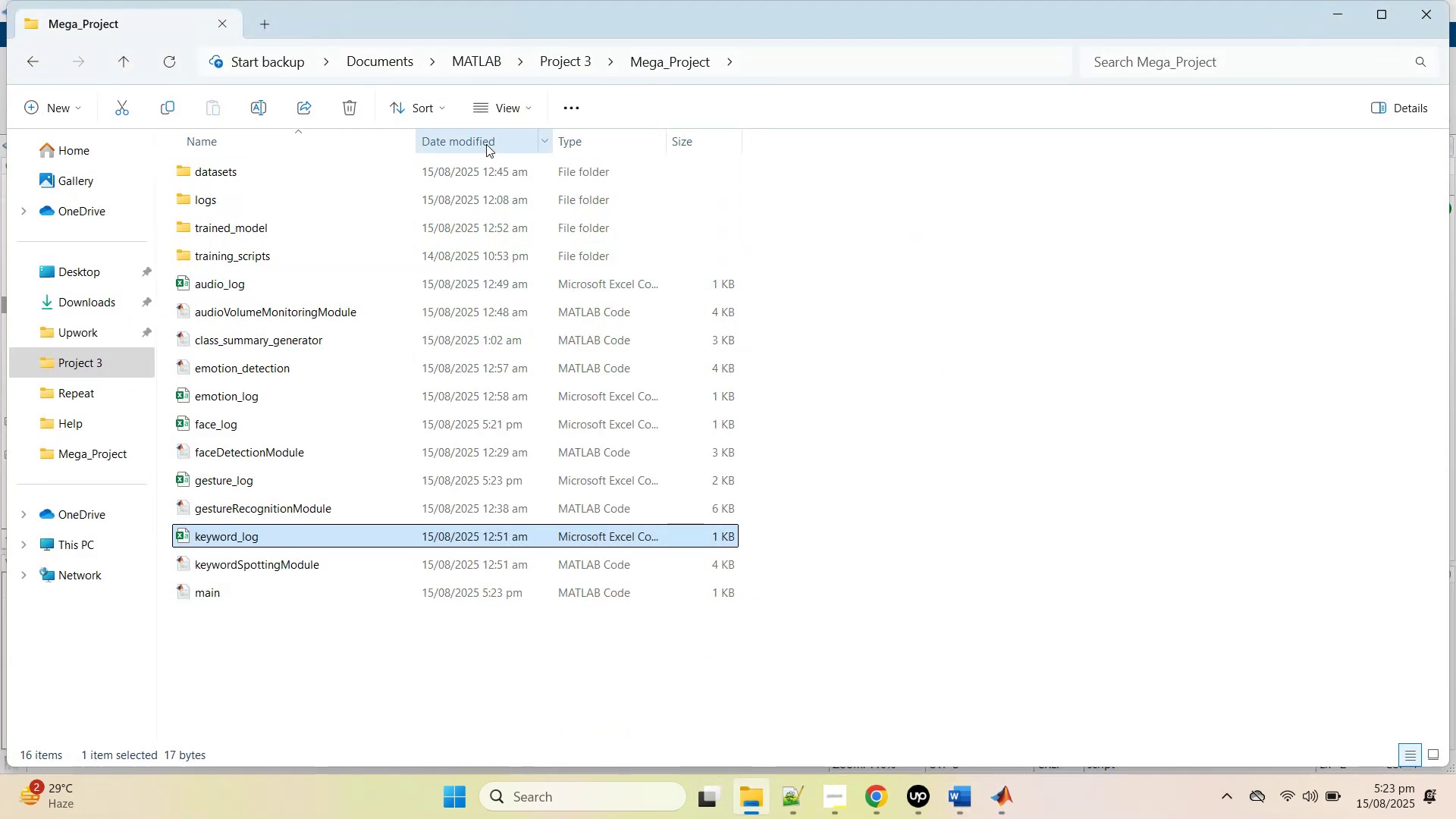 
left_click([600, 131])
 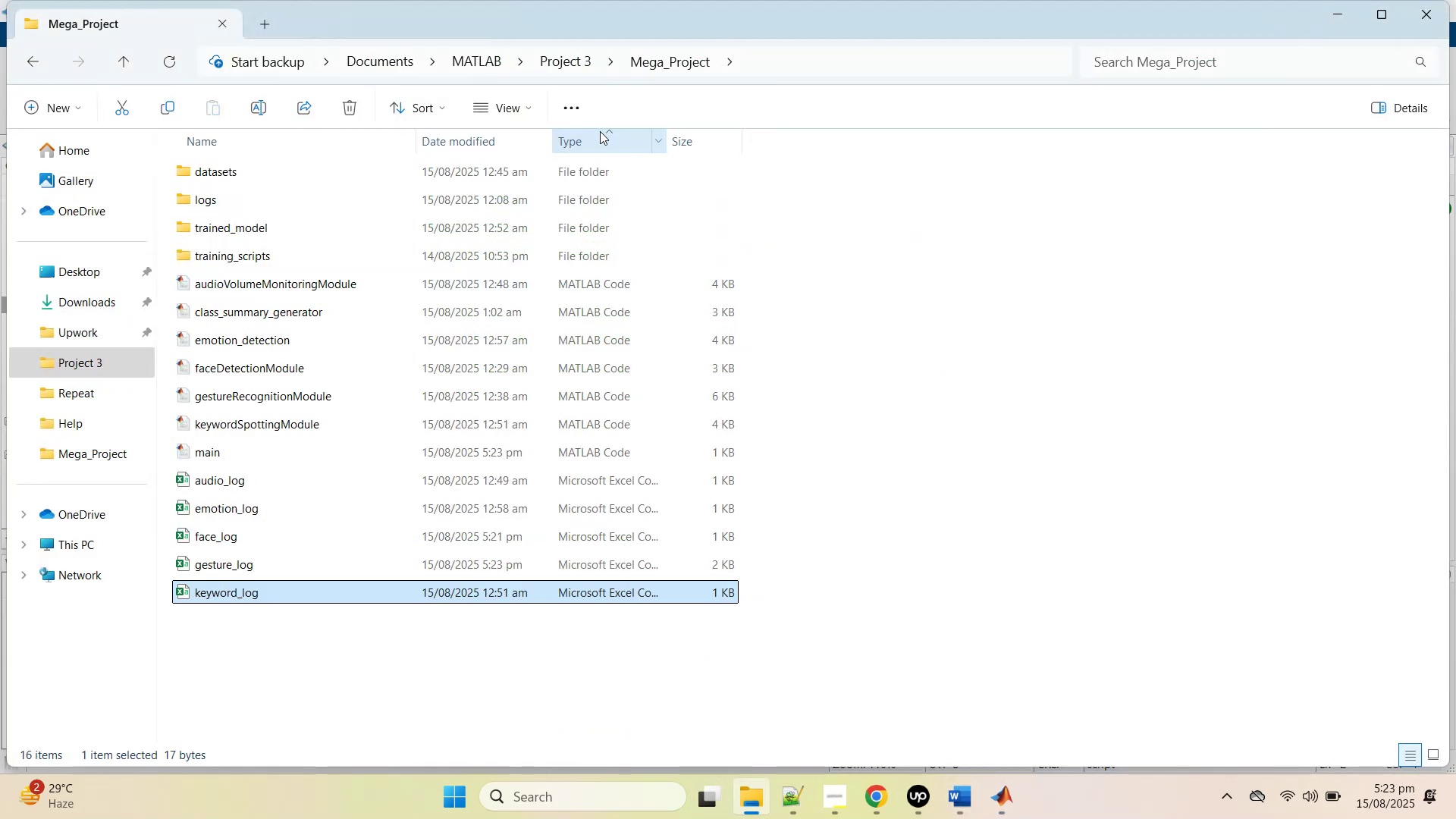 
left_click([600, 131])
 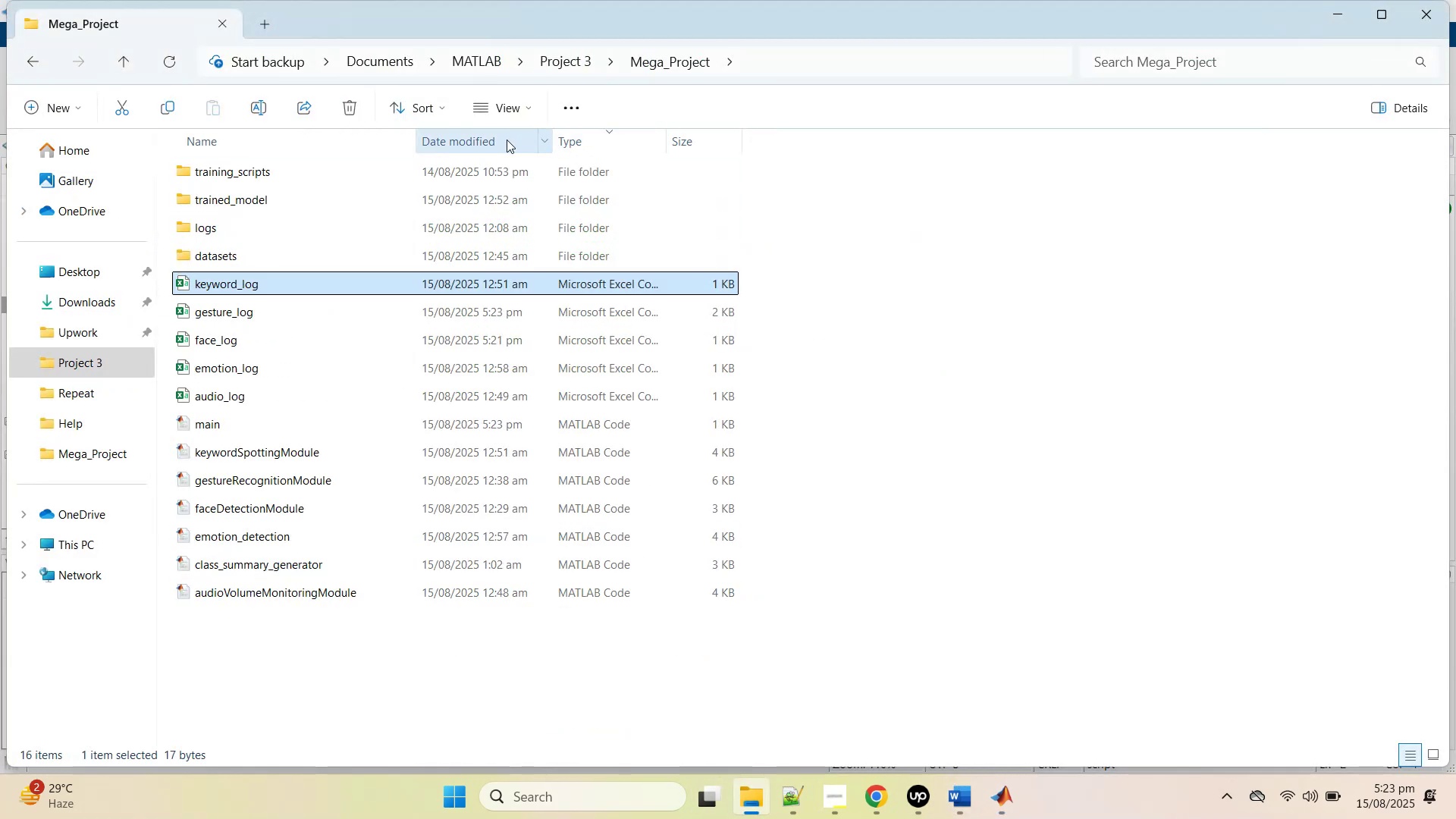 
left_click([507, 140])
 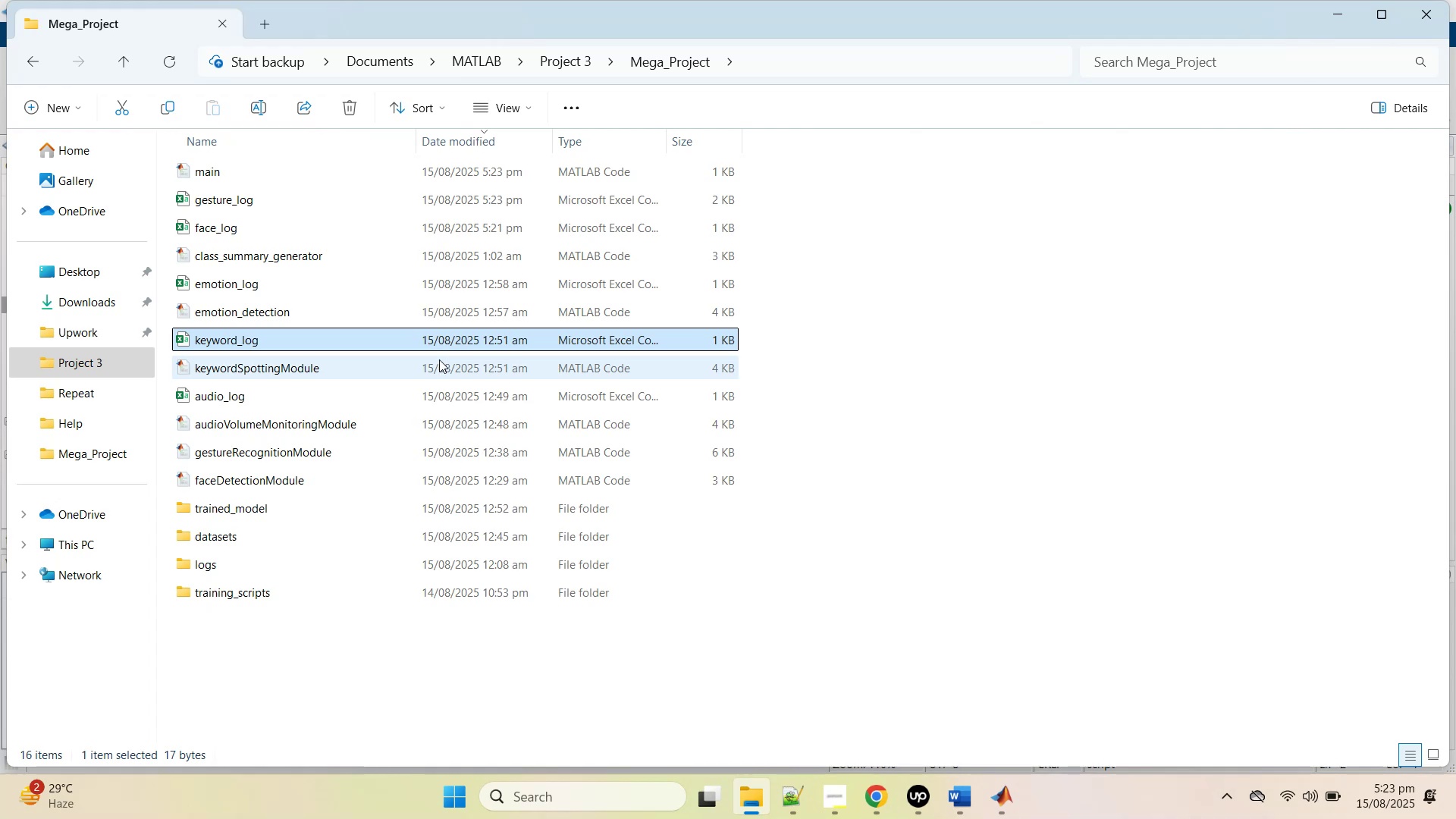 
wait(8.83)
 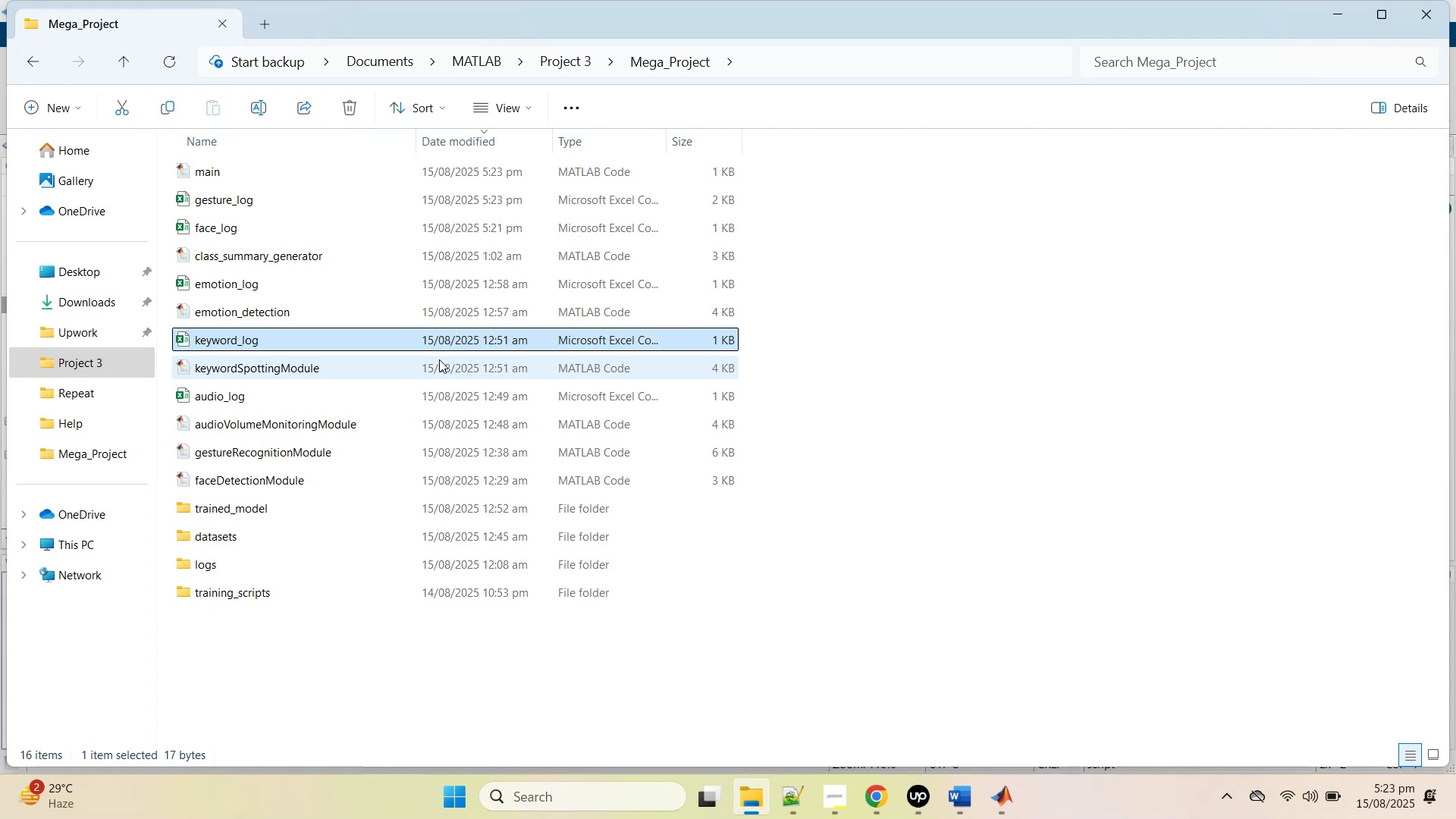 
left_click([1326, 10])
 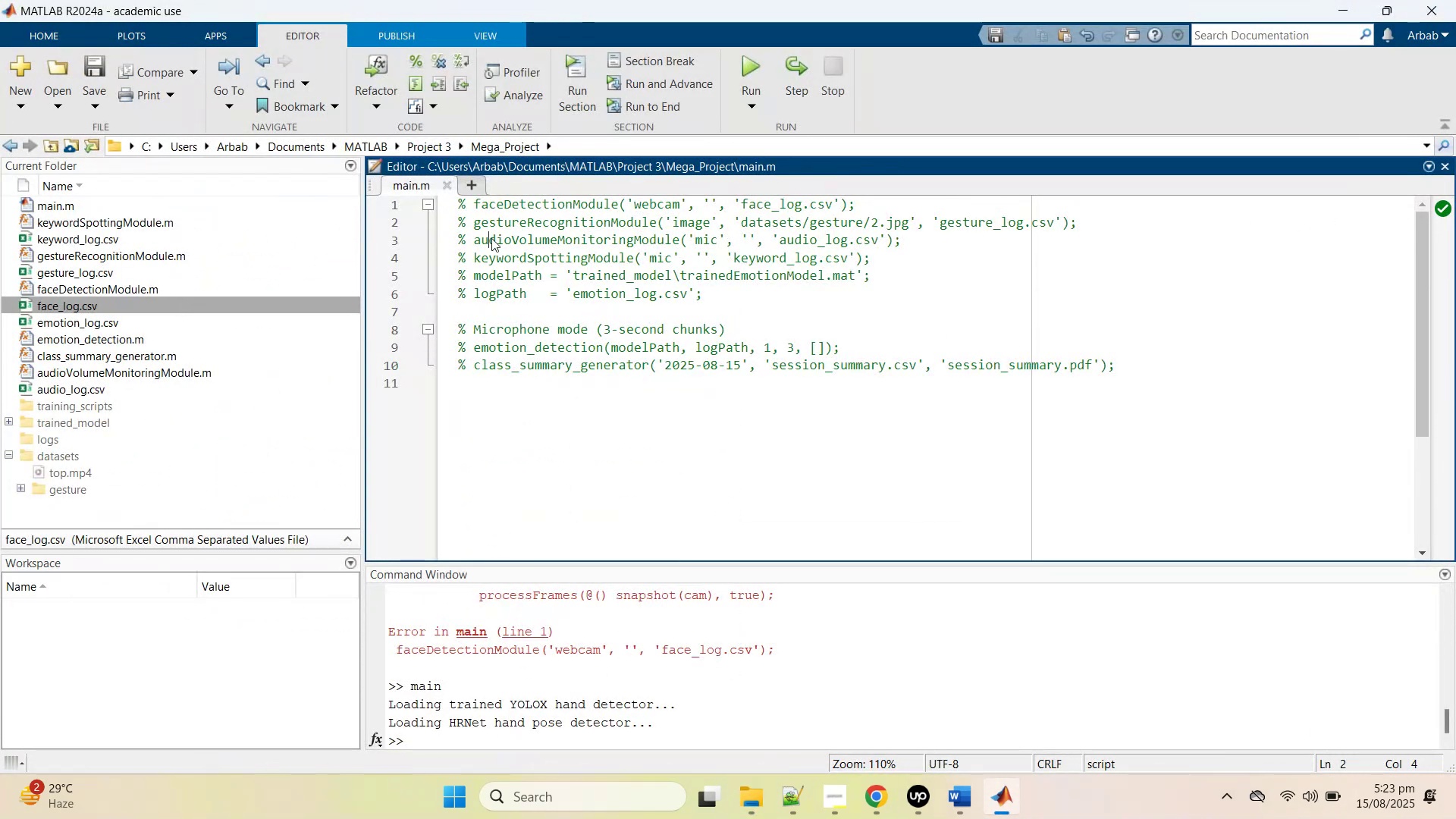 
key(Control+T)
 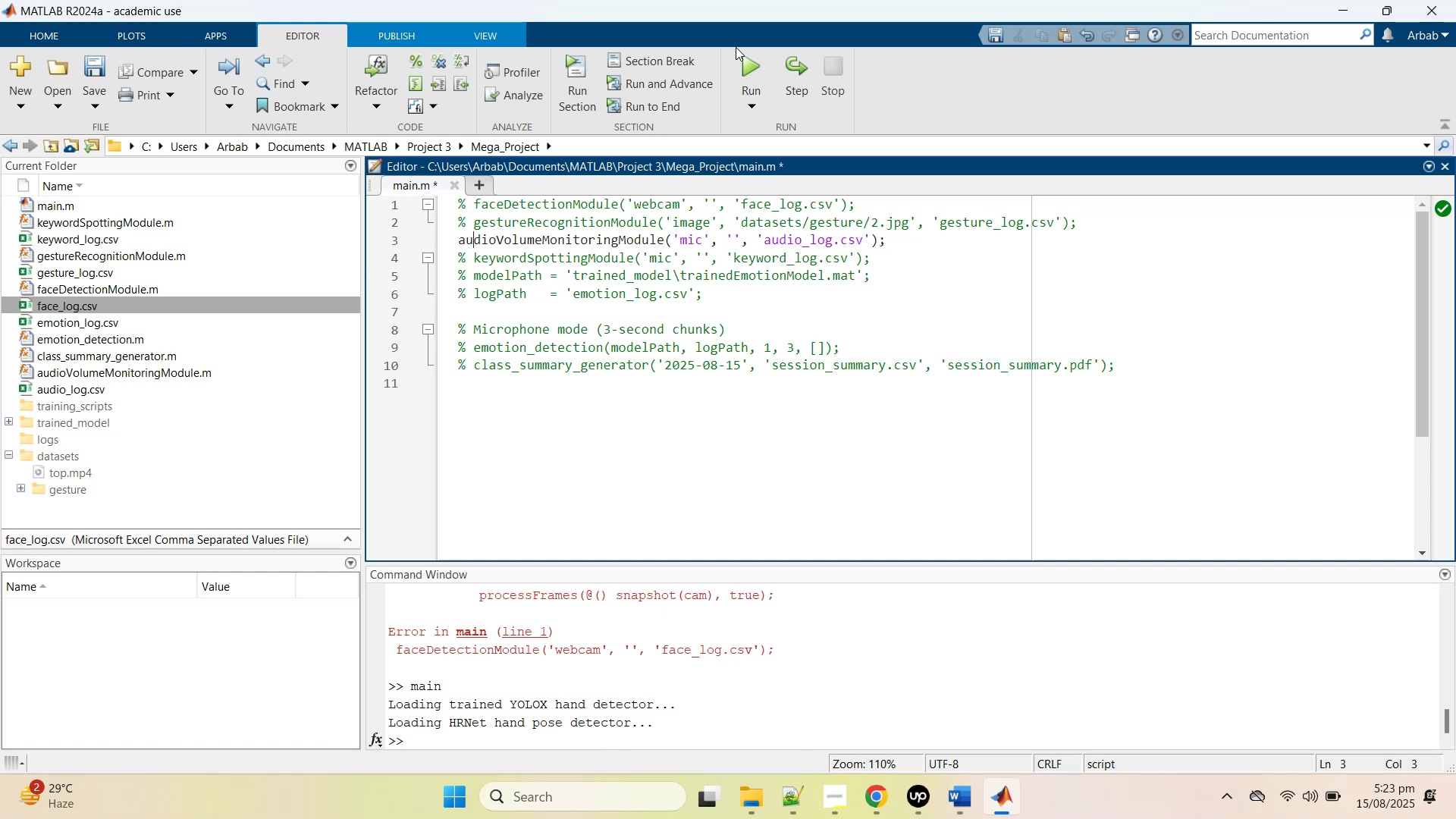 
left_click([756, 69])
 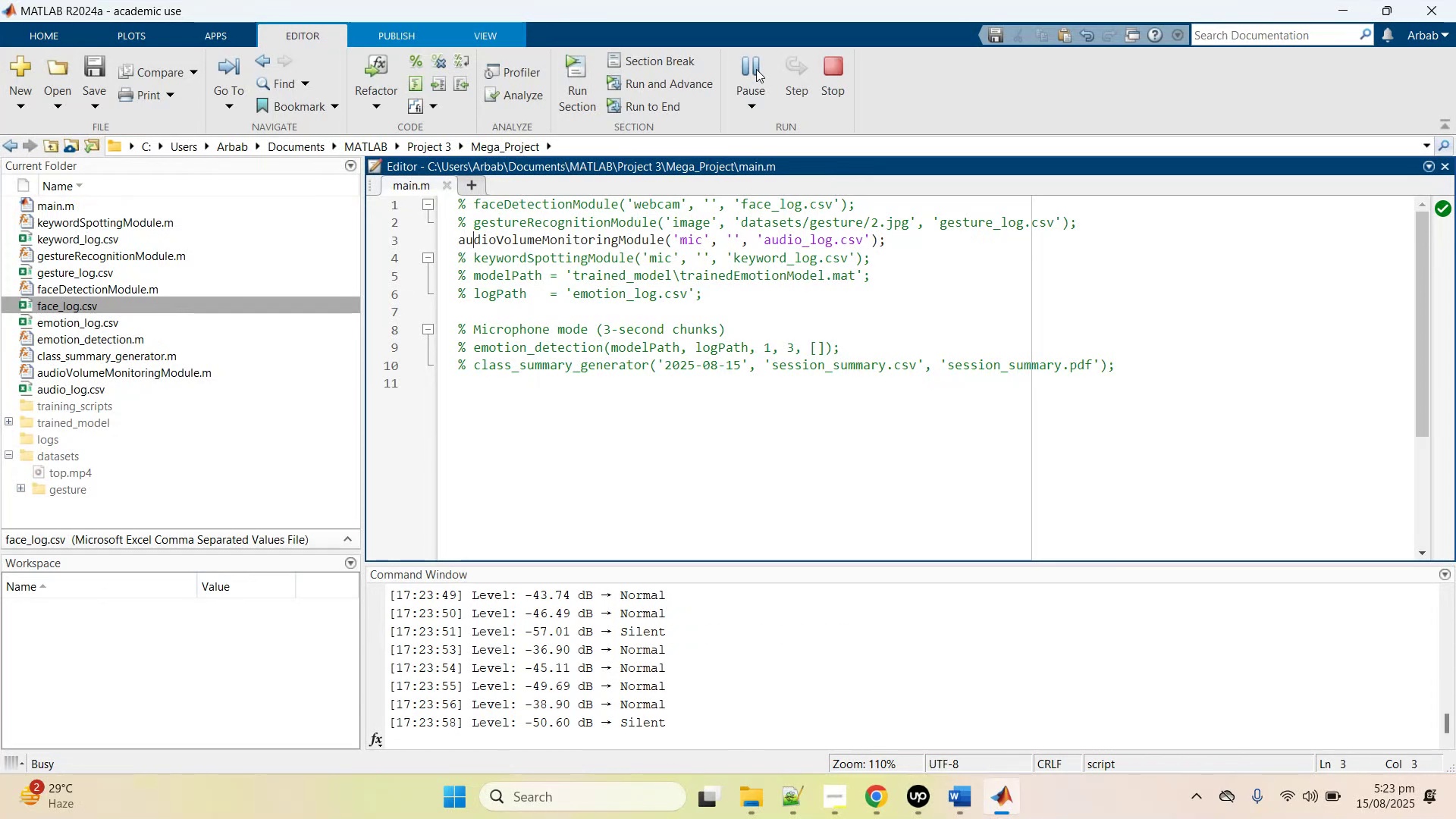 
wait(18.52)
 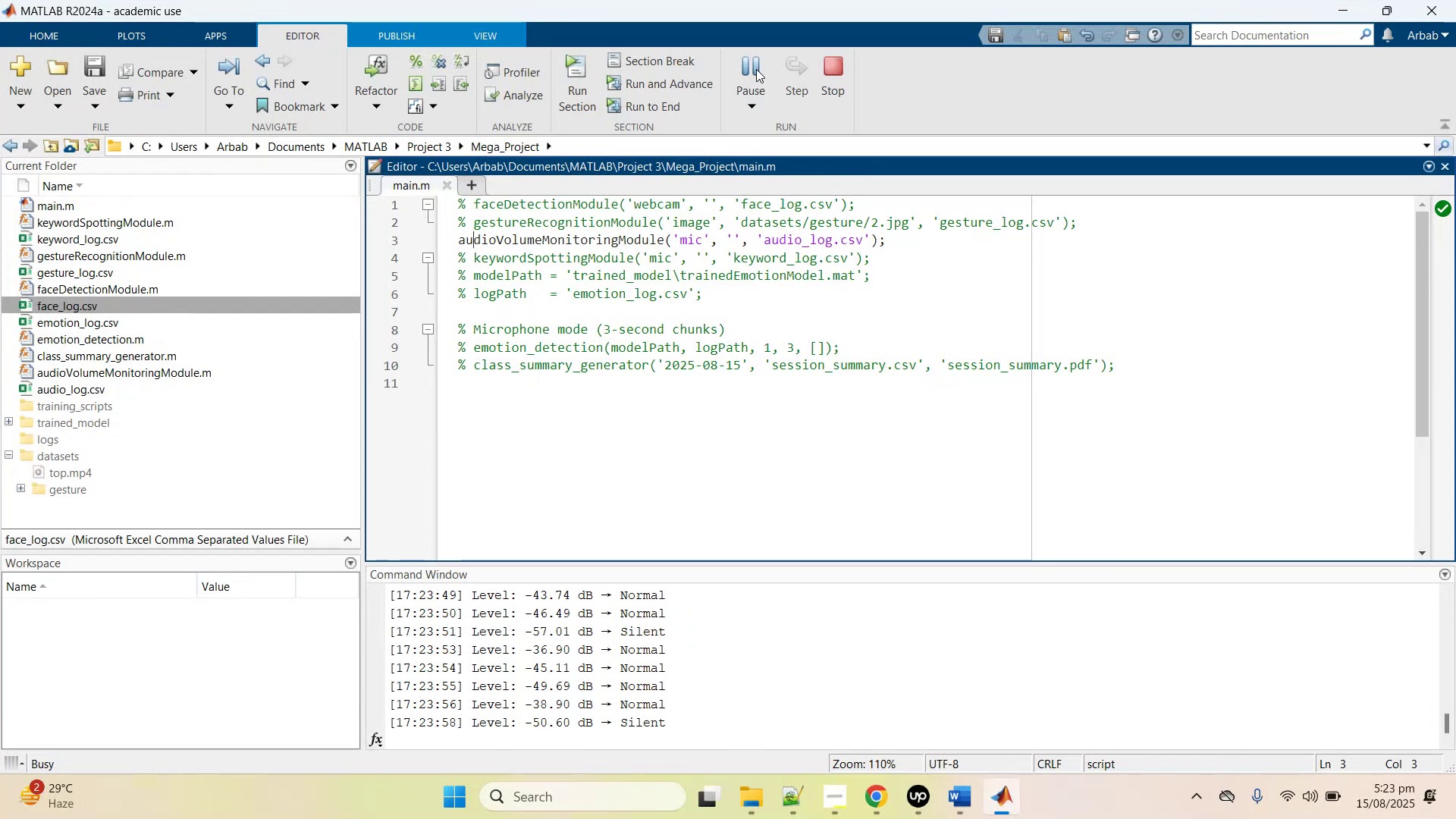 
left_click_drag(start_coordinate=[770, 63], to_coordinate=[695, 536])
 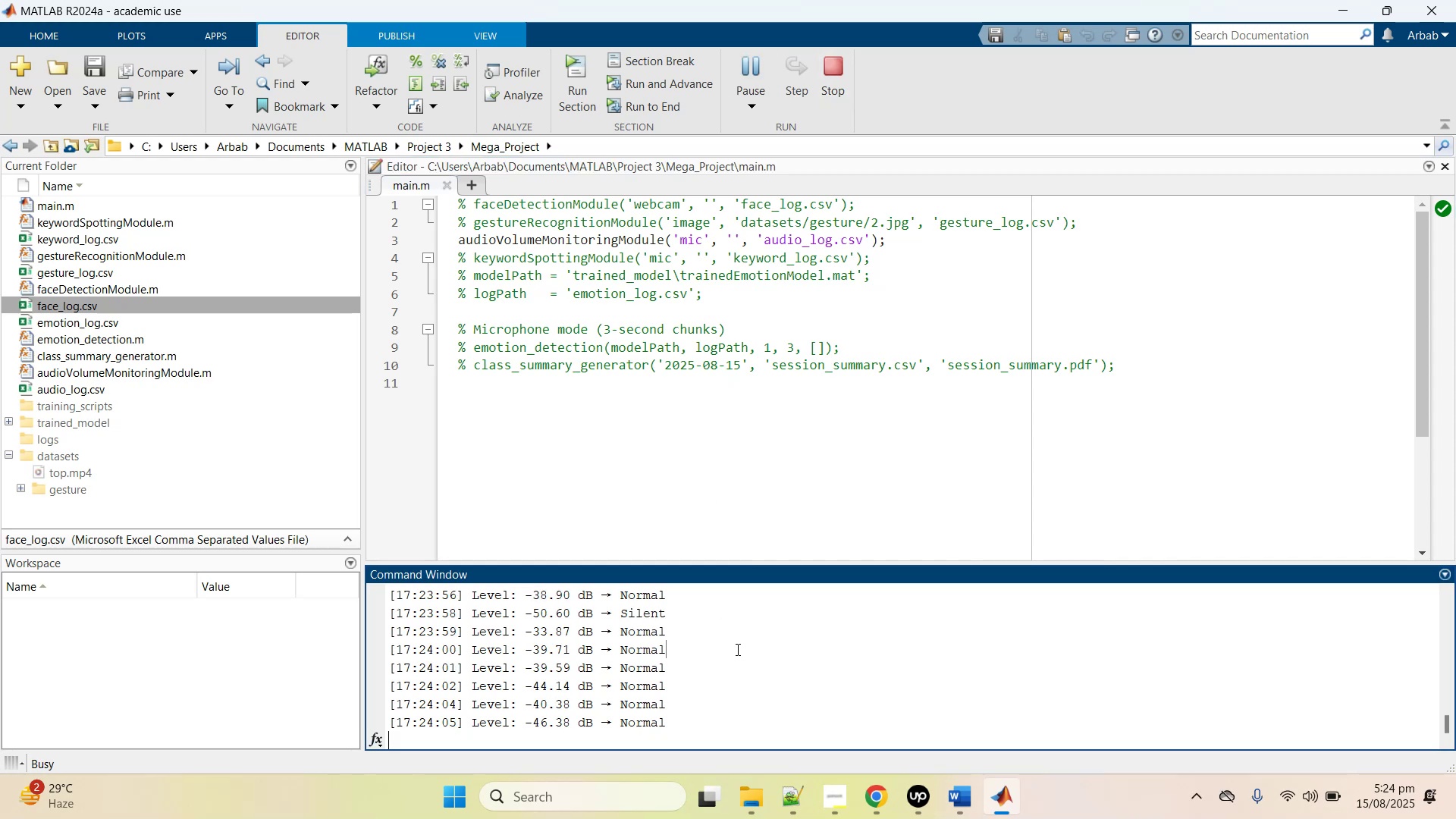 
key(Control+C)
 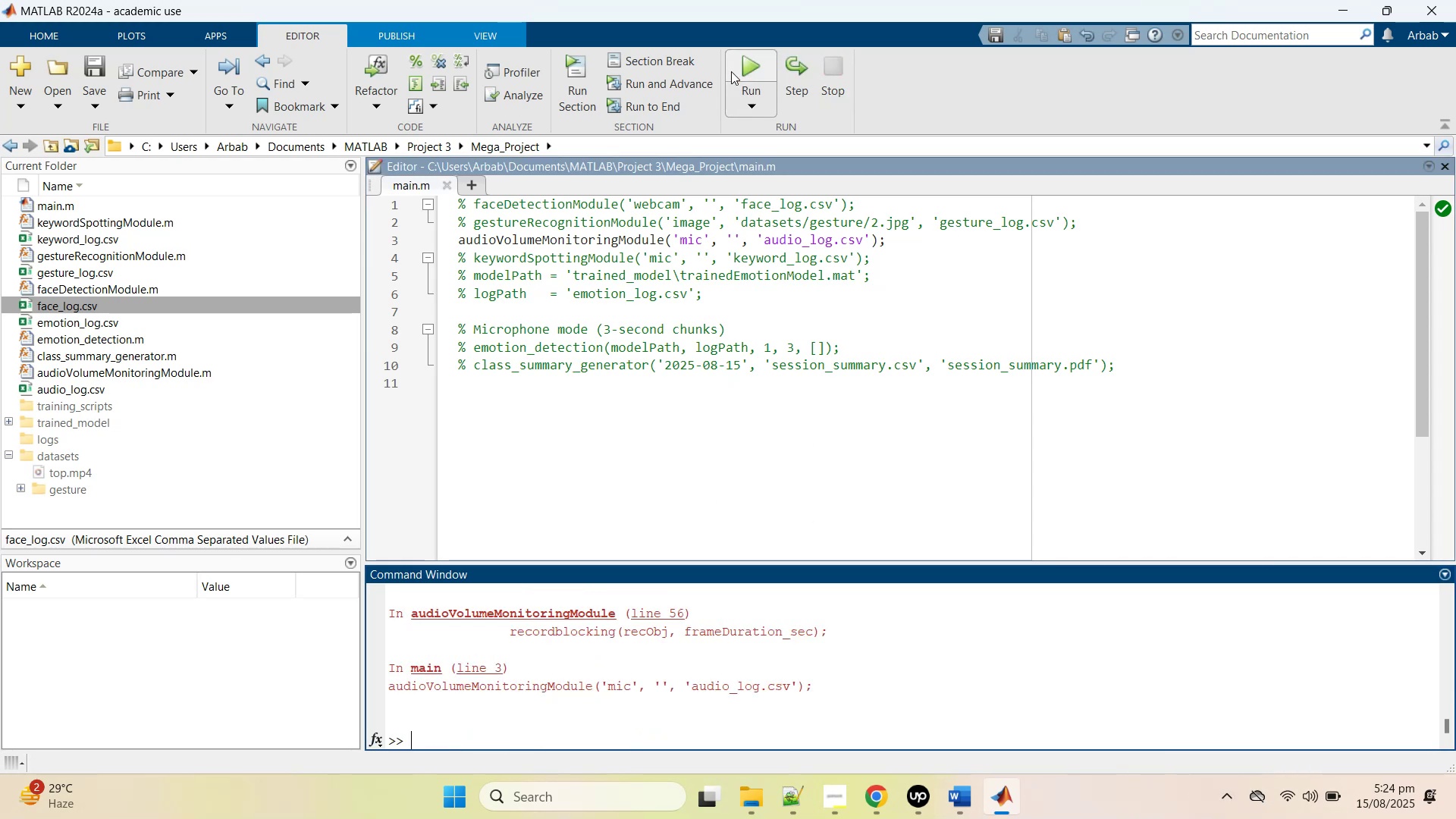 
left_click([731, 69])
 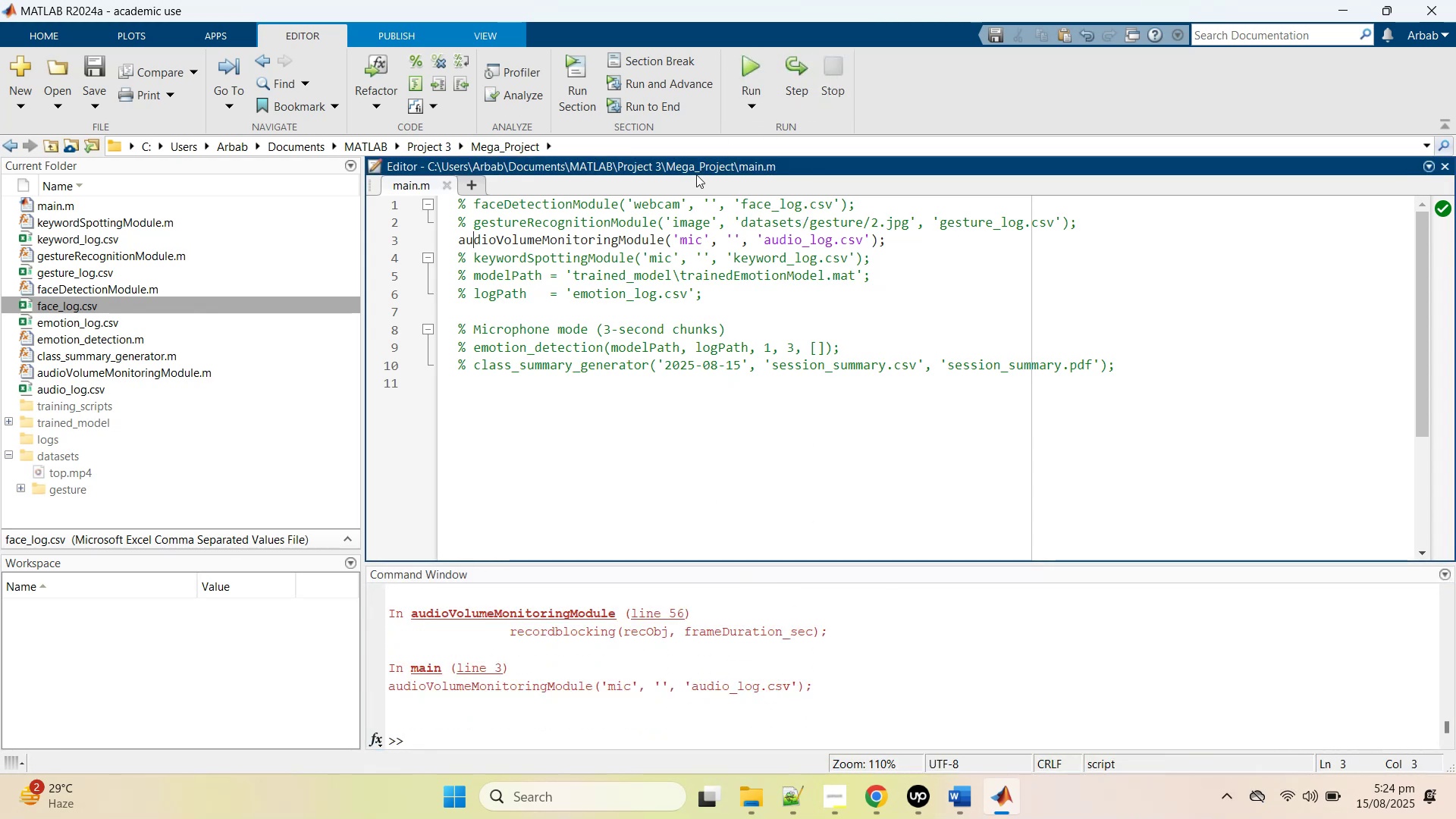 
left_click([547, 253])
 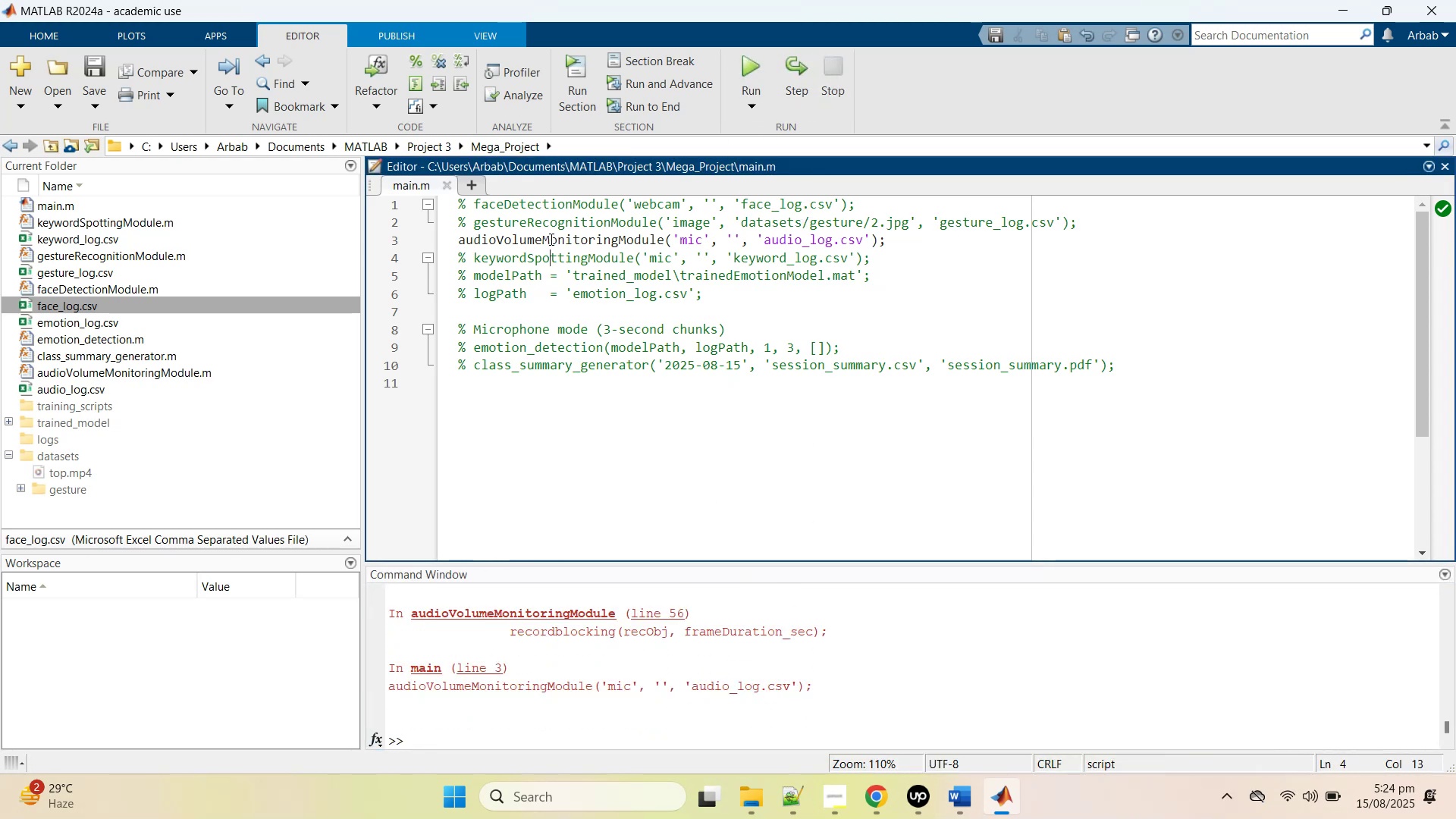 
double_click([550, 237])
 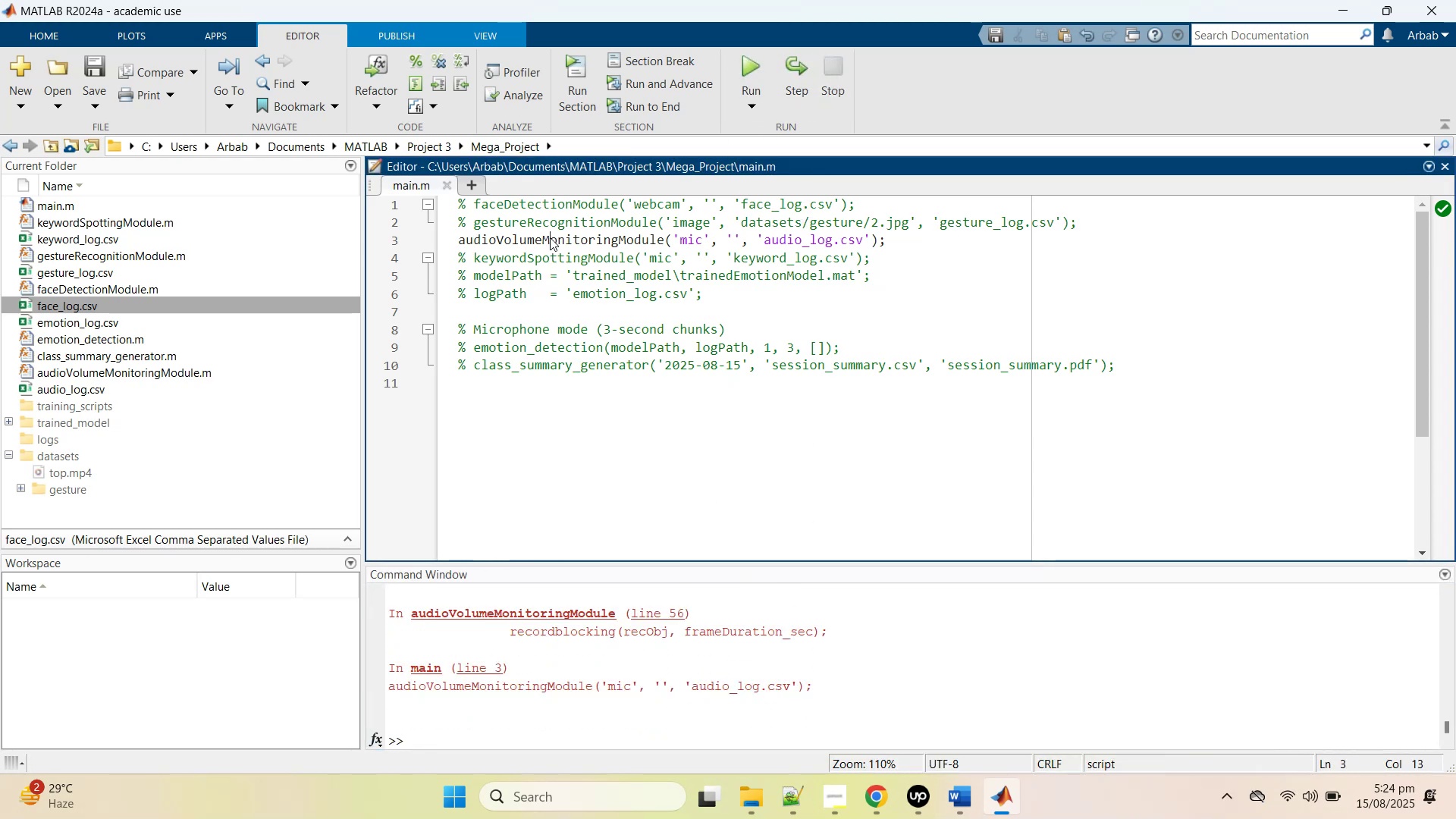 
key(Control+R)
 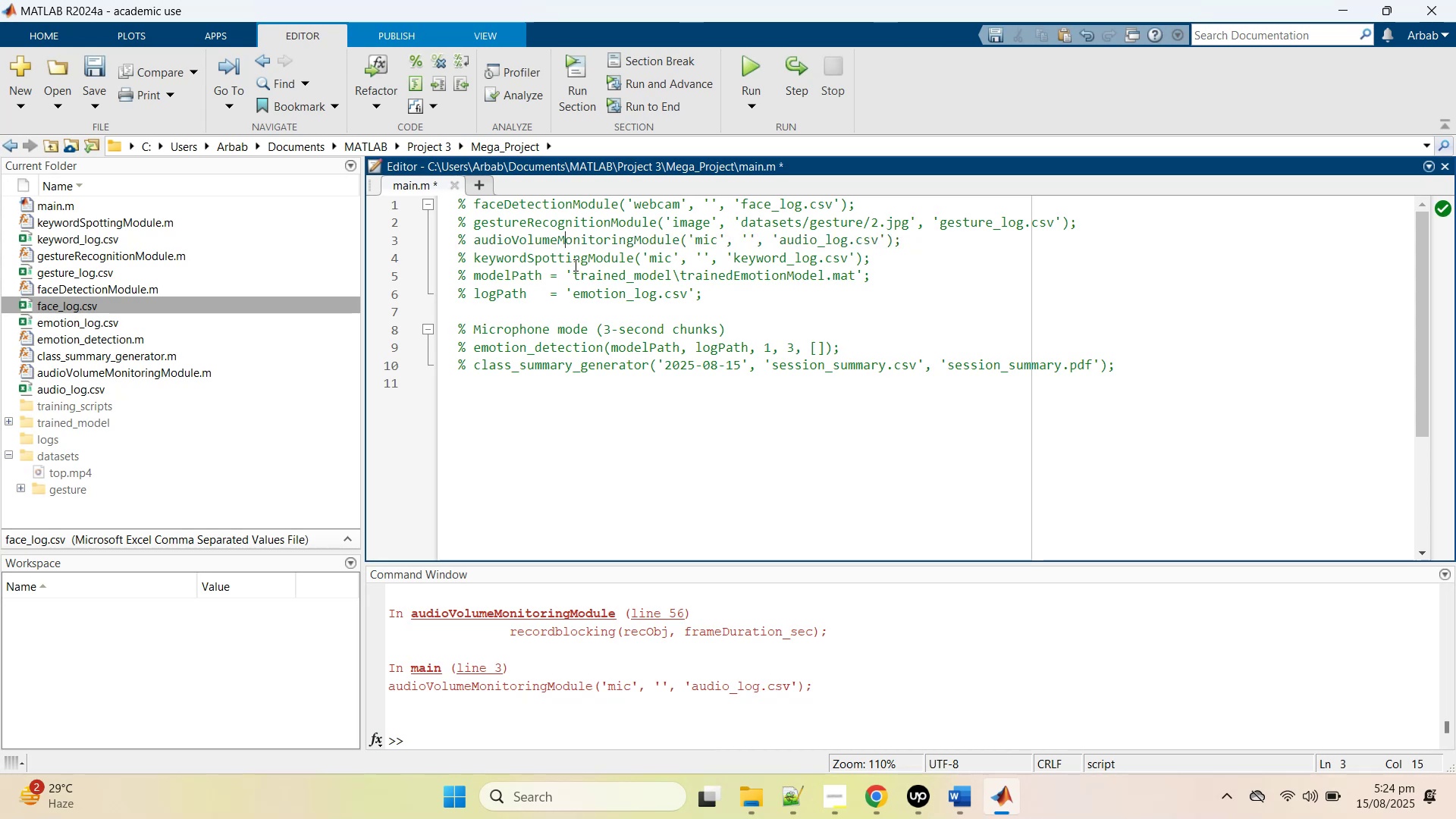 
left_click([570, 256])
 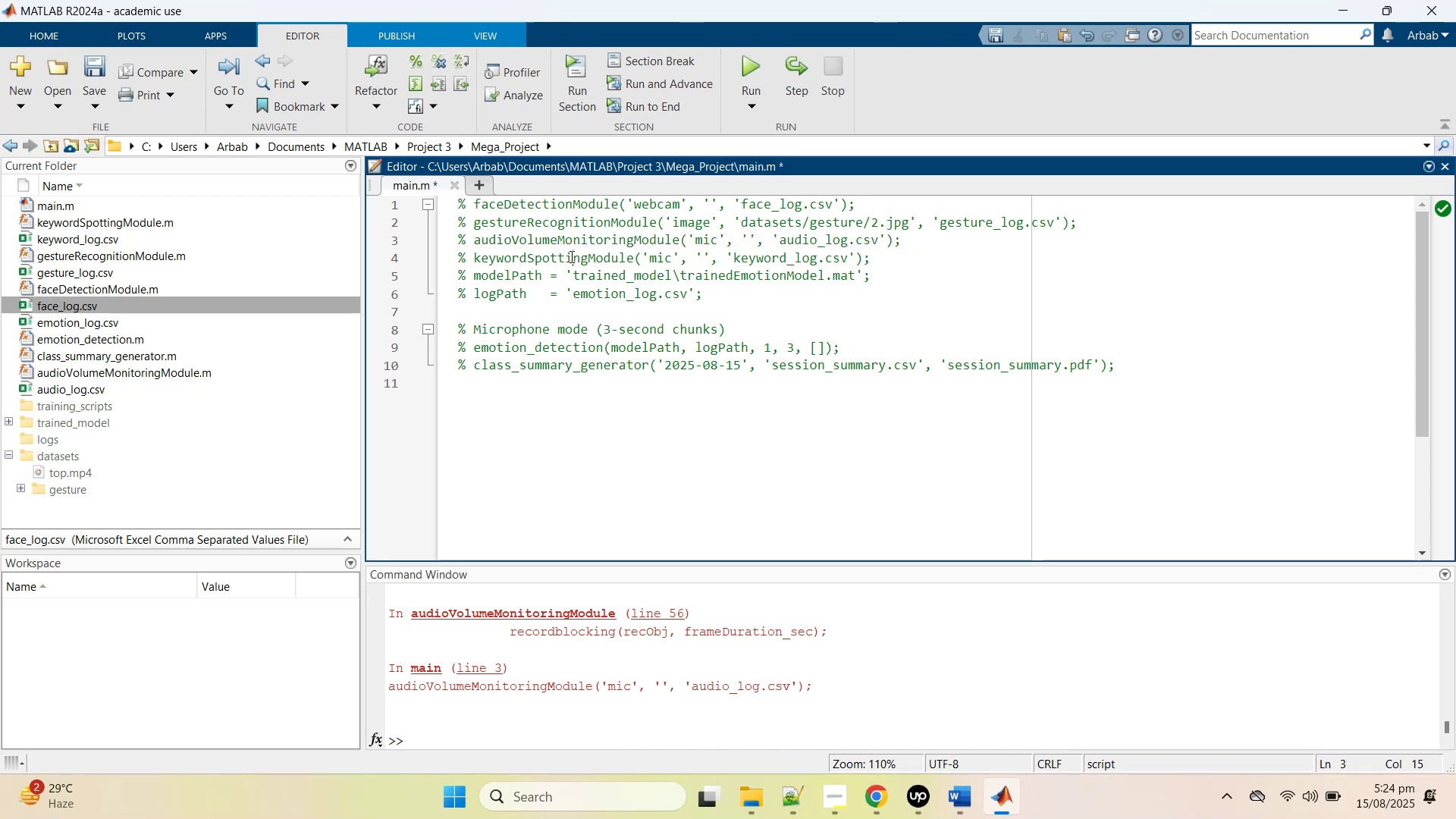 
key(Control+T)
 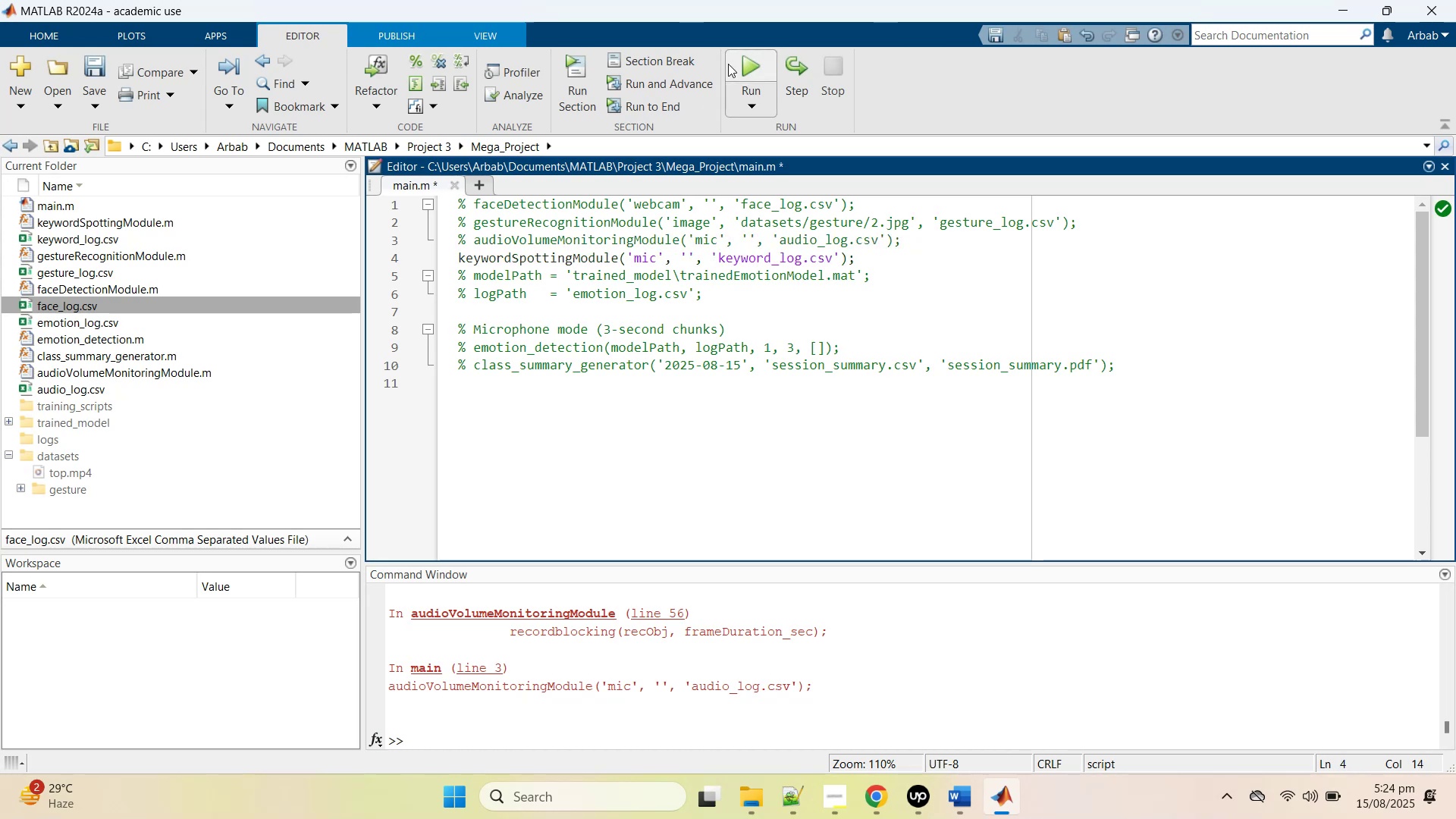 
left_click([743, 68])
 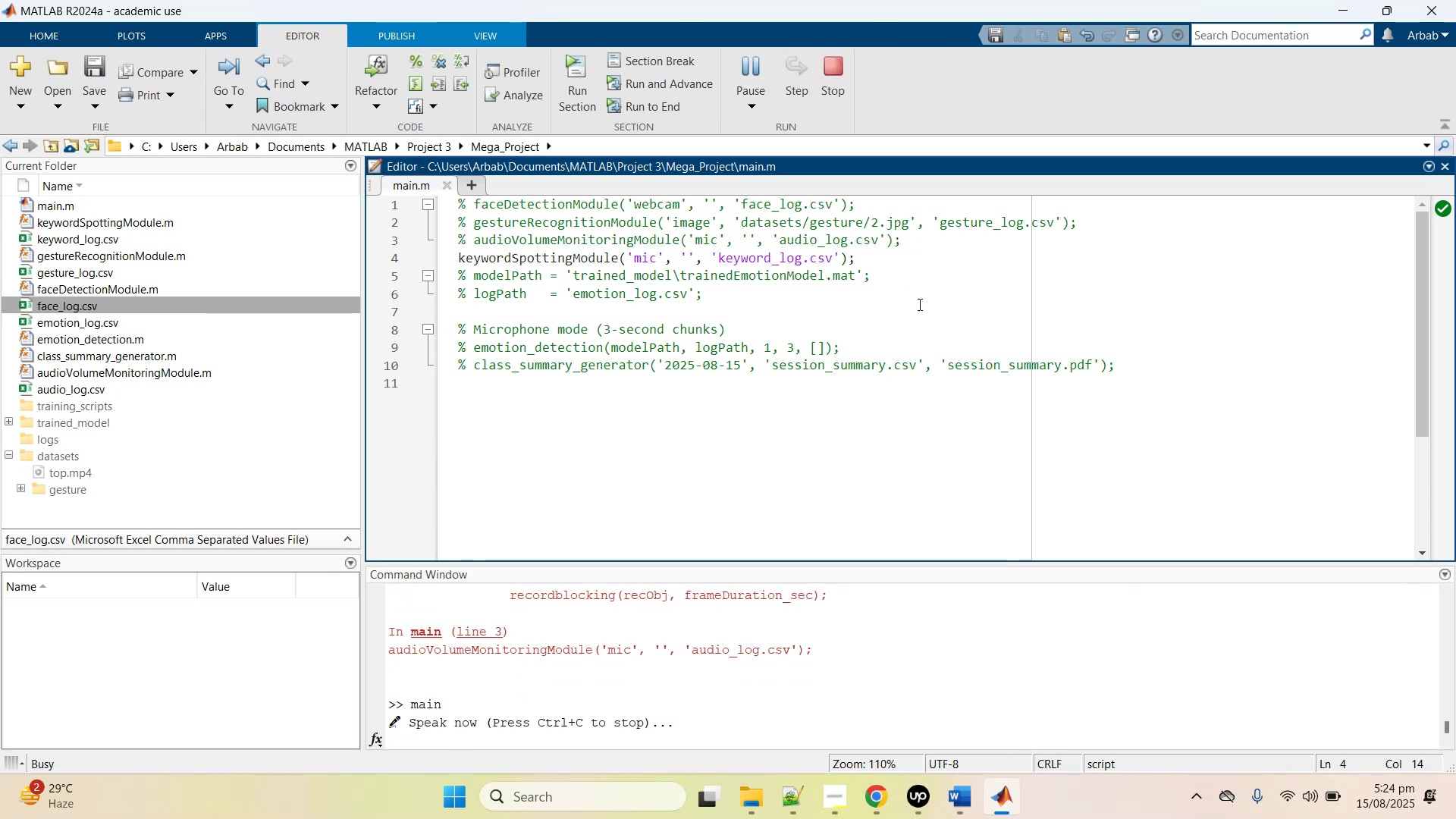 
wait(8.51)
 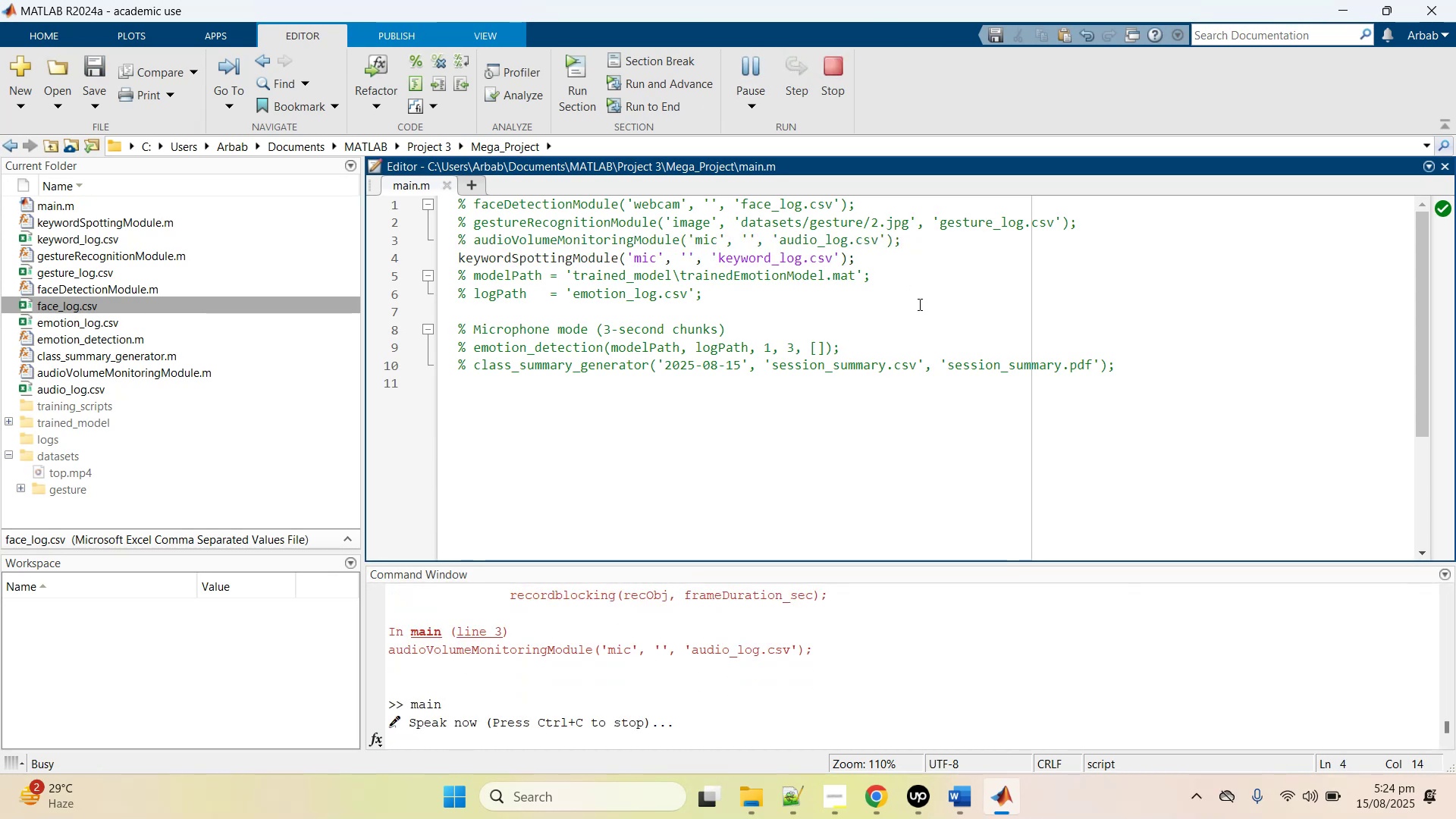 
left_click([830, 70])
 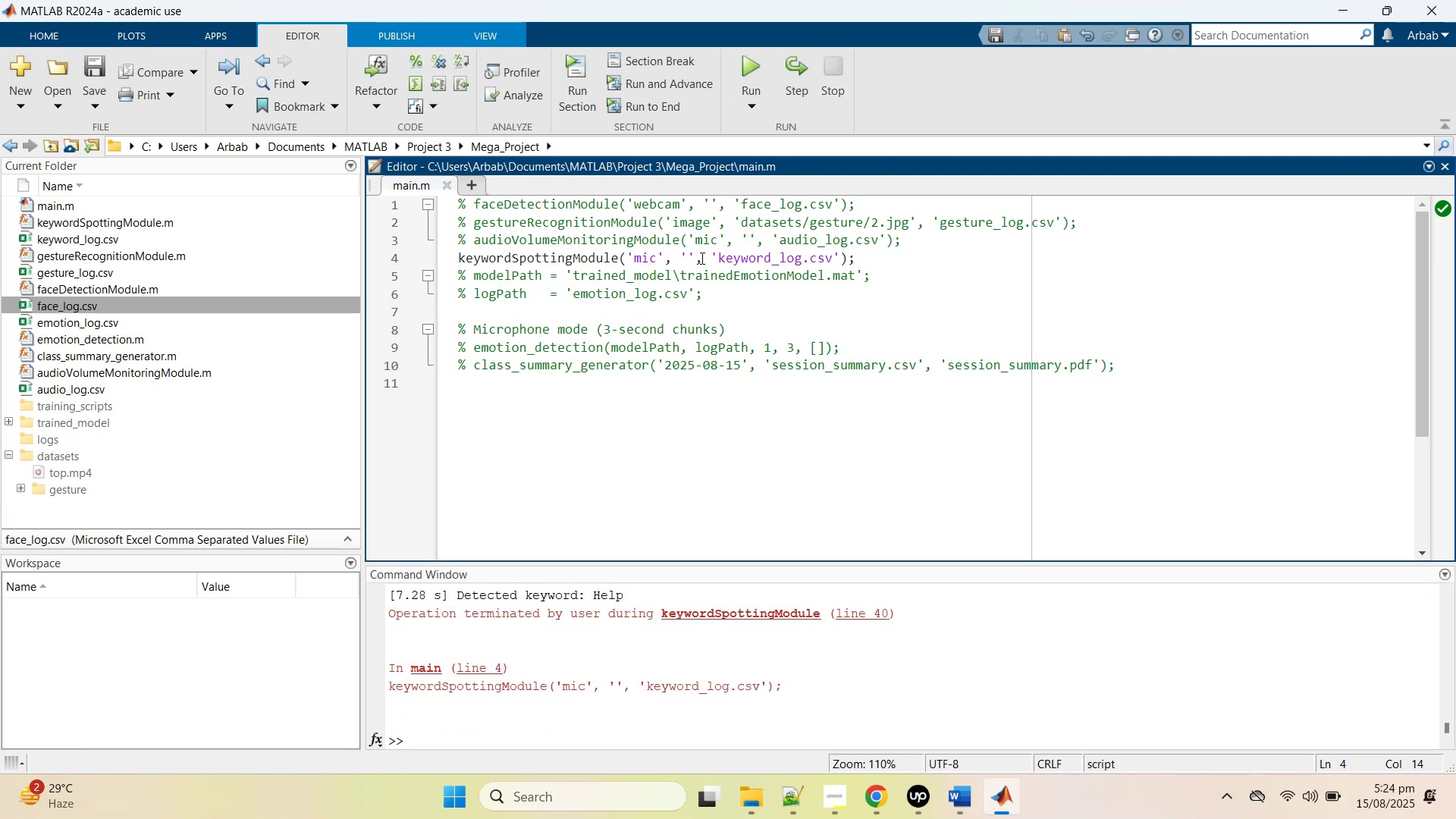 
left_click([701, 258])
 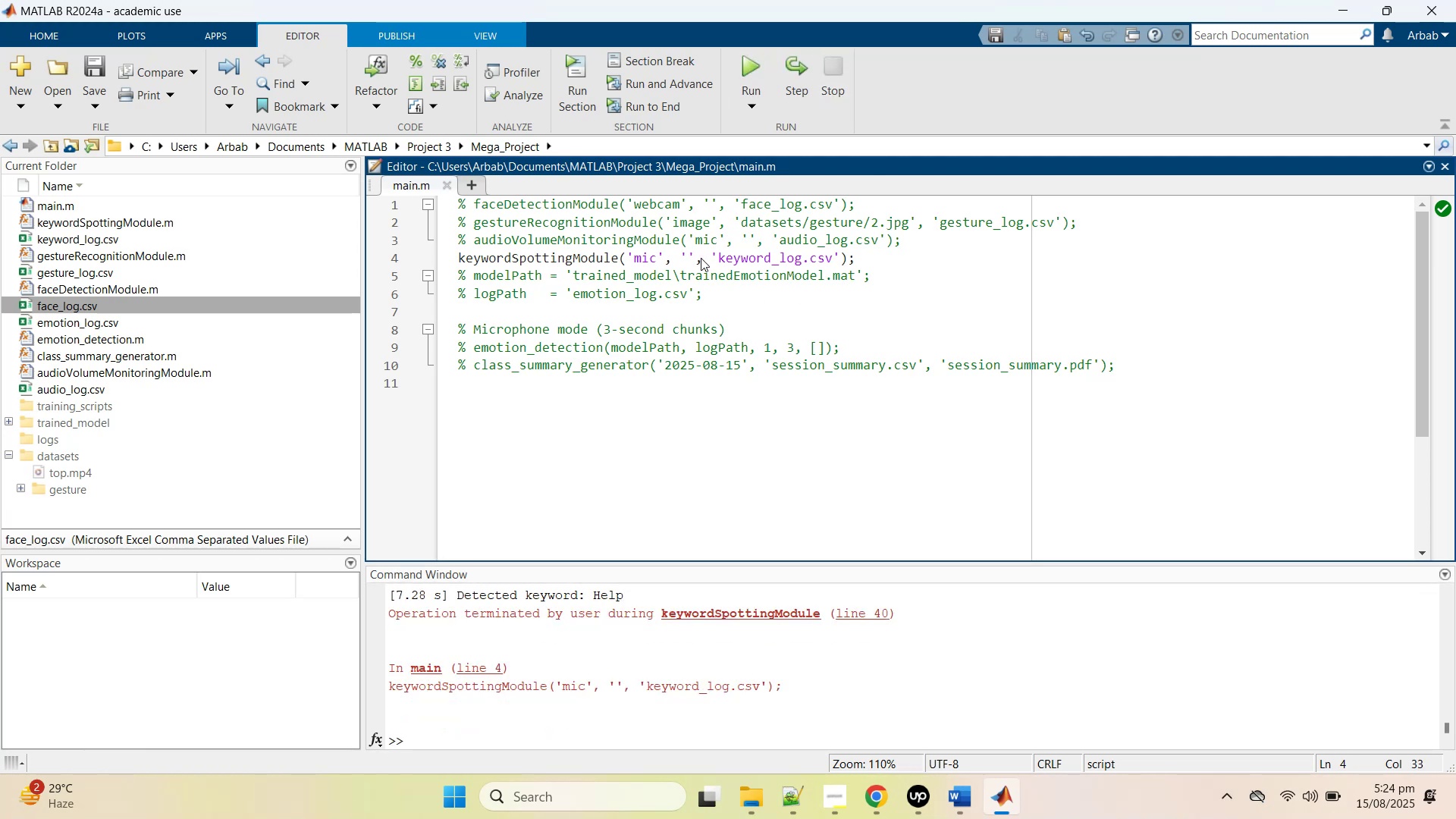 
key(Control+R)
 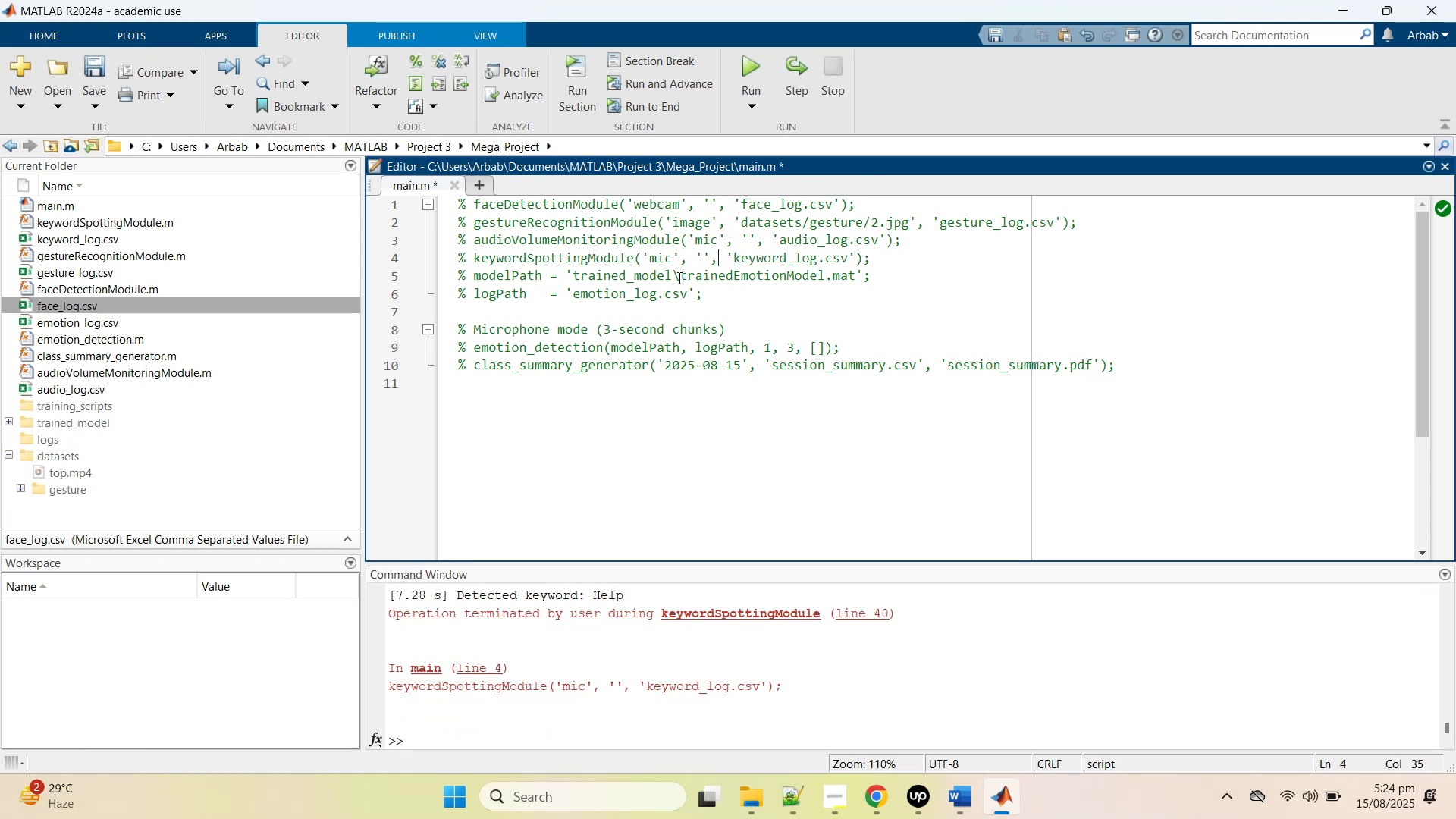 
left_click([678, 278])
 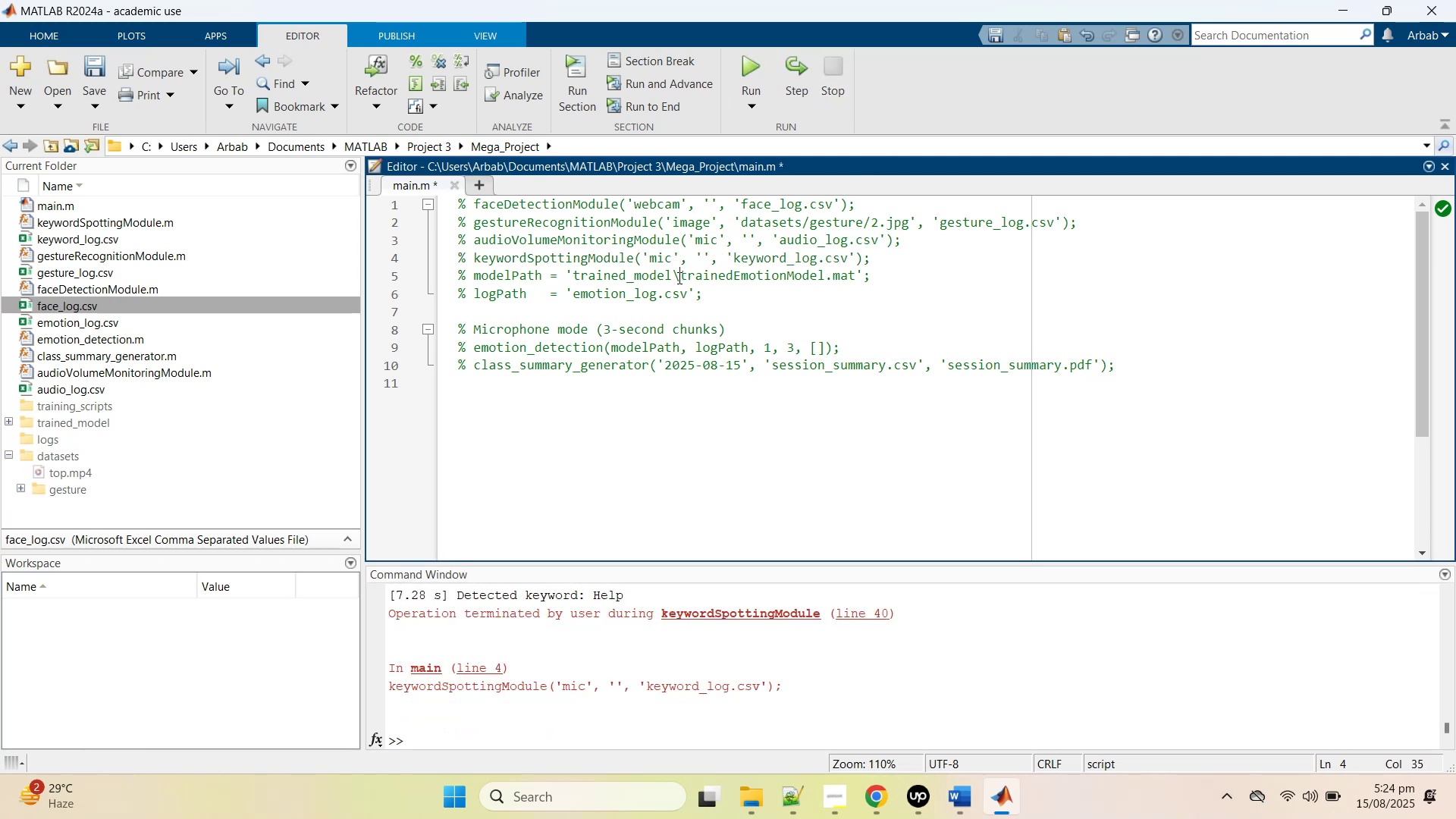 
key(Control+T)
 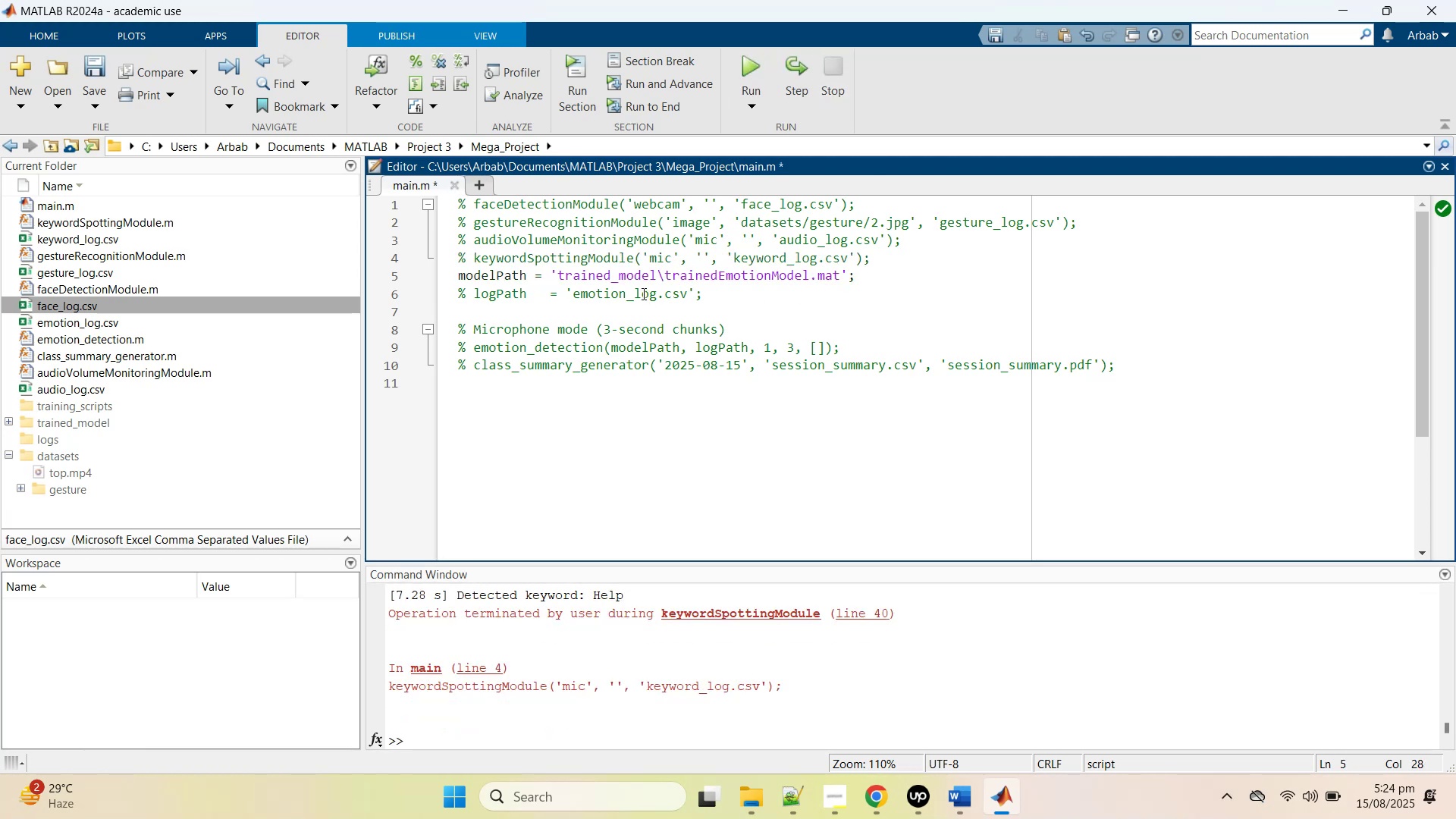 
left_click([642, 290])
 